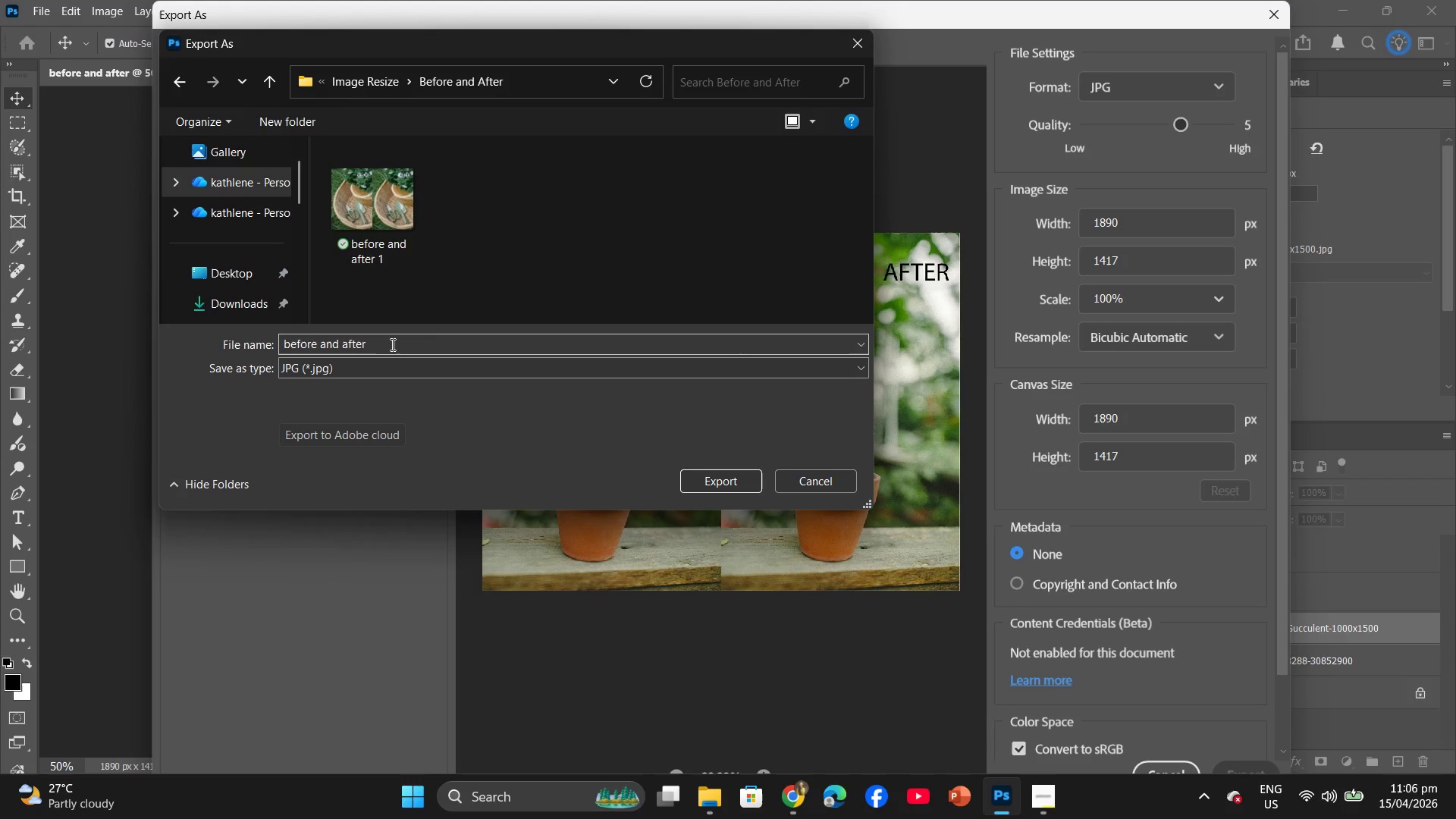 
left_click([391, 344])
 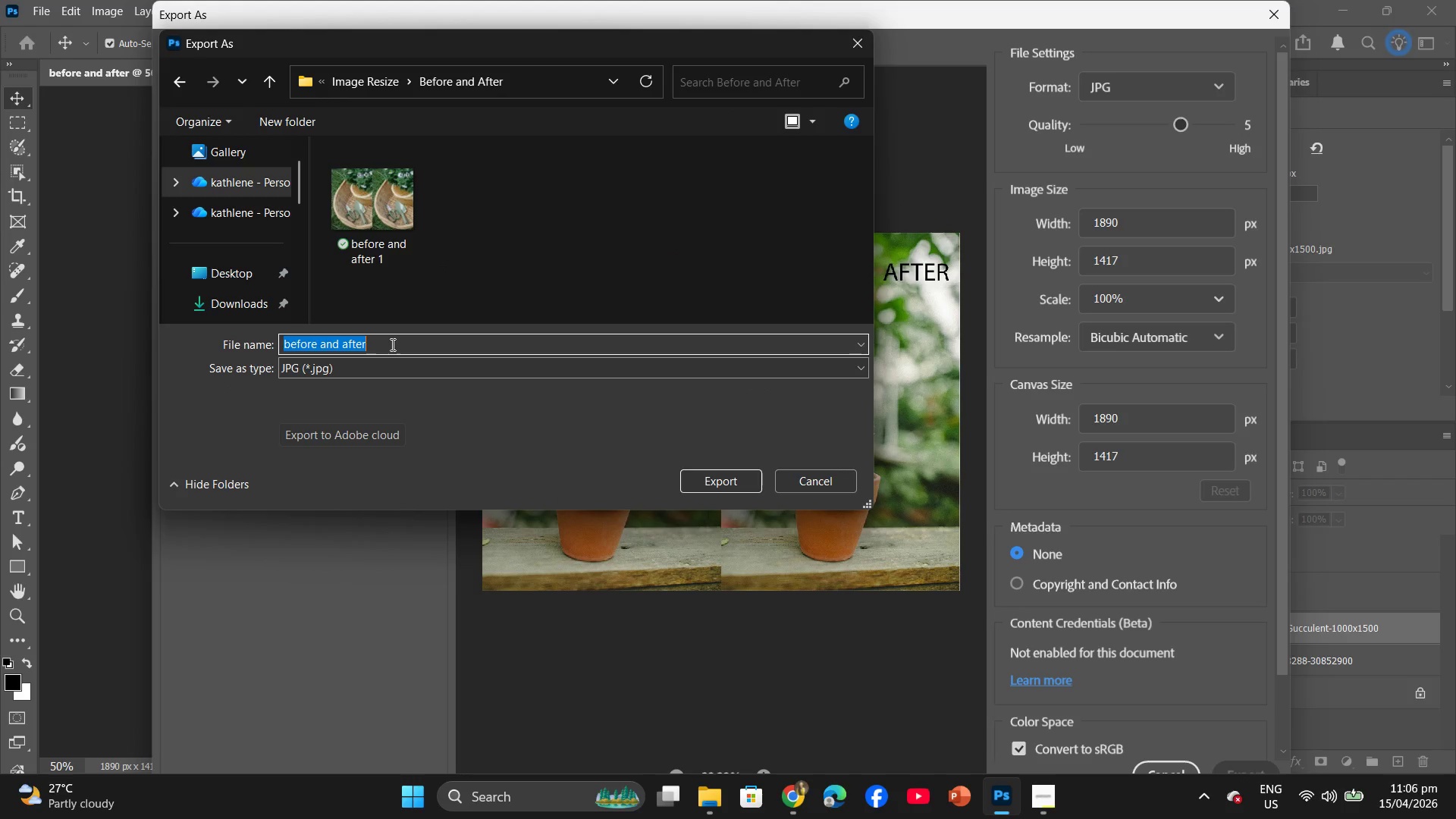 
left_click([391, 344])
 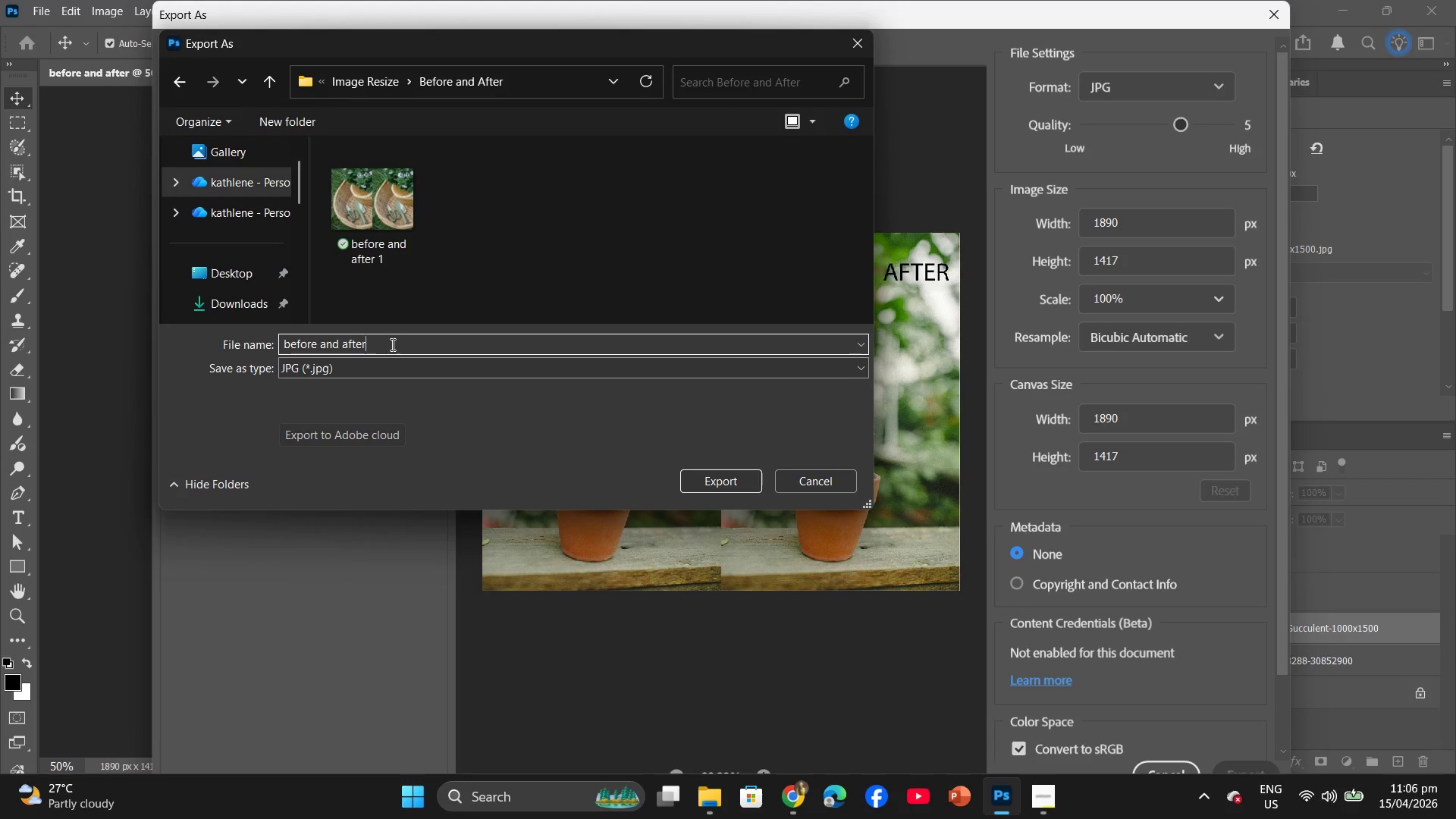 
left_click([391, 344])
 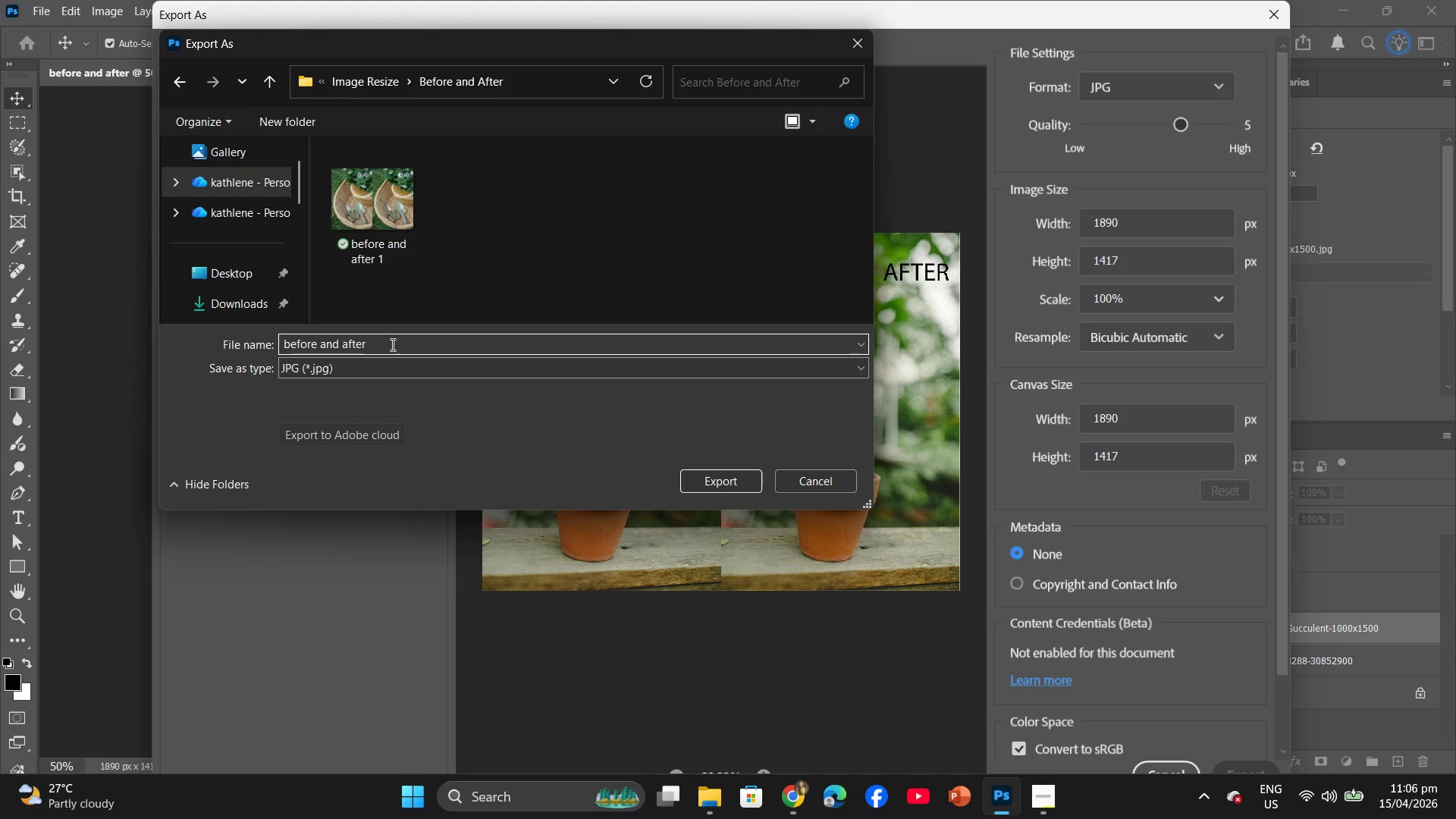 
key(Space)
 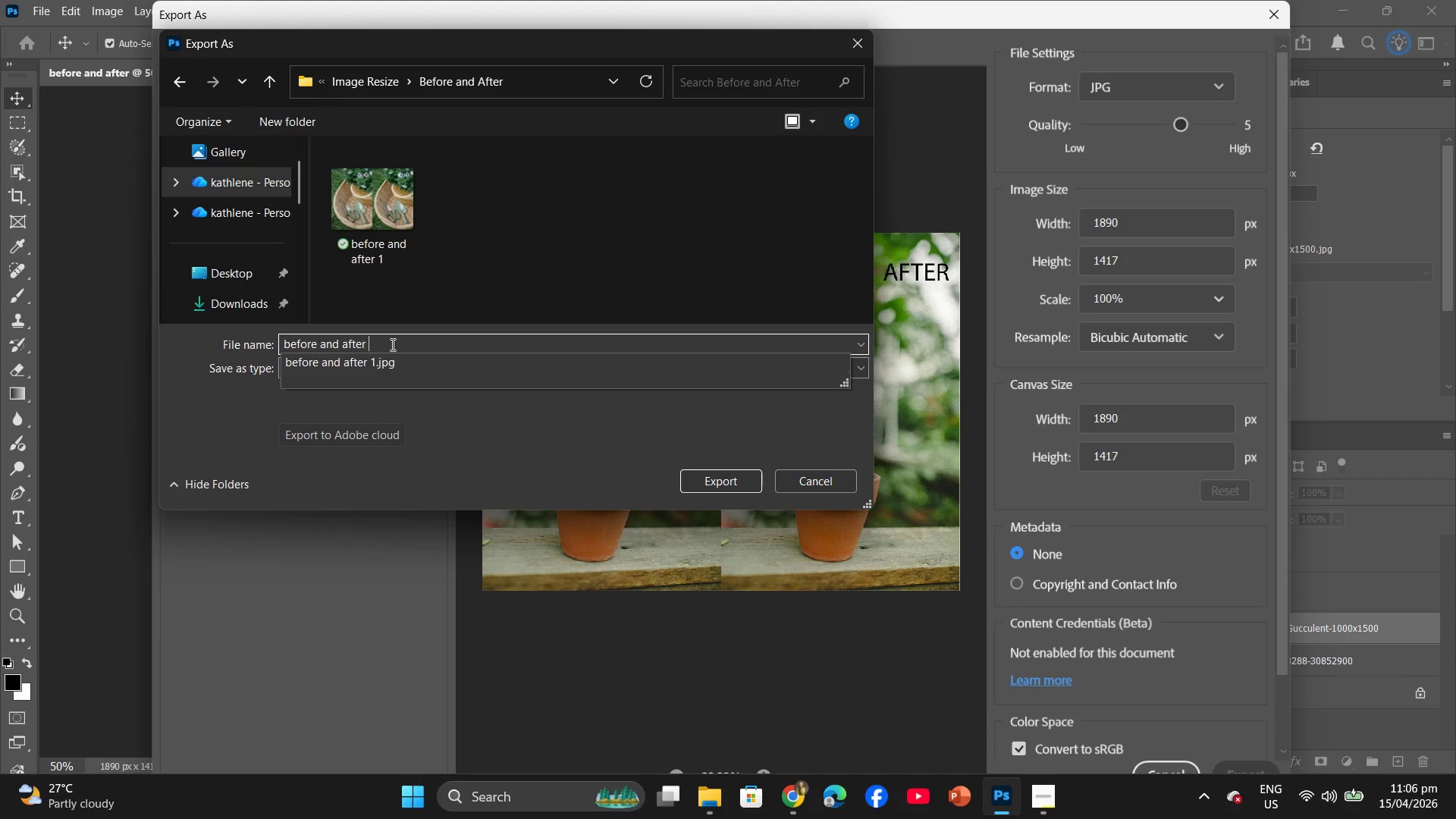 
key(2)
 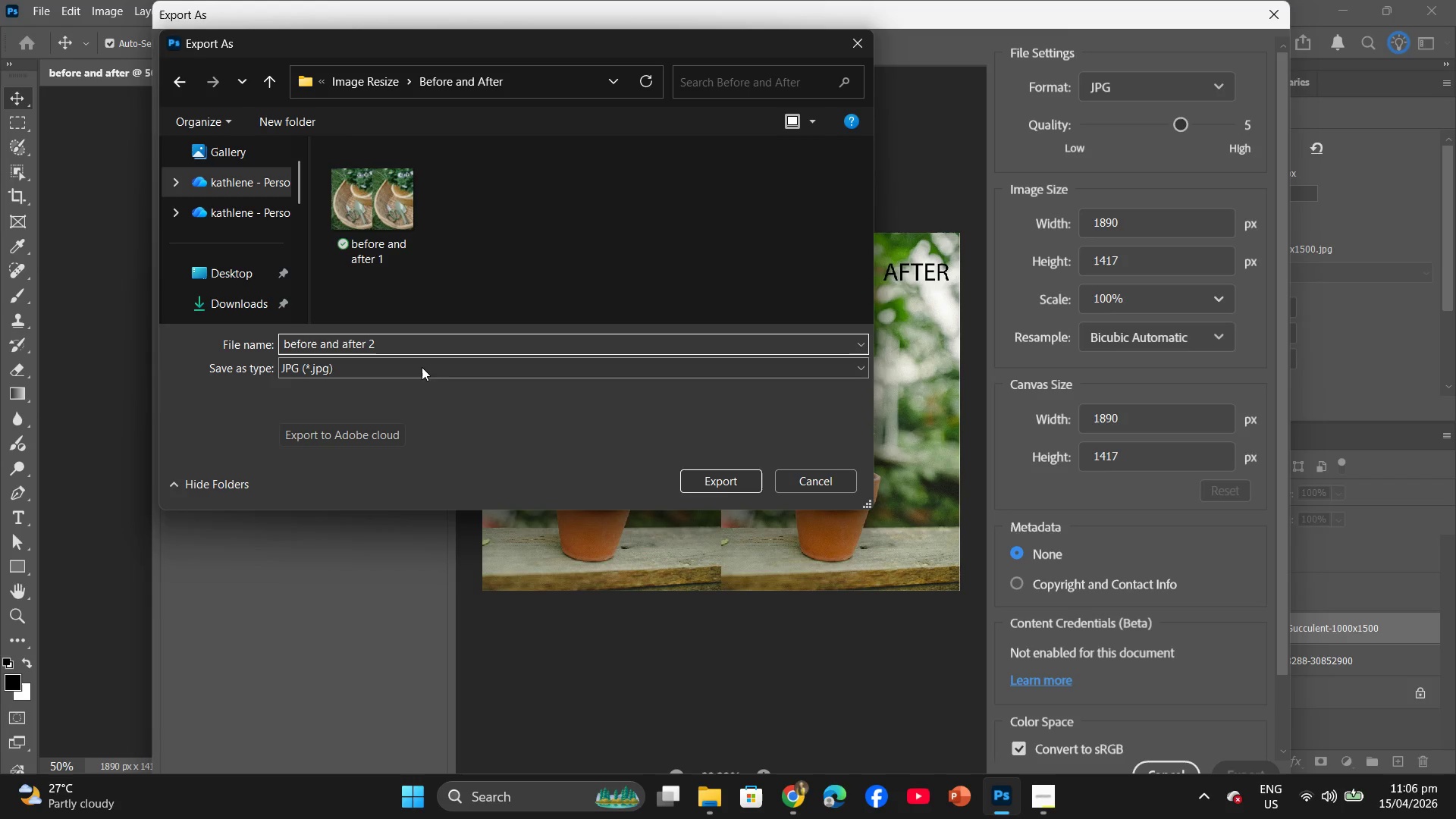 
left_click([728, 482])
 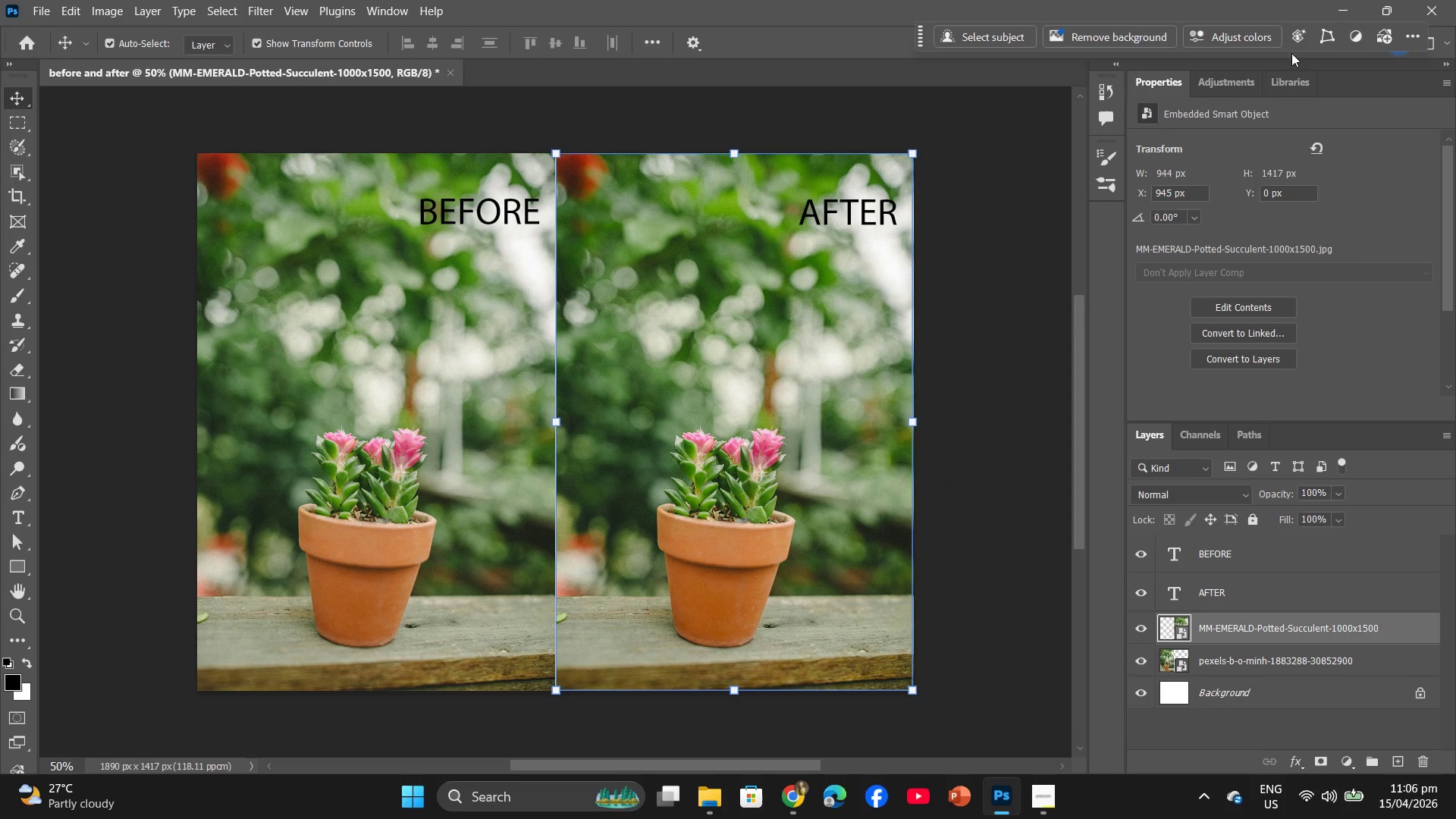 
left_click([257, 455])
 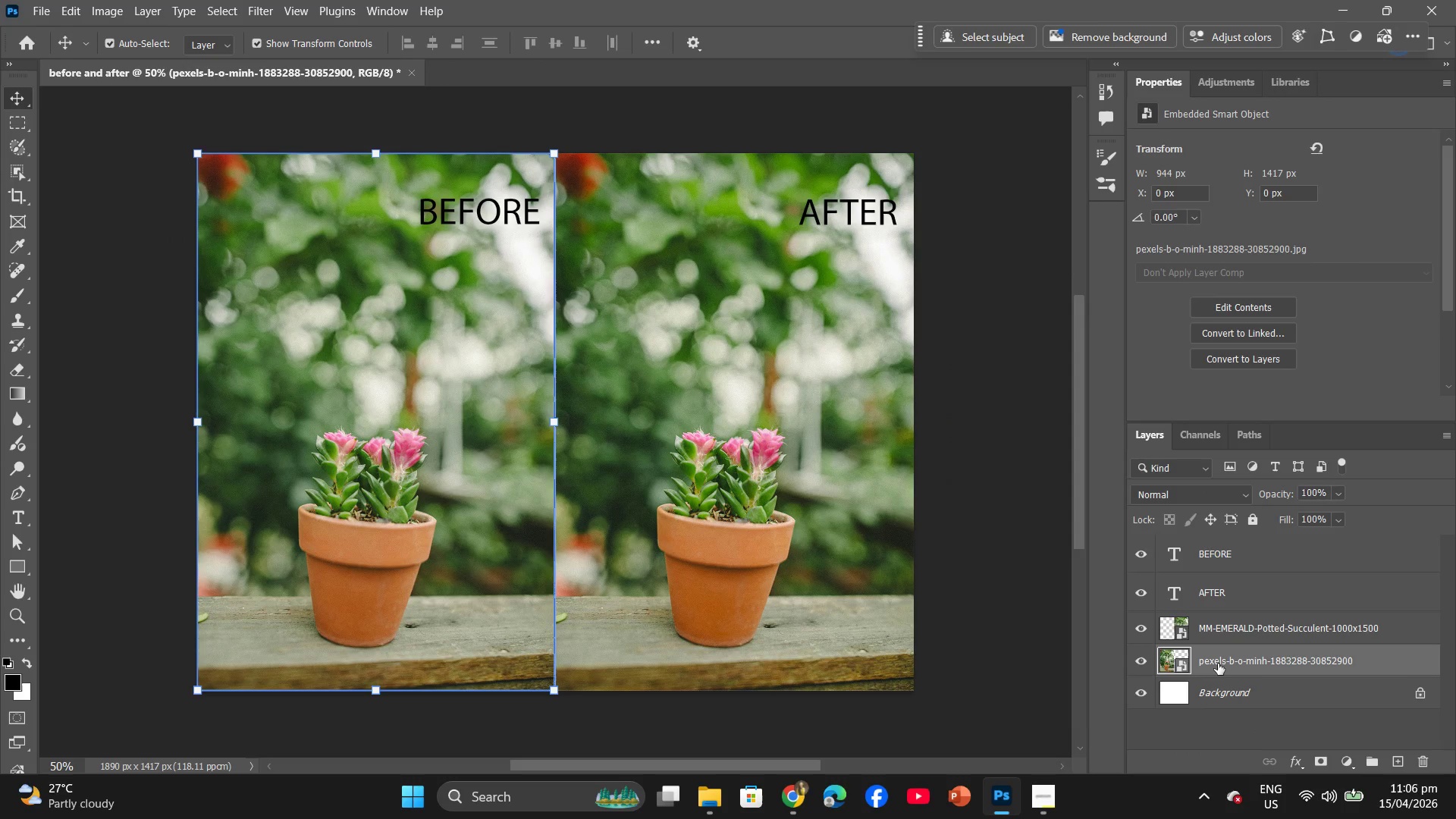 
right_click([1218, 664])
 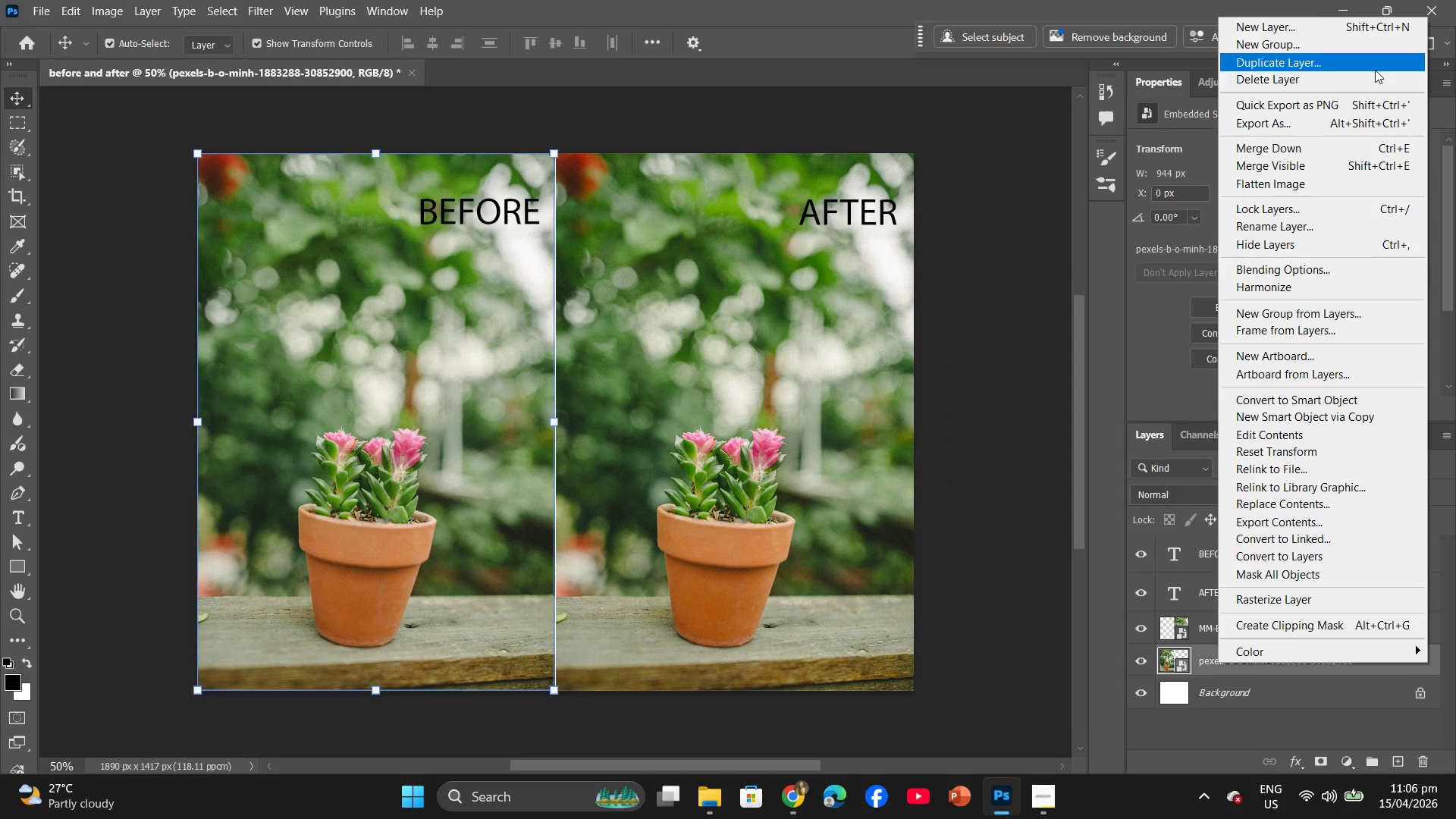 
left_click([1373, 78])
 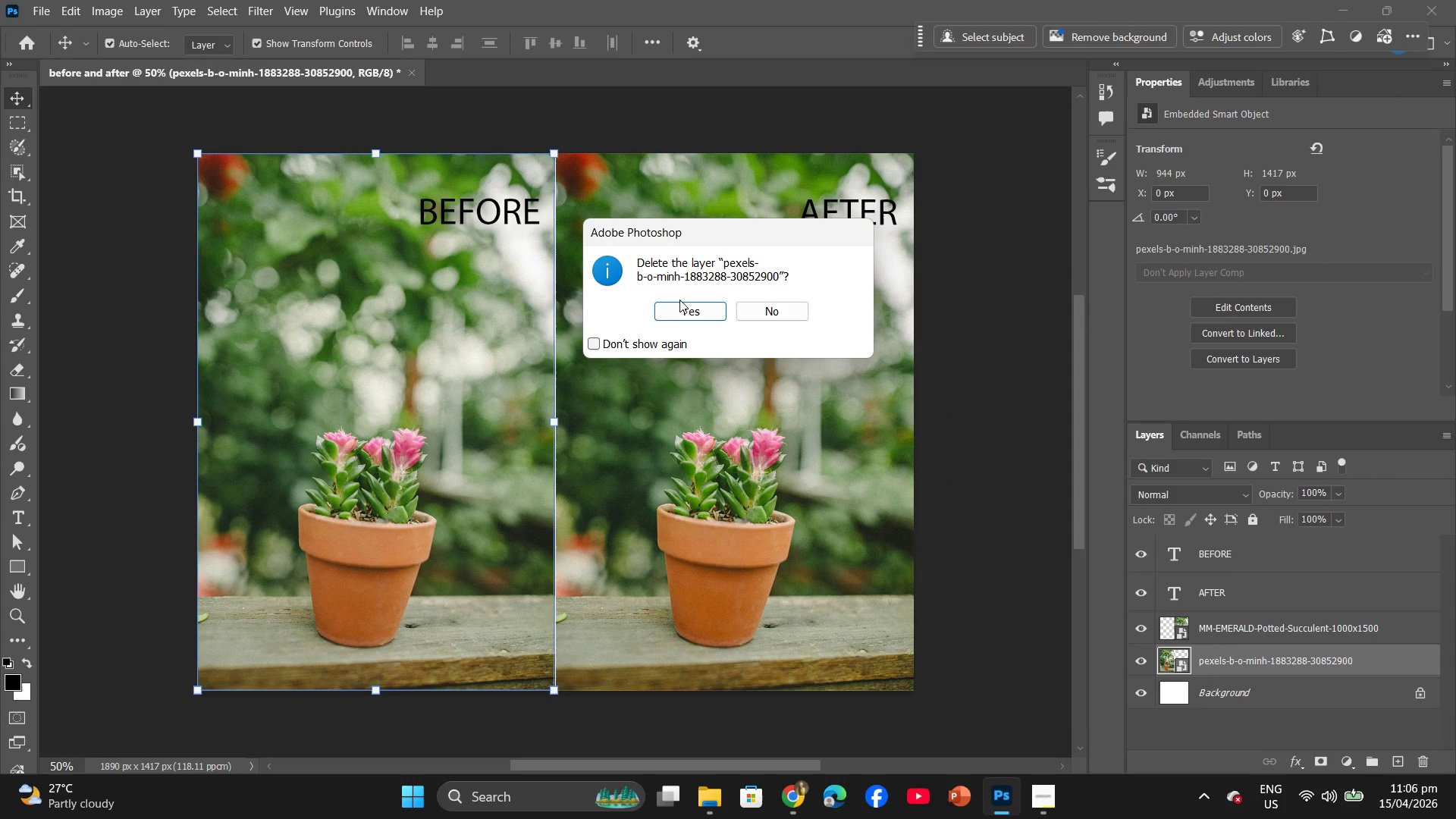 
left_click([678, 309])
 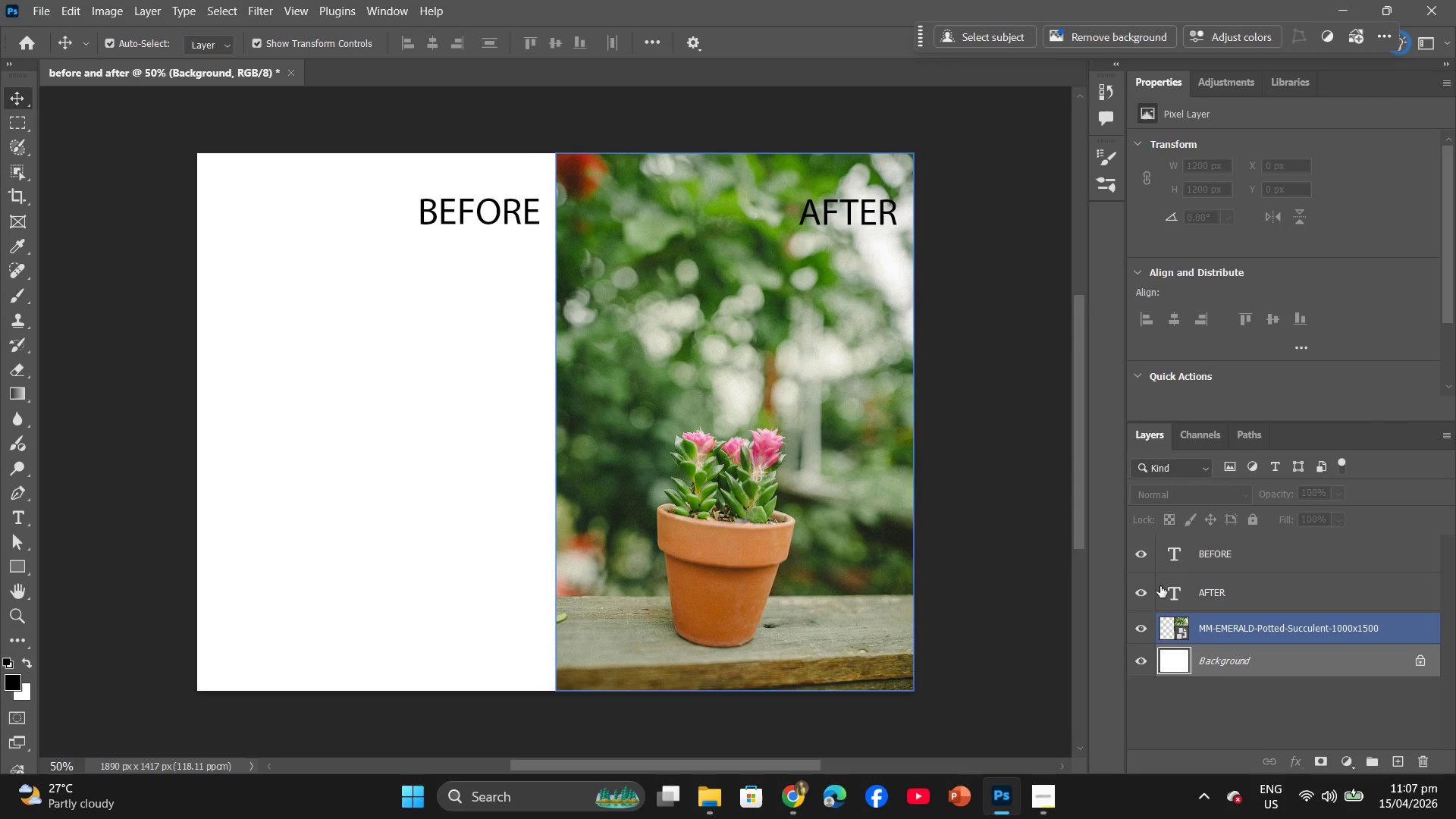 
right_click([1264, 627])
 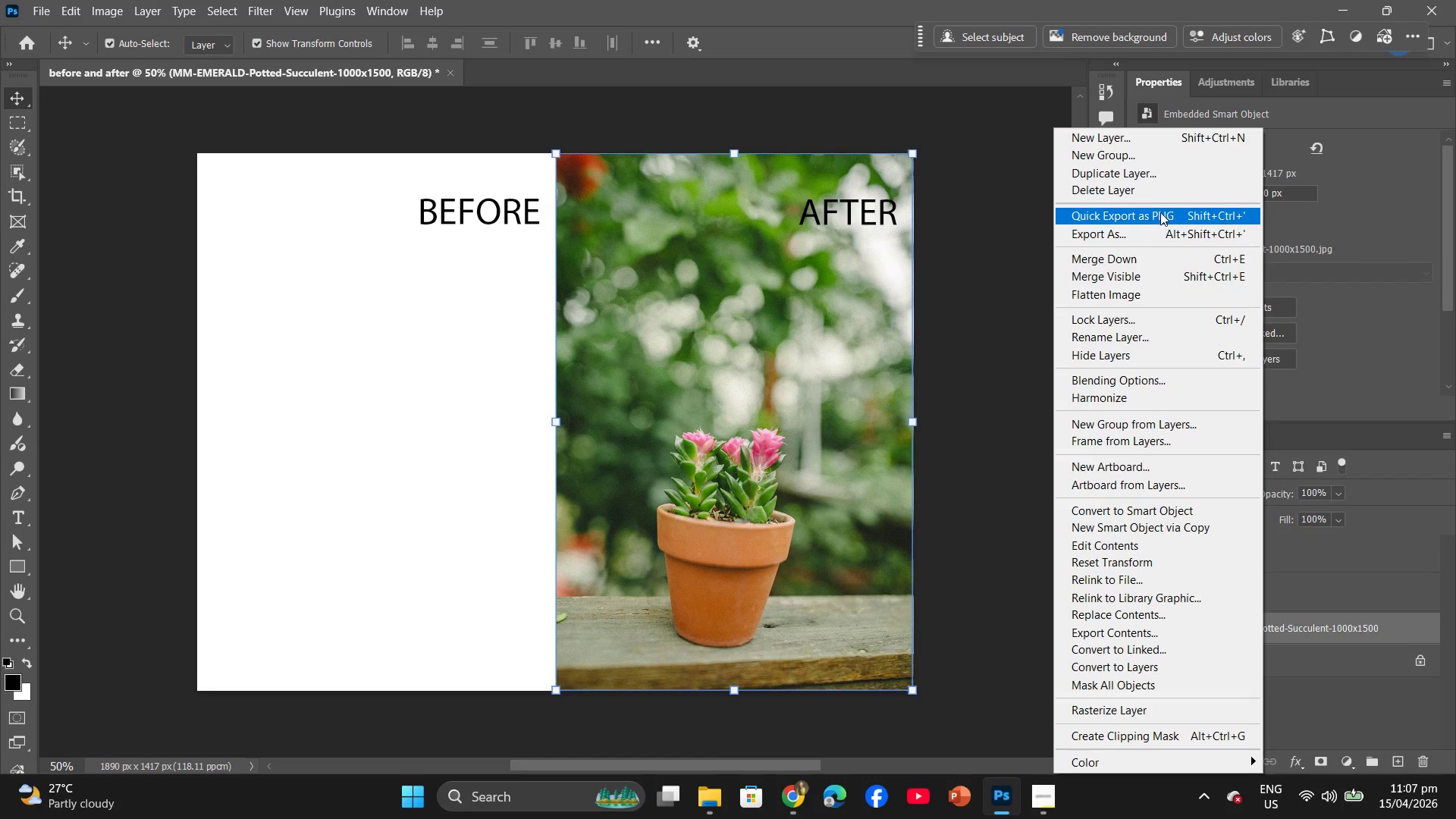 
left_click([1165, 194])
 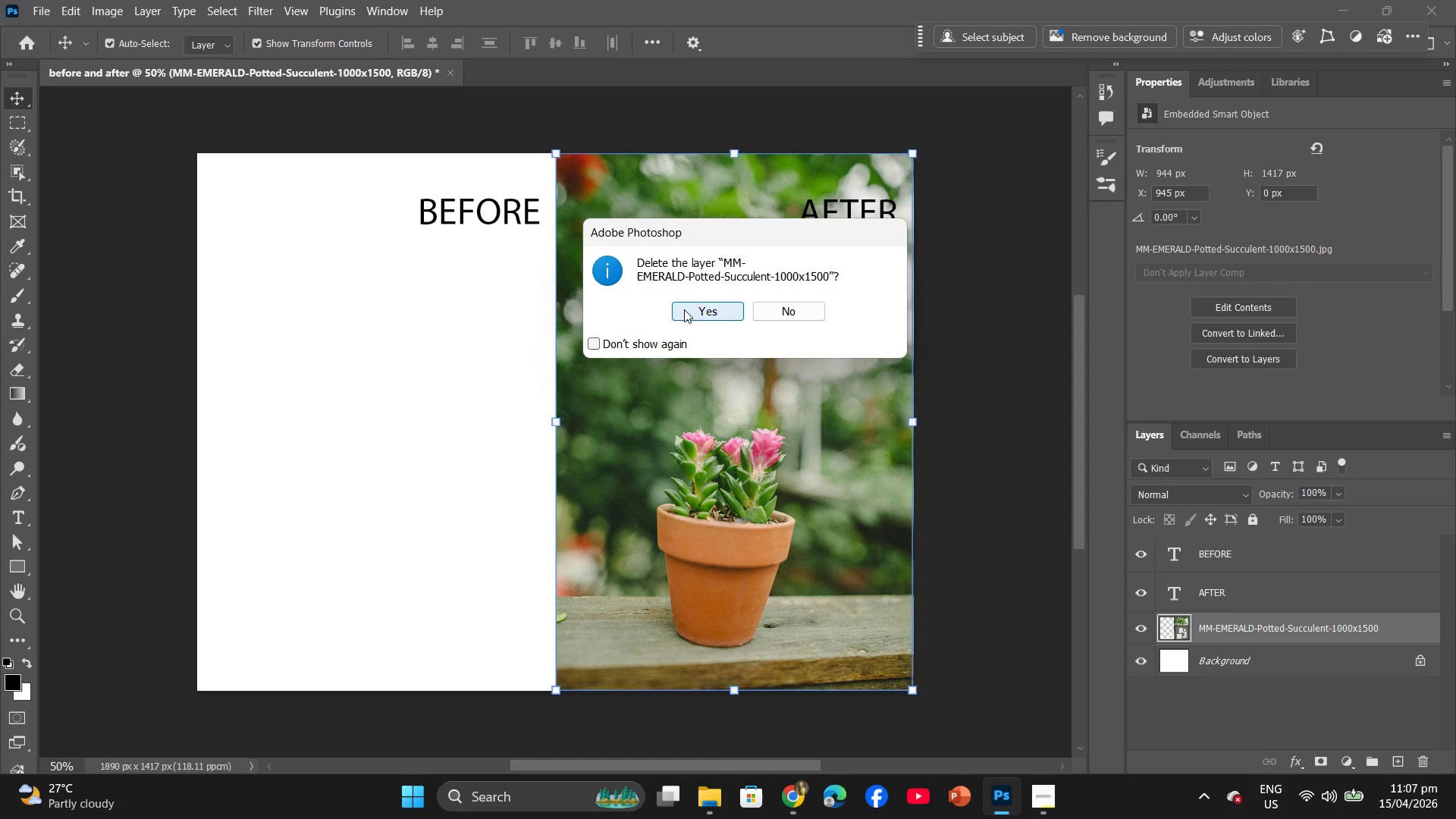 
left_click([684, 309])
 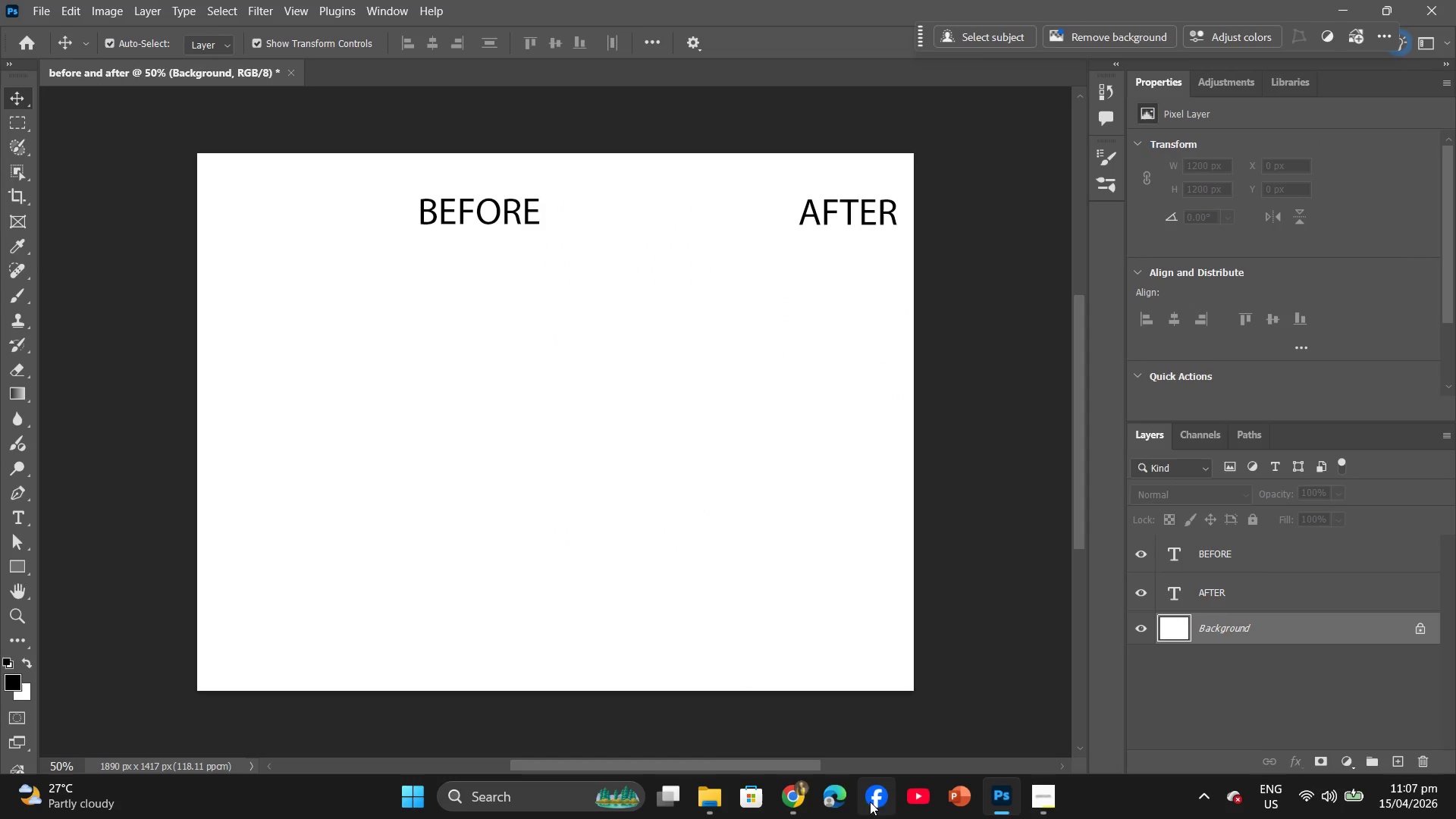 
left_click([778, 803])
 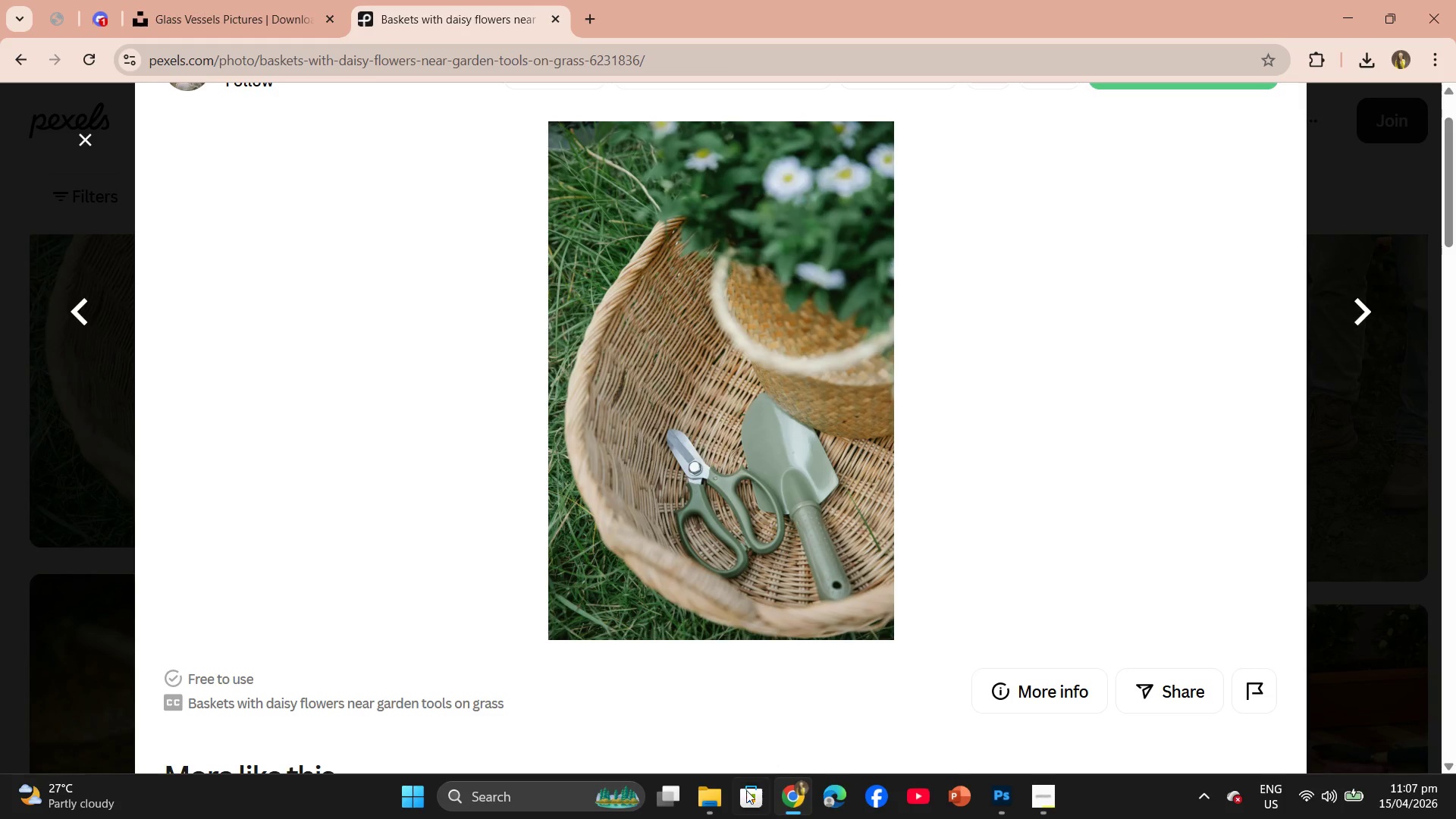 
left_click([716, 809])
 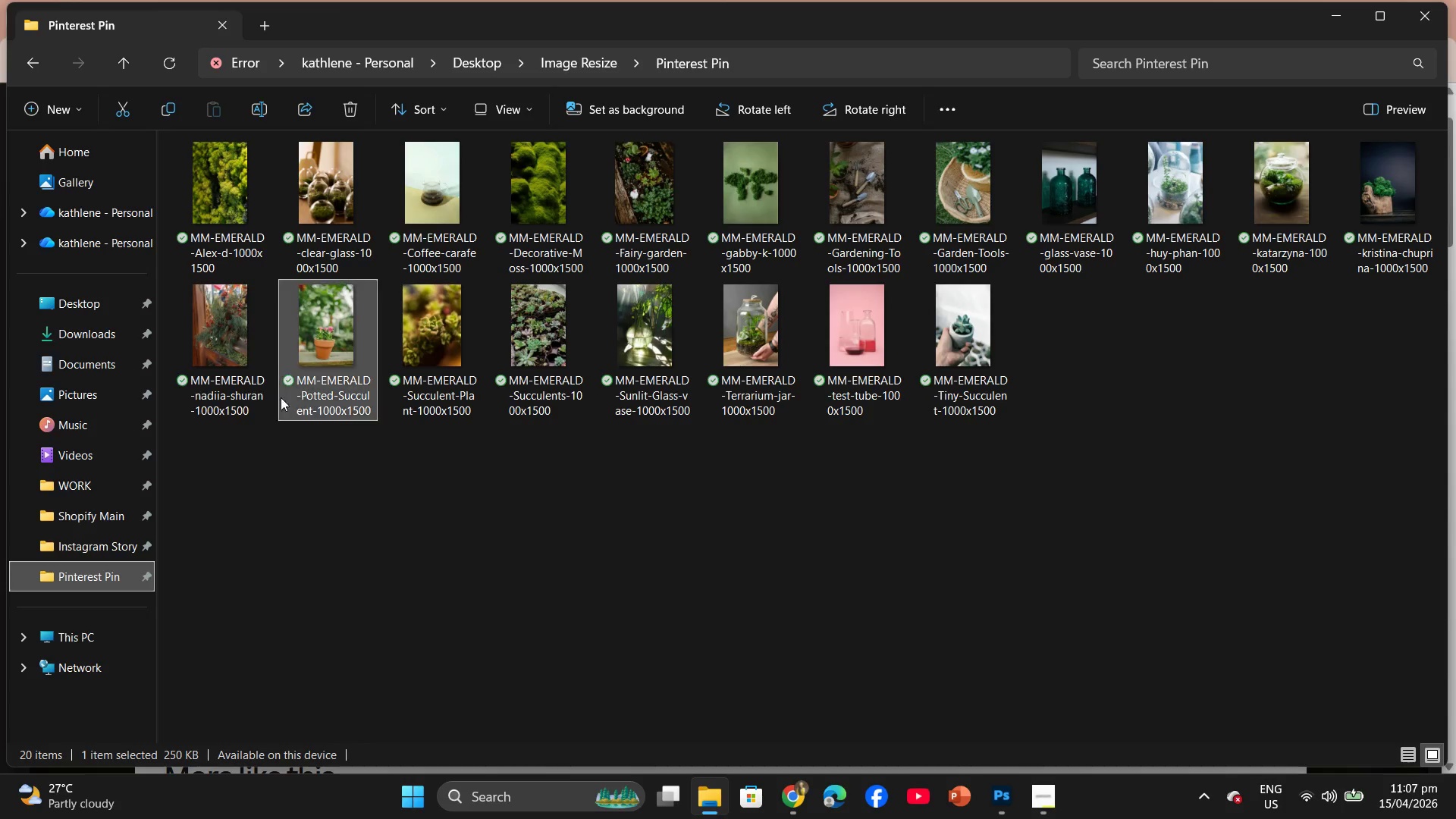 
mouse_move([257, 341])
 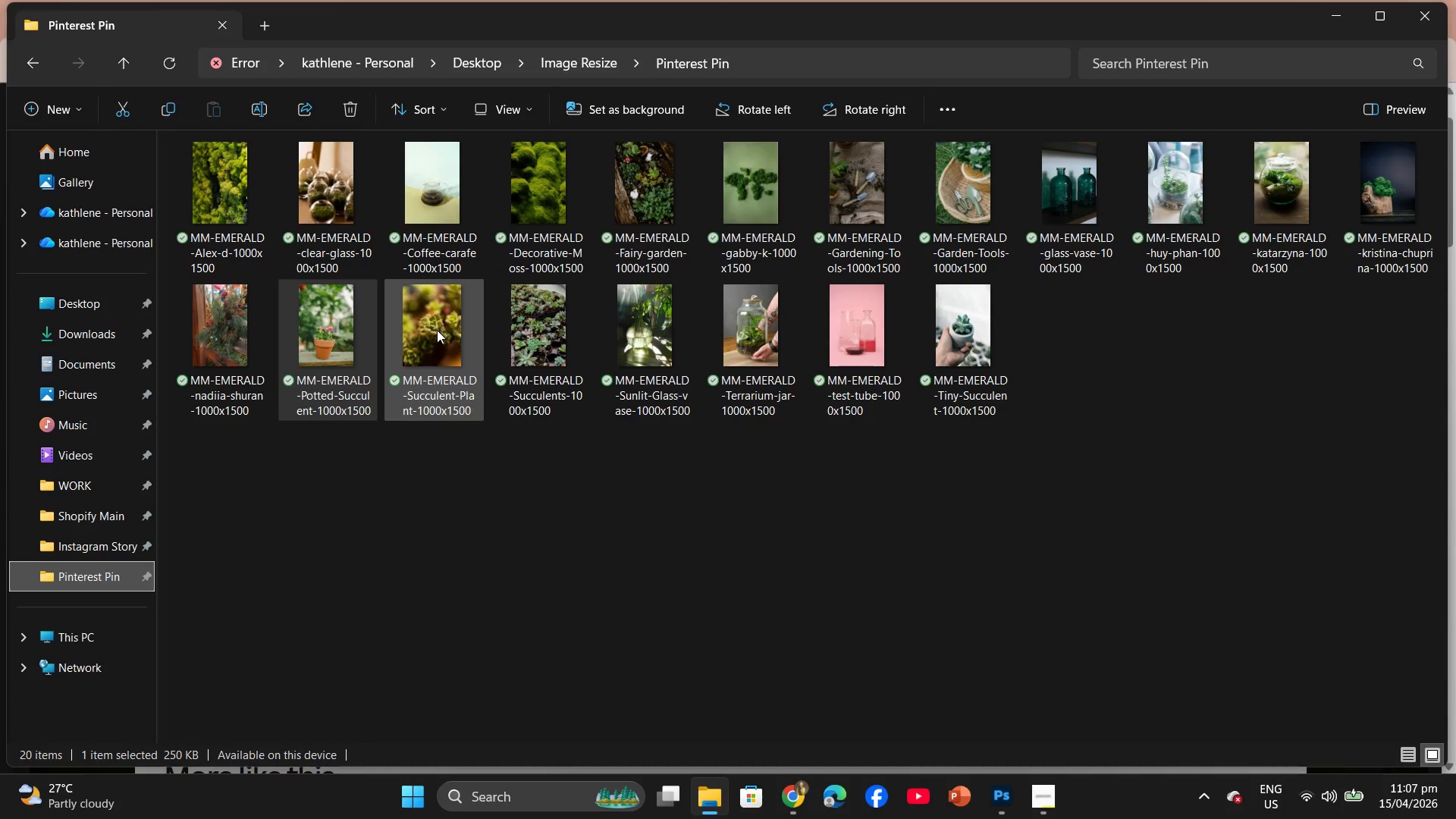 
left_click_drag(start_coordinate=[435, 329], to_coordinate=[445, 375])
 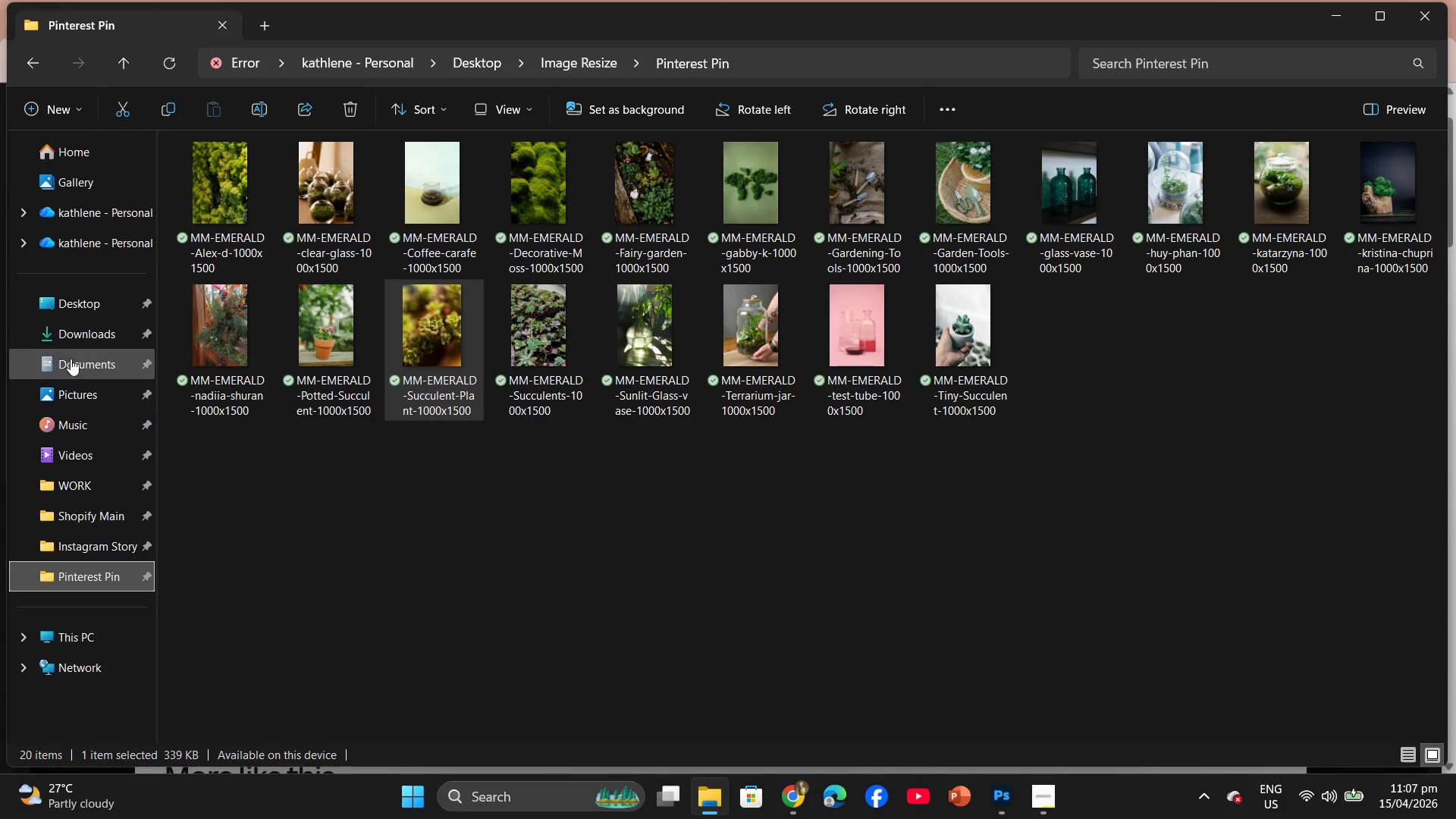 
left_click([83, 338])
 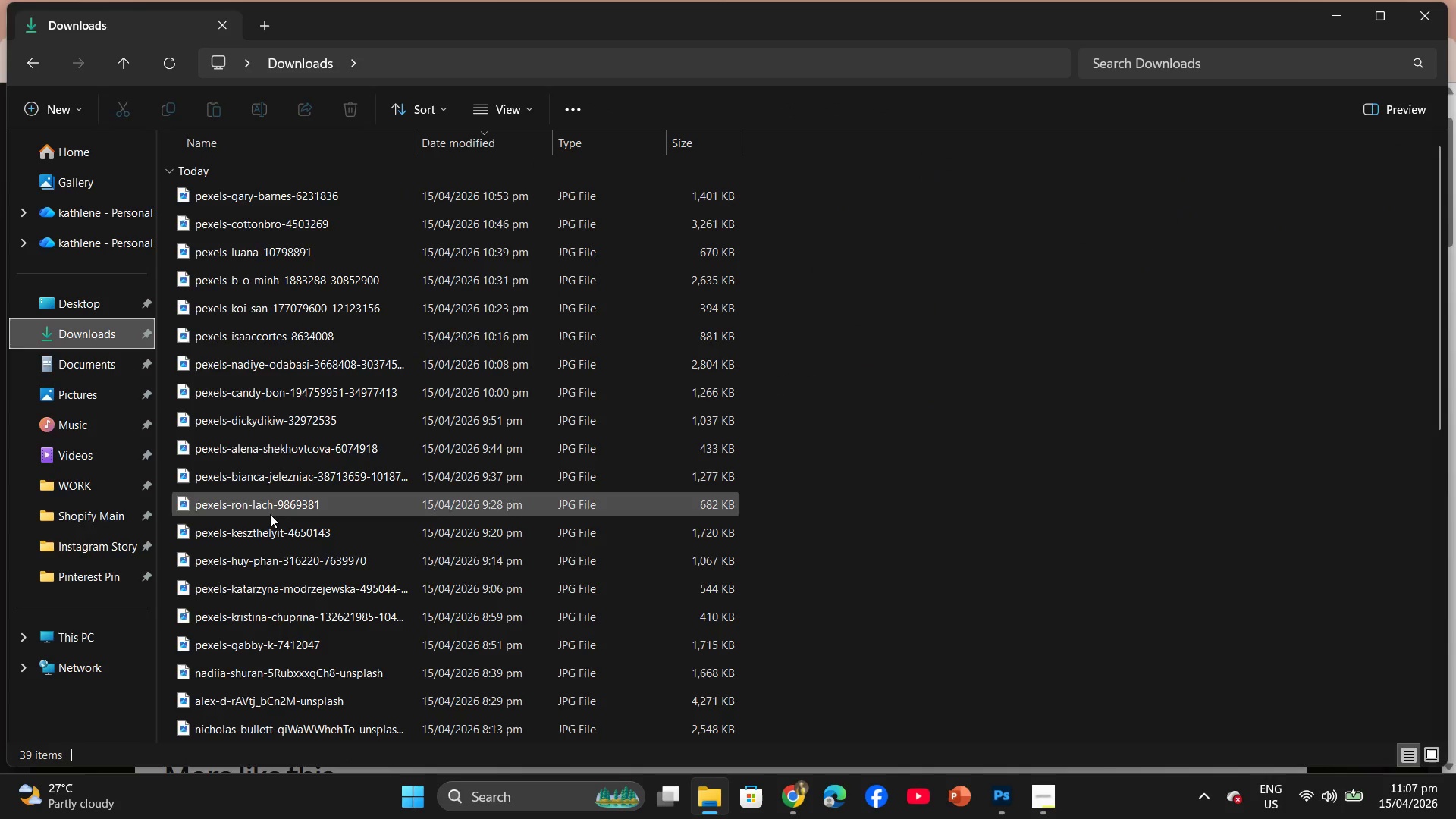 
left_click_drag(start_coordinate=[271, 530], to_coordinate=[282, 435])
 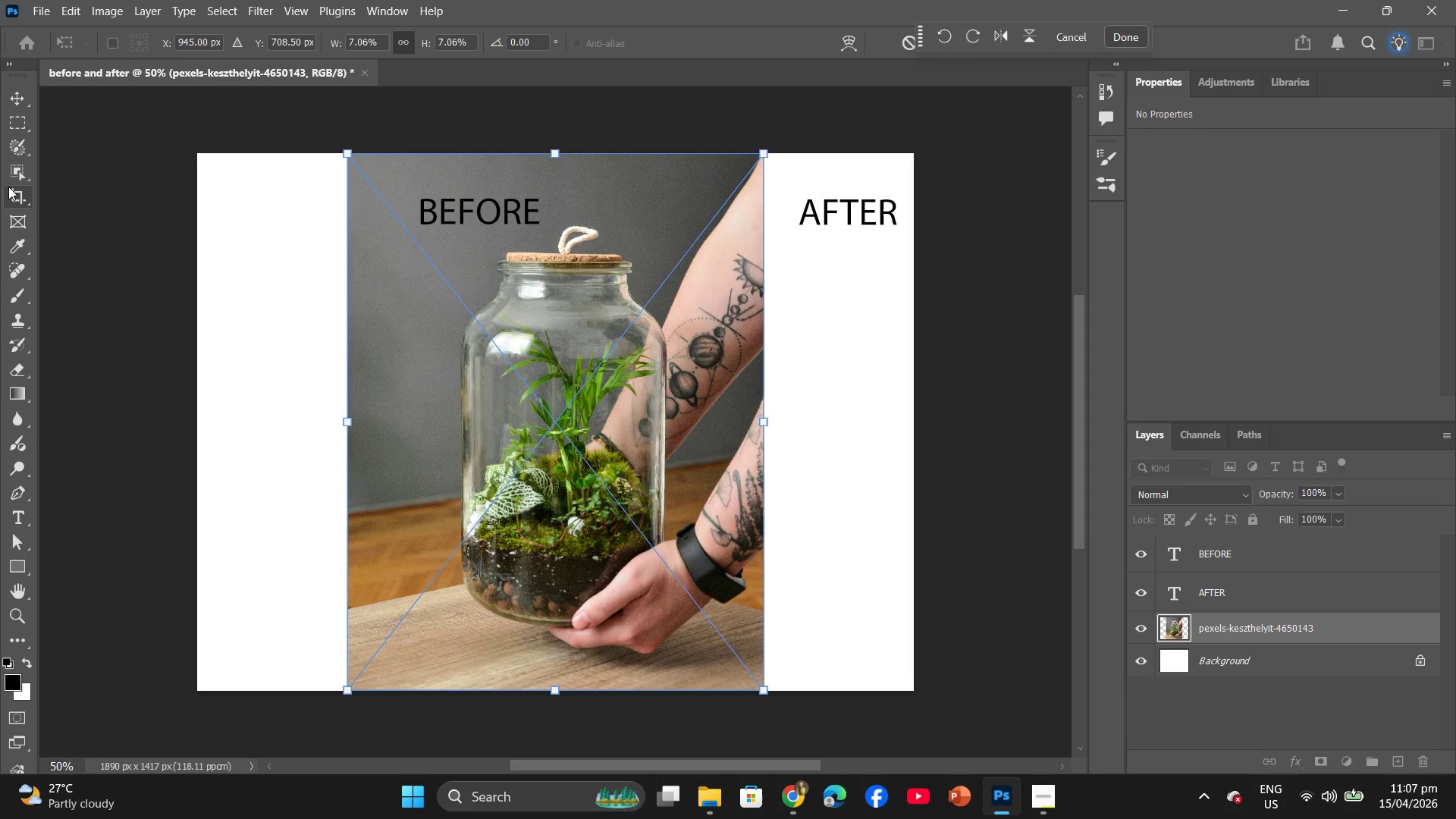 
left_click([8, 102])
 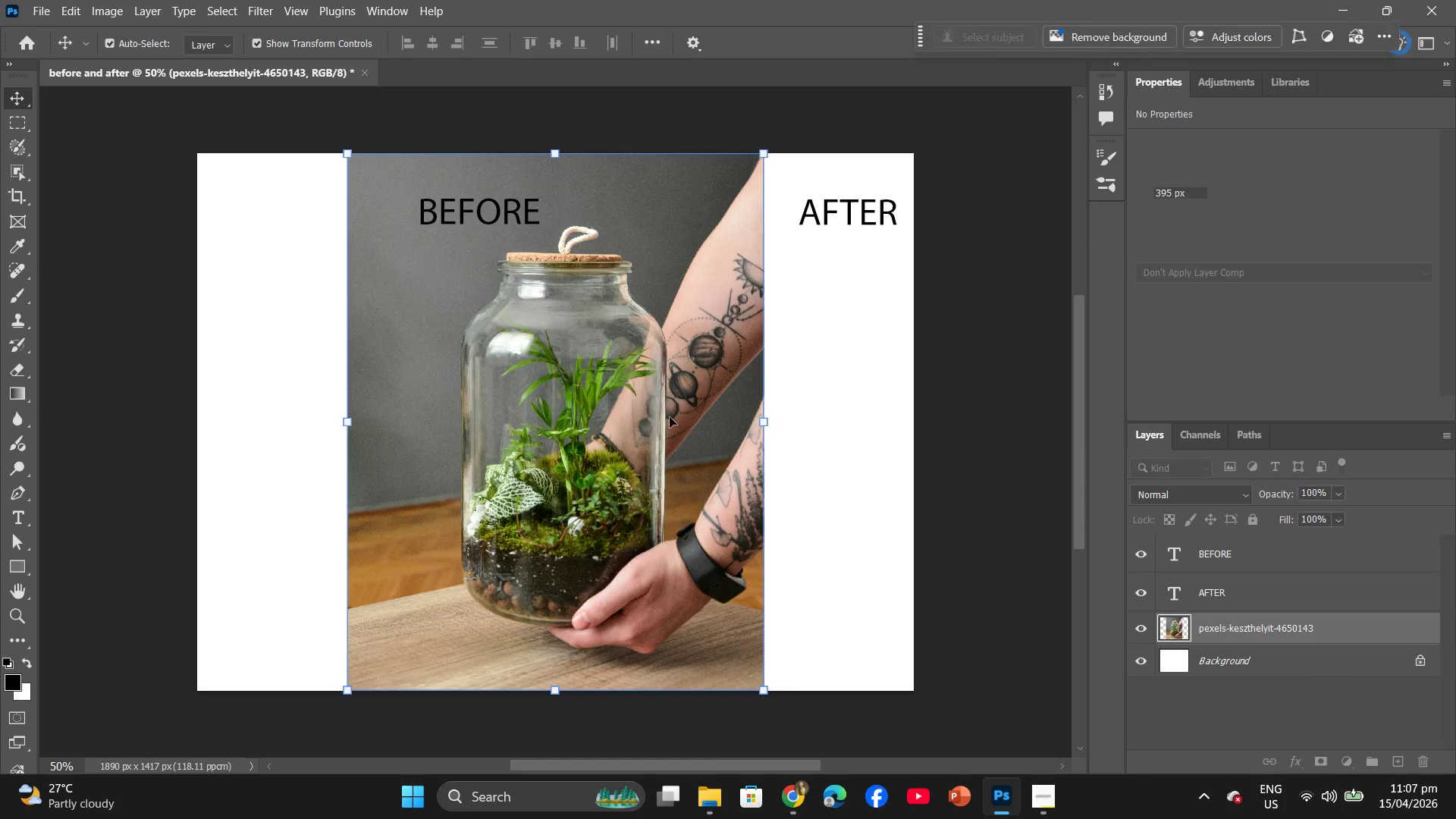 
left_click_drag(start_coordinate=[670, 417], to_coordinate=[522, 425])
 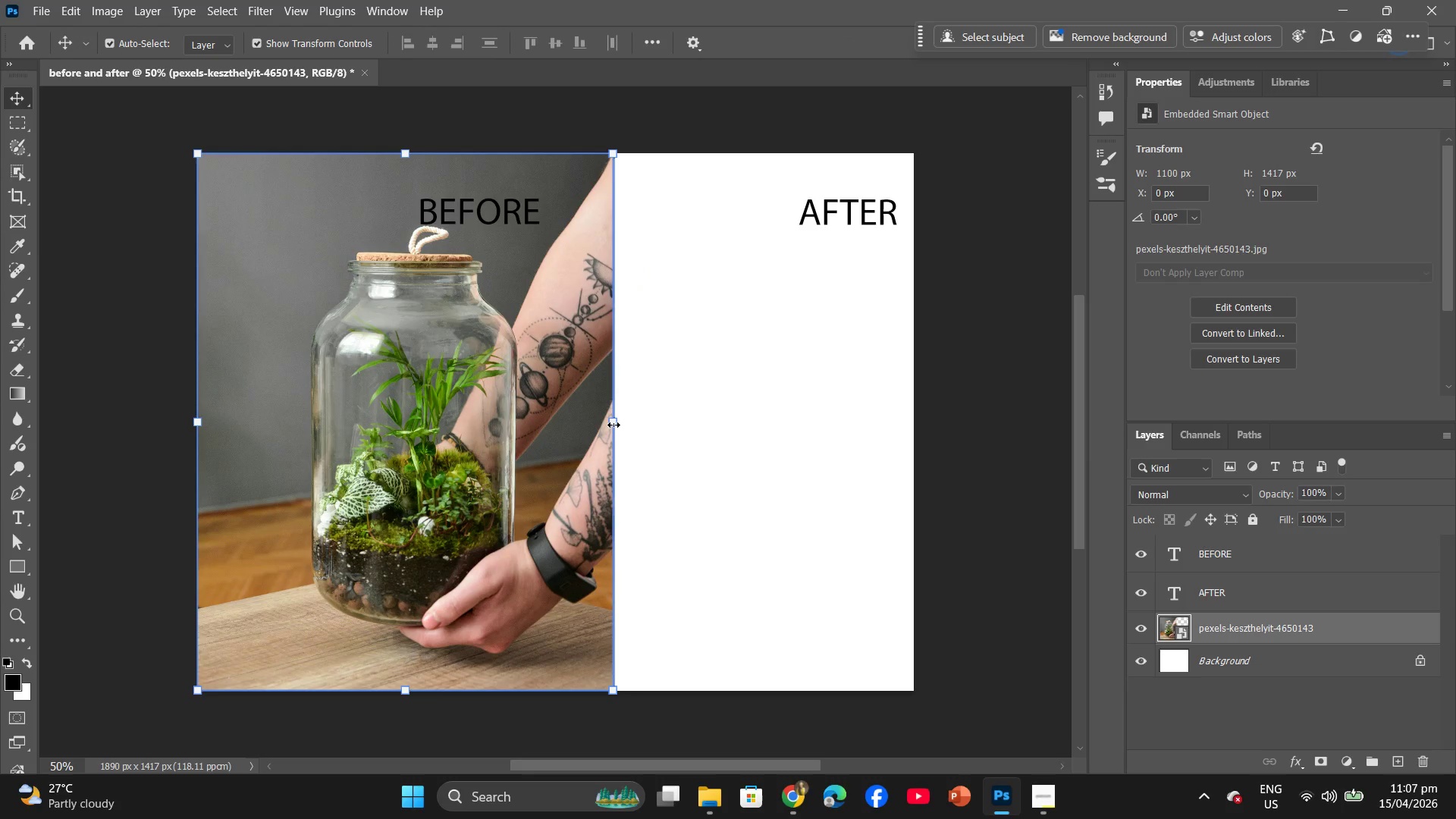 
left_click_drag(start_coordinate=[613, 425], to_coordinate=[569, 428])
 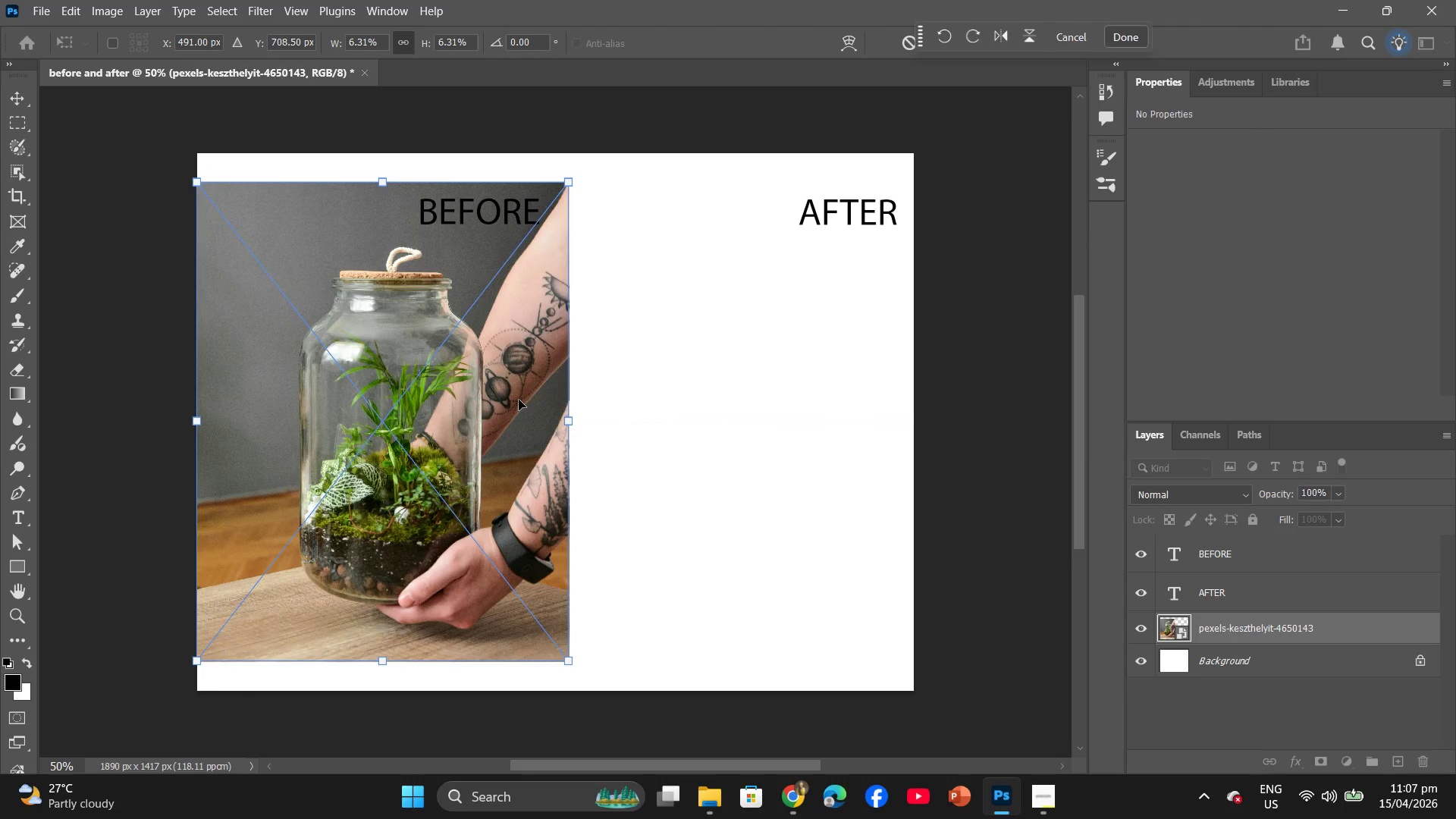 
left_click_drag(start_coordinate=[519, 400], to_coordinate=[520, 430])
 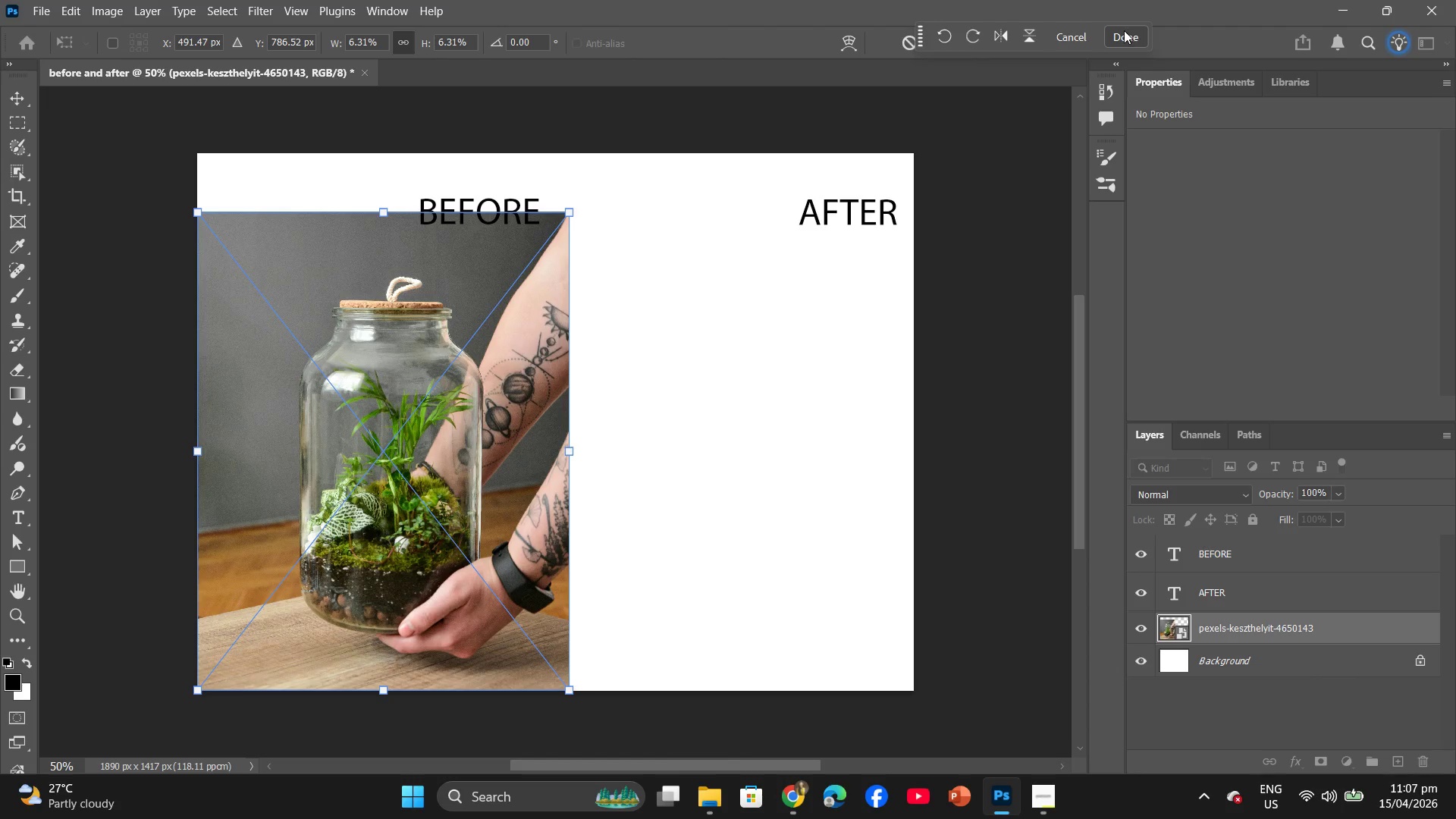 
left_click([1124, 32])
 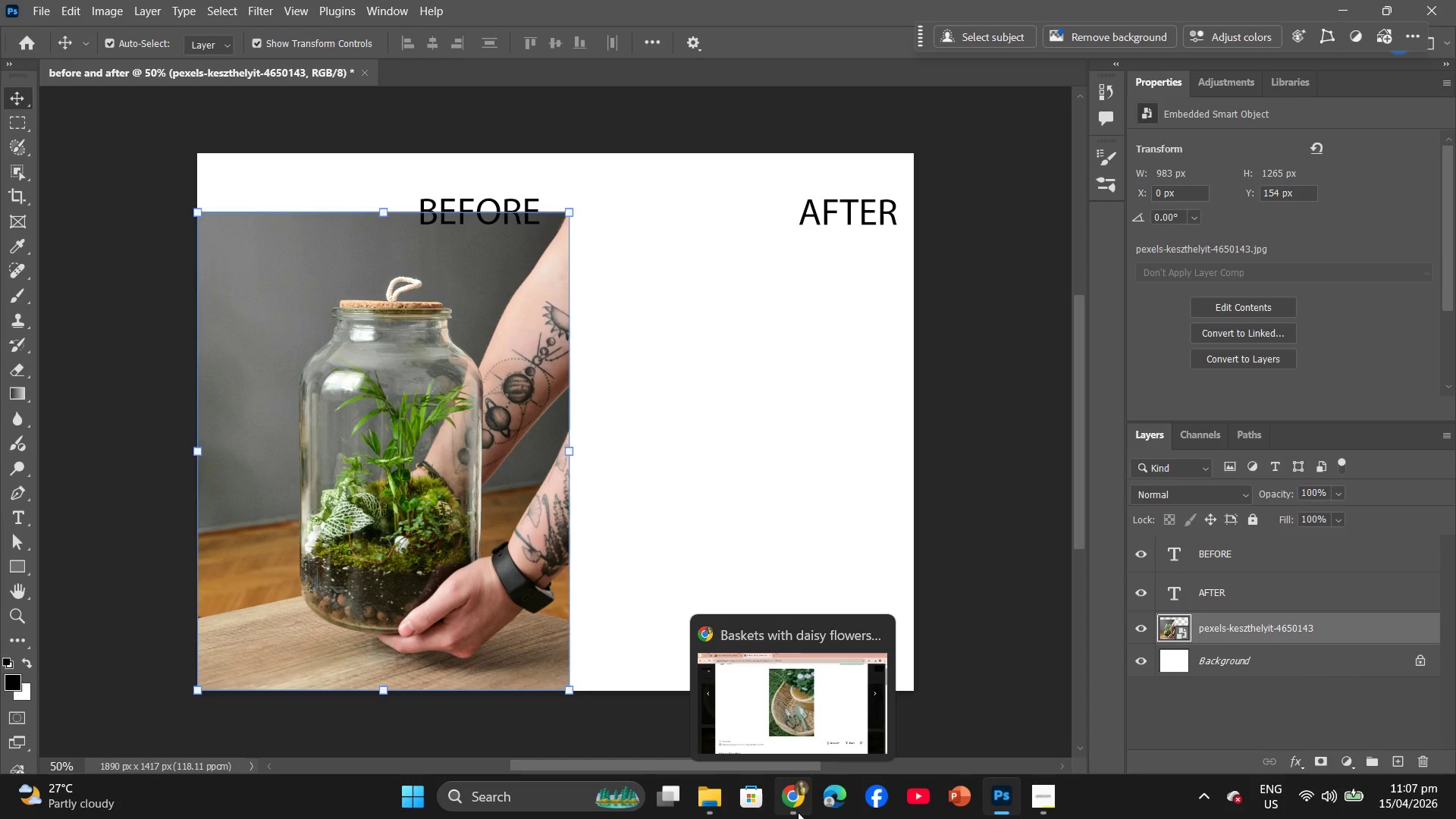 
left_click([705, 812])
 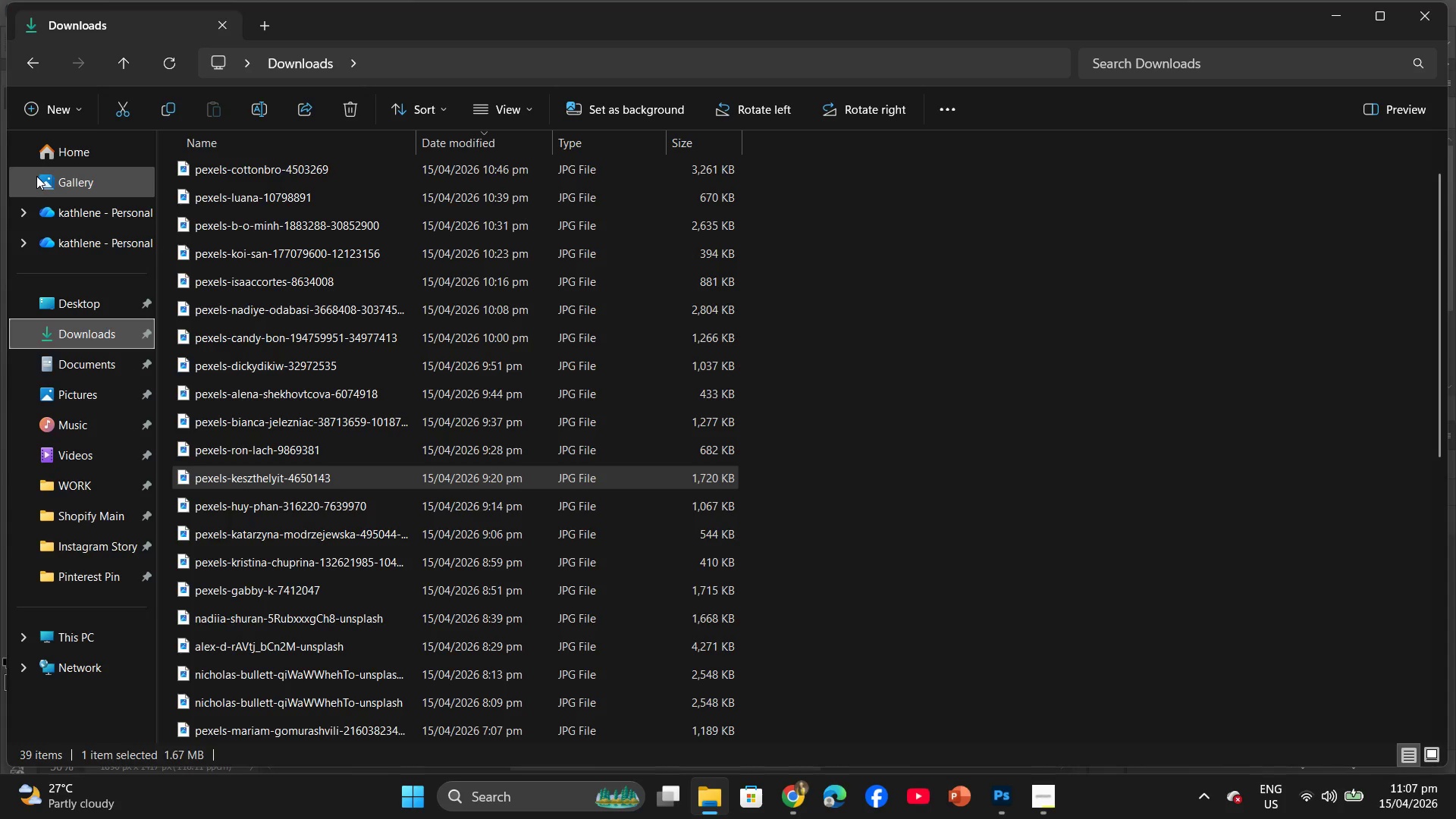 
wait(9.8)
 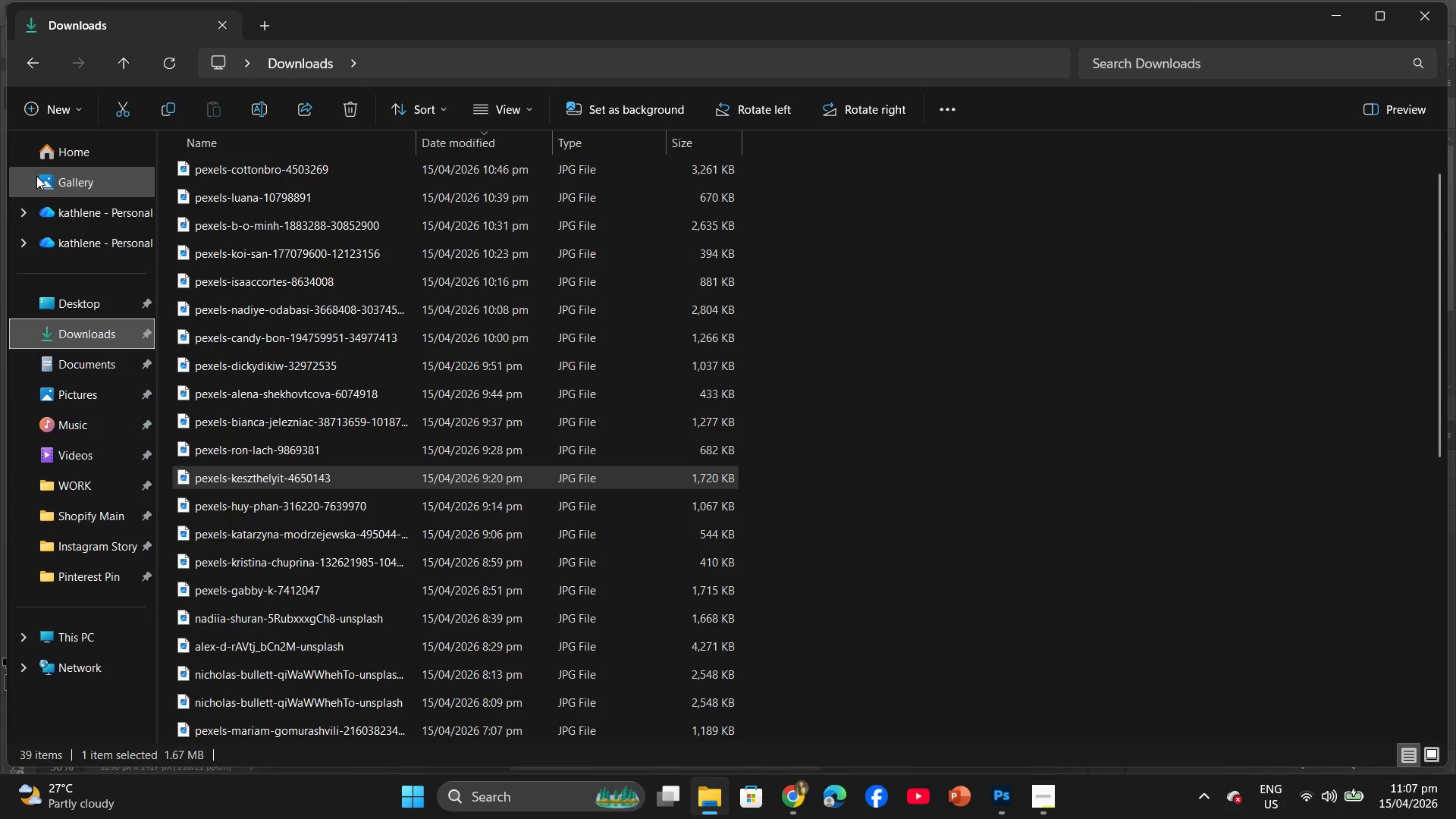 
left_click([110, 580])
 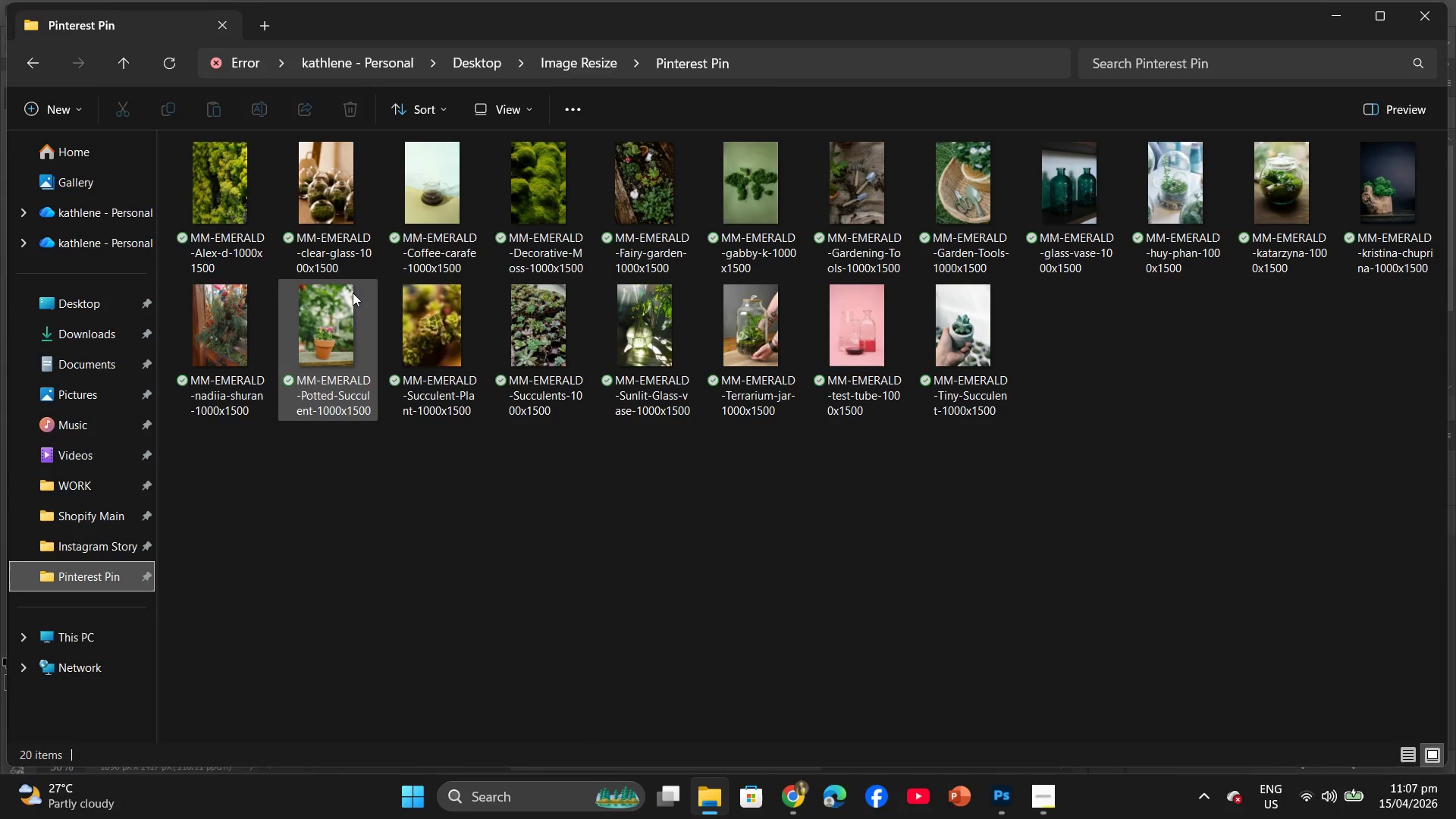 
left_click_drag(start_coordinate=[754, 310], to_coordinate=[736, 463])
 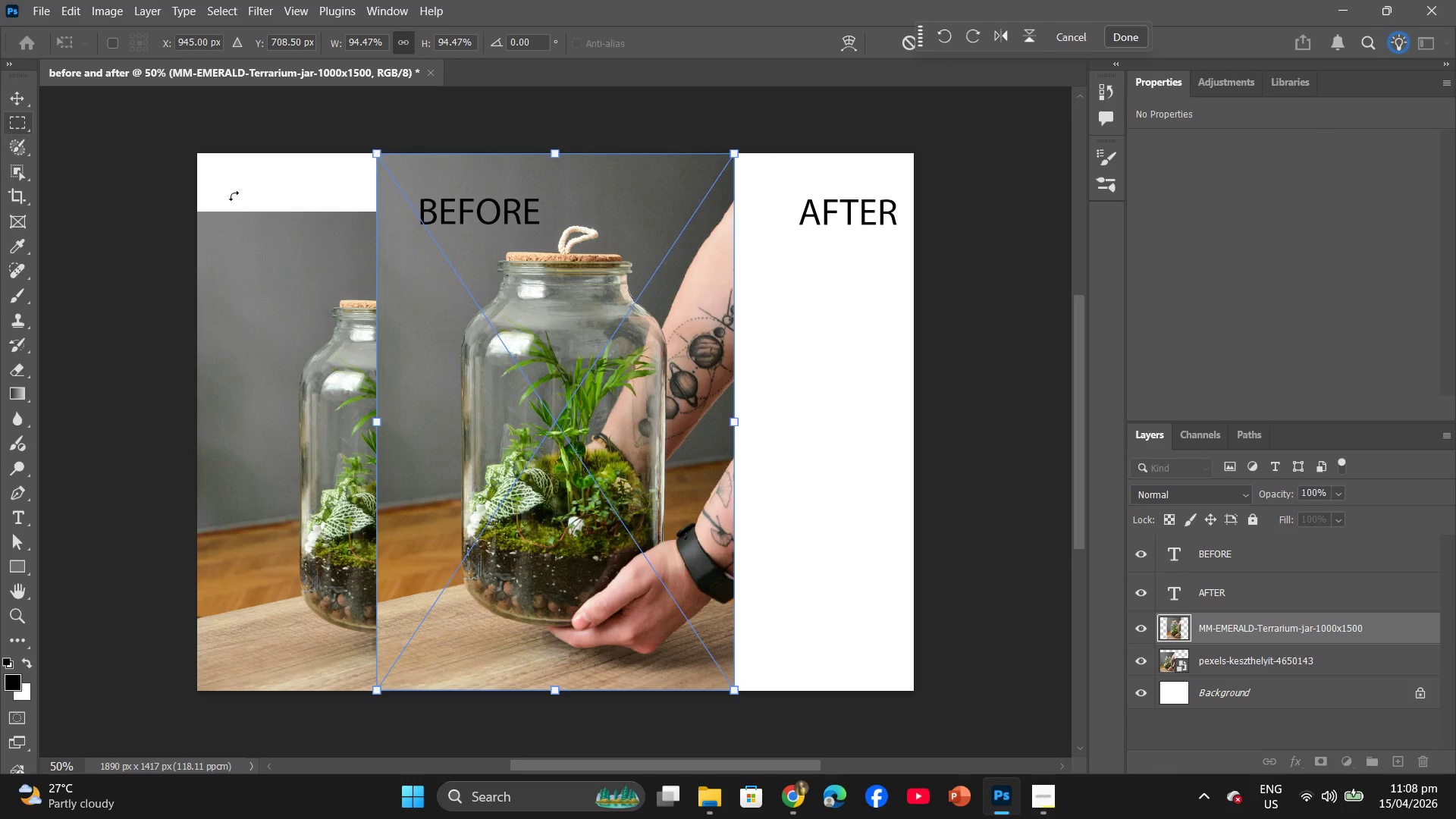 
left_click_drag(start_coordinate=[378, 154], to_coordinate=[435, 201])
 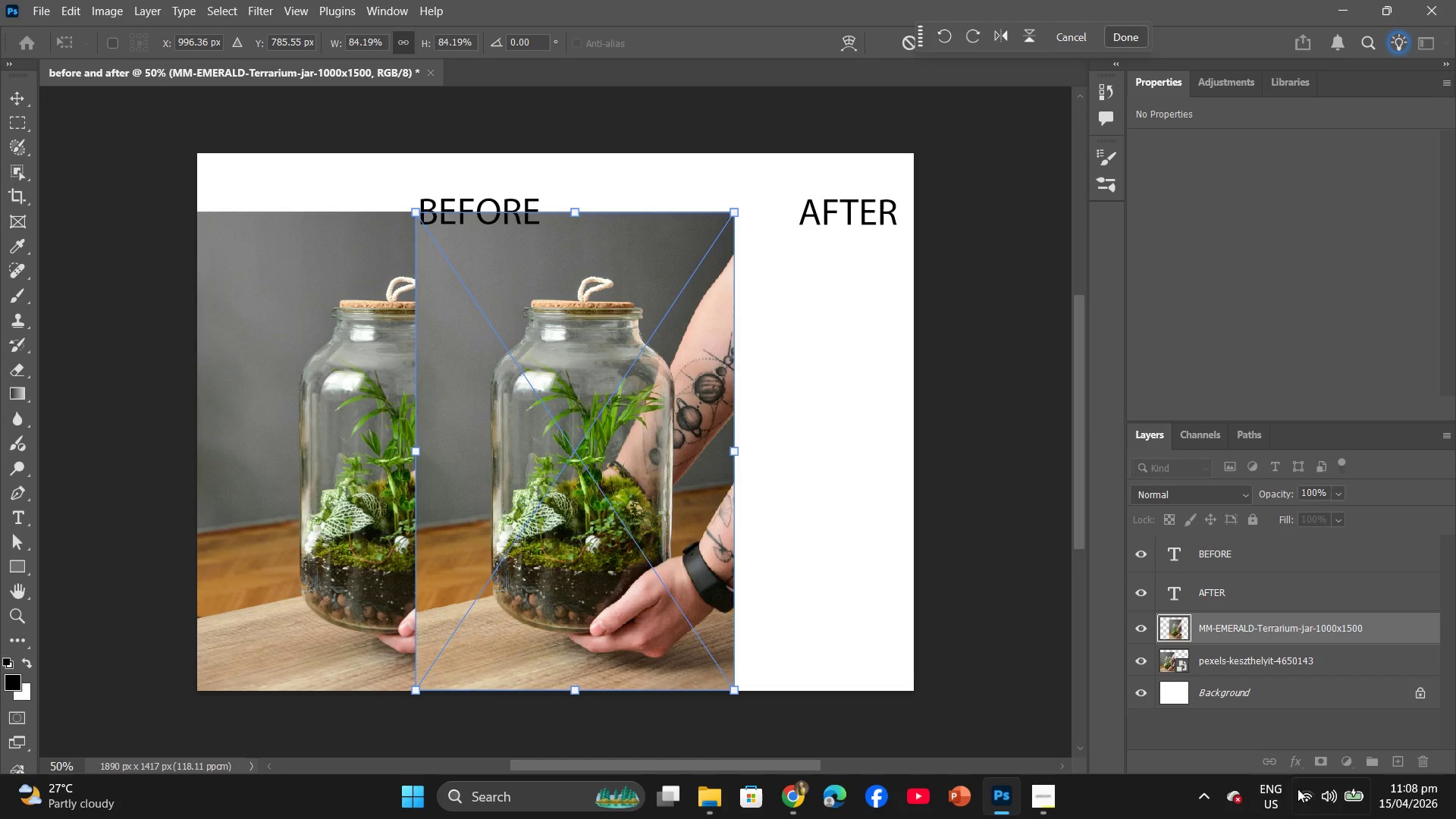 
wait(7.25)
 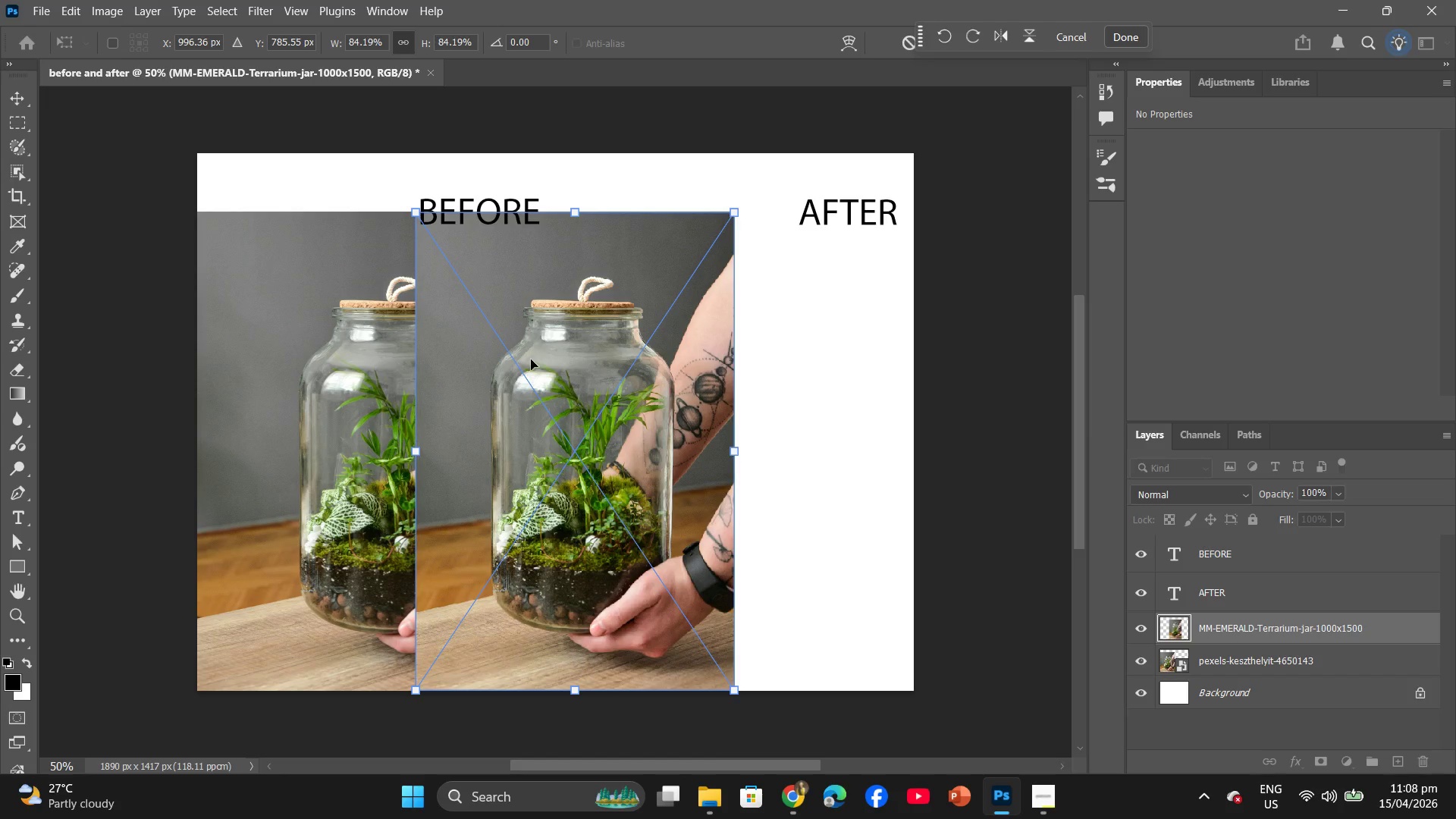 
left_click([18, 106])
 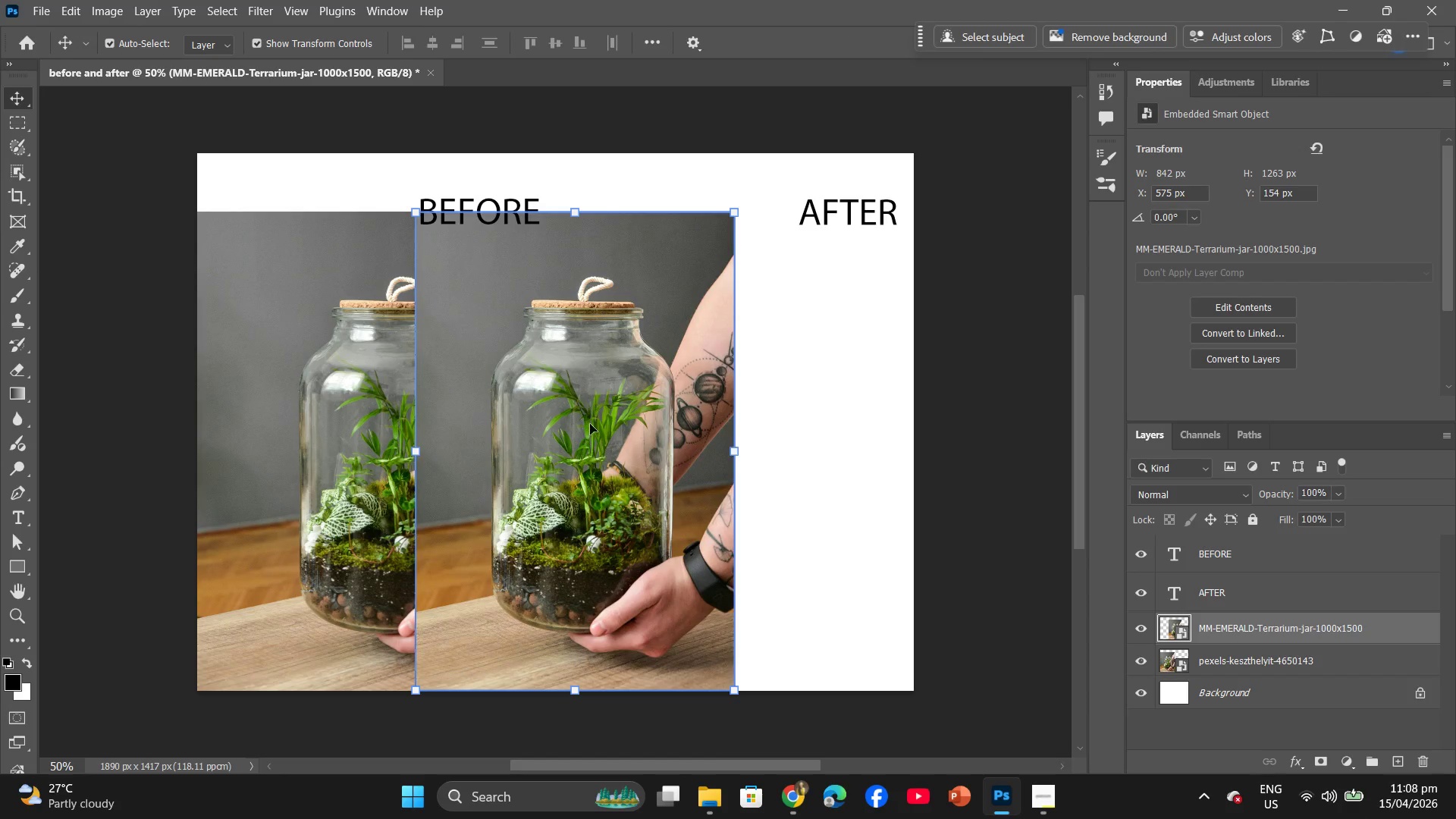 
left_click_drag(start_coordinate=[586, 441], to_coordinate=[761, 444])
 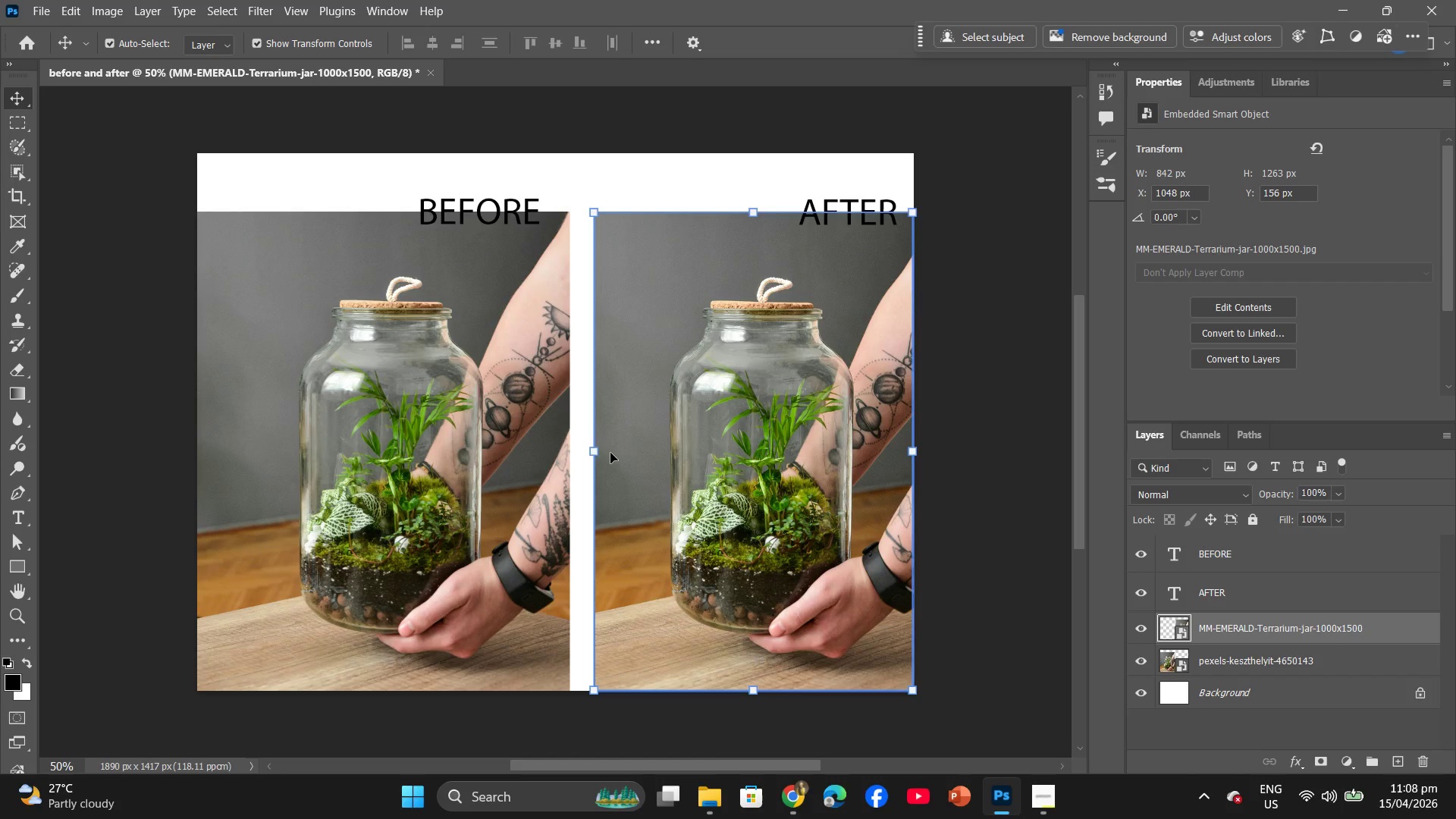 
left_click_drag(start_coordinate=[597, 453], to_coordinate=[601, 460])
 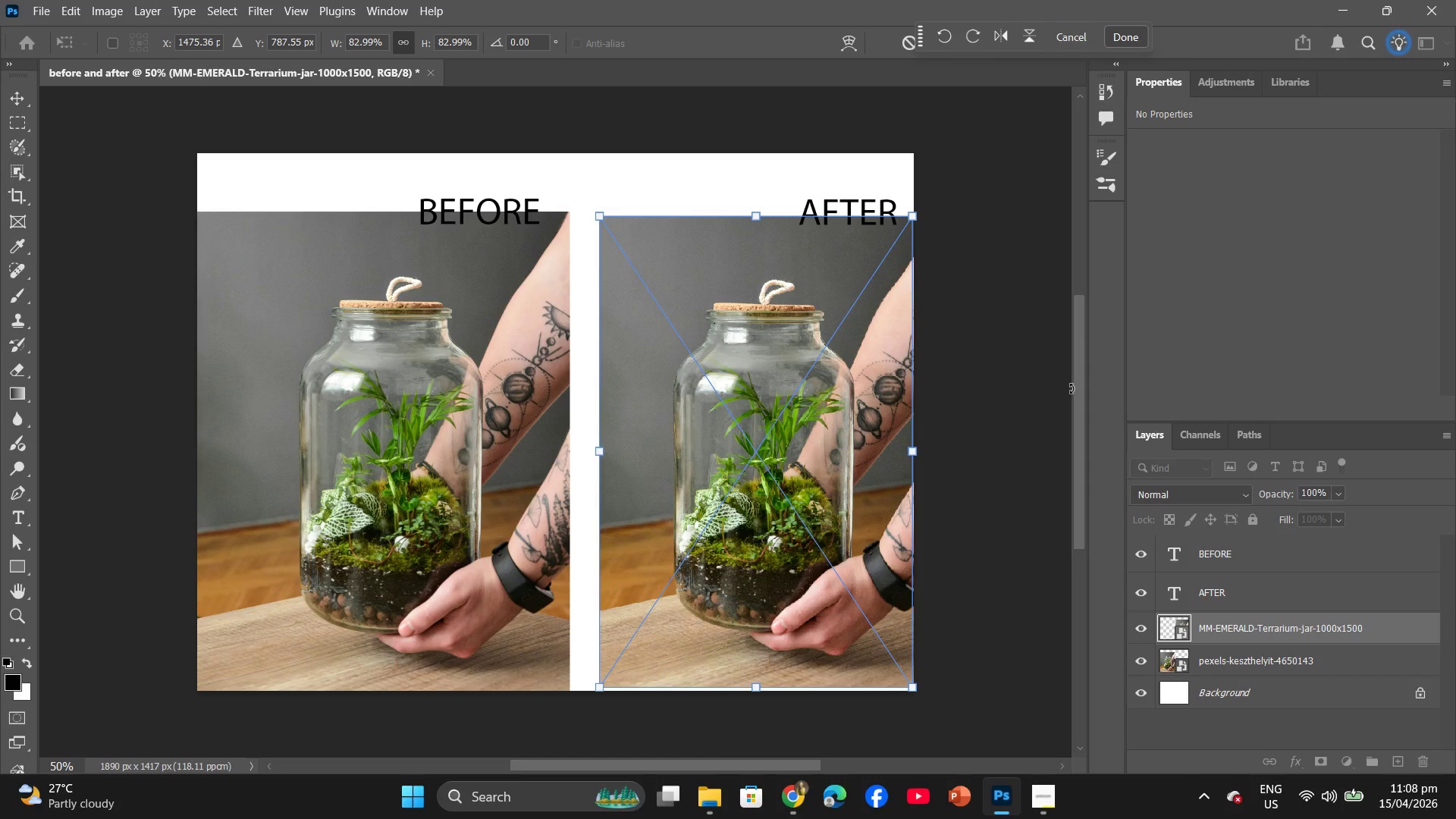 
left_click([1031, 399])
 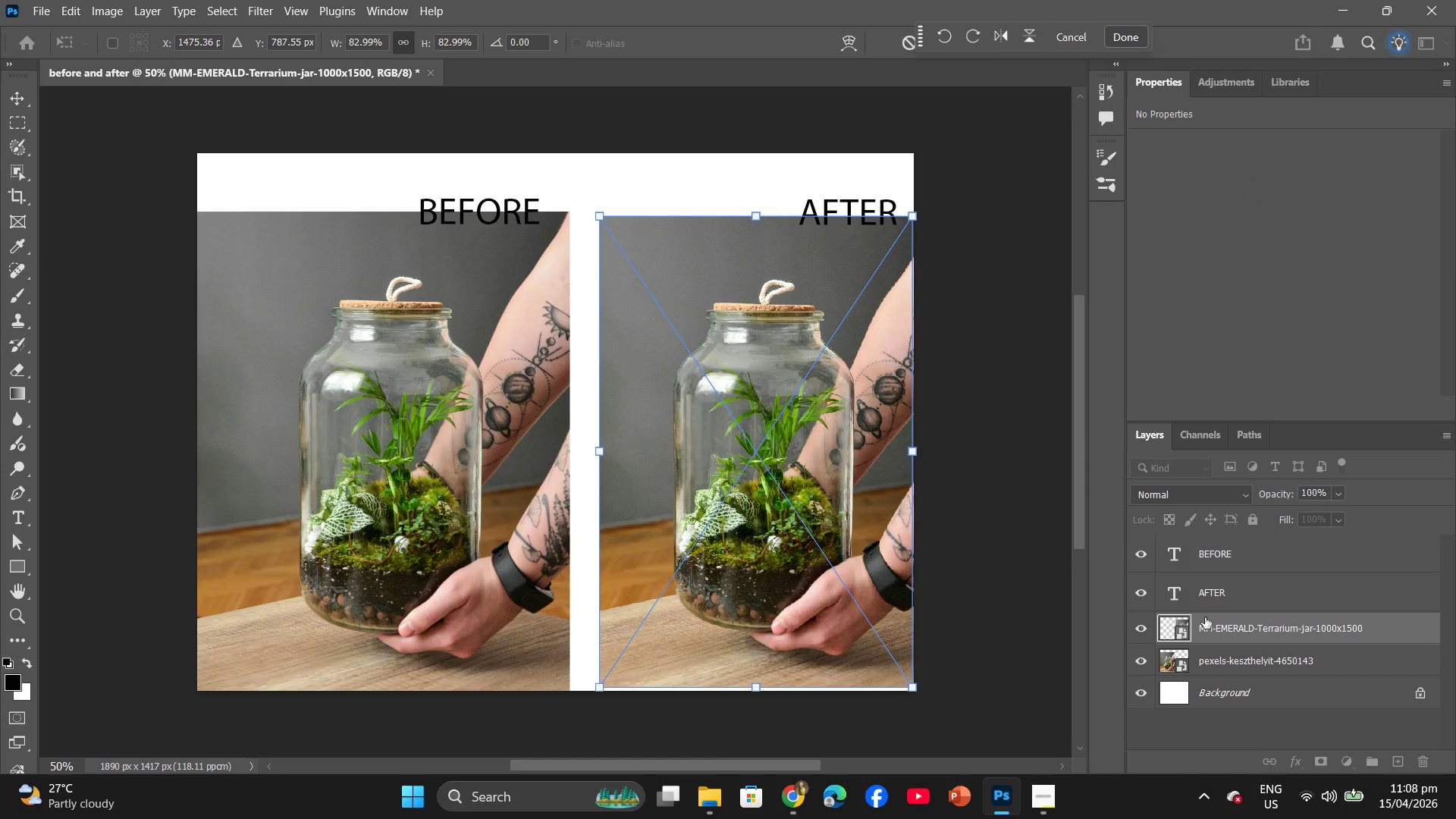 
left_click([1216, 589])
 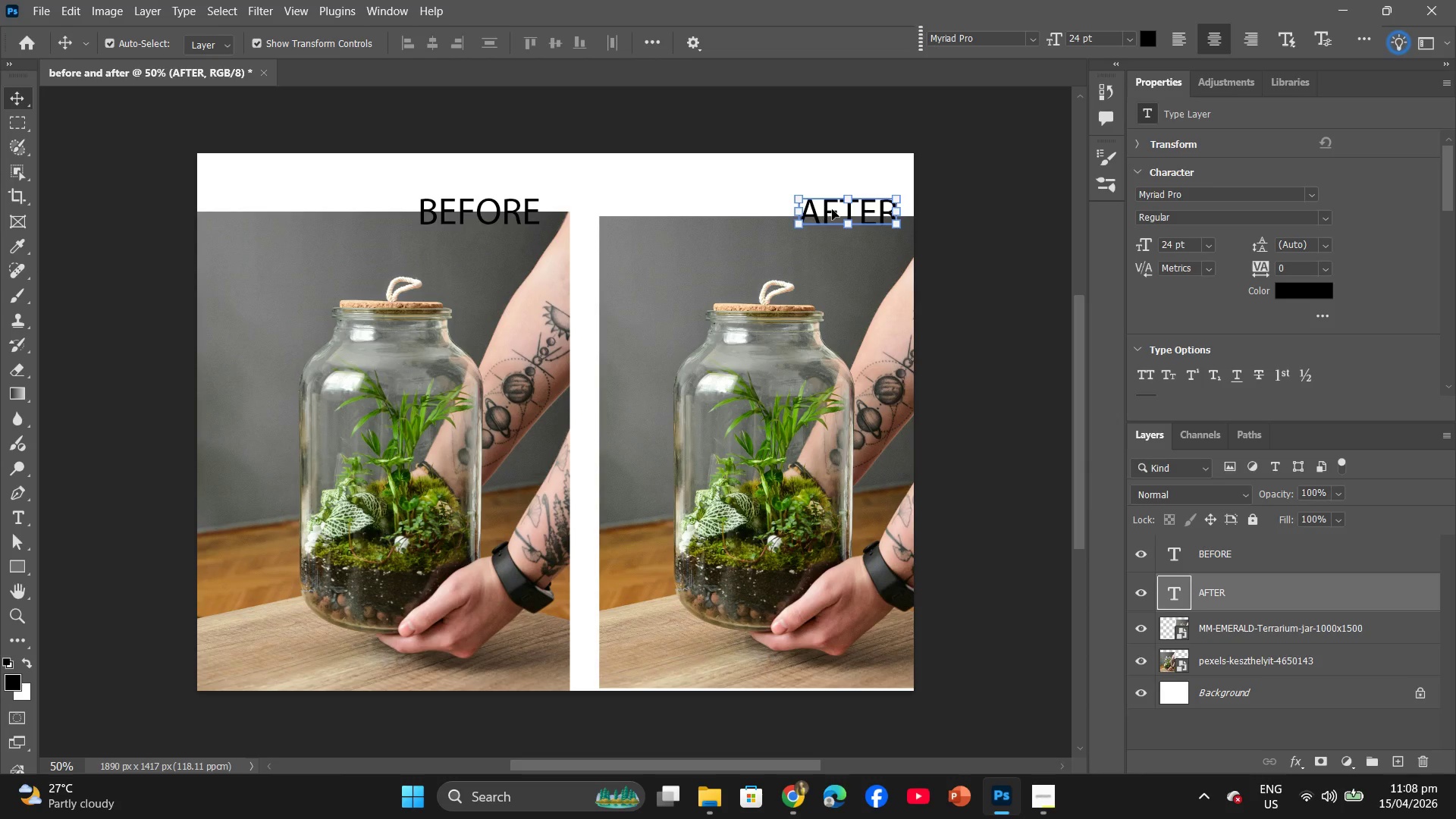 
left_click_drag(start_coordinate=[835, 209], to_coordinate=[836, 194])
 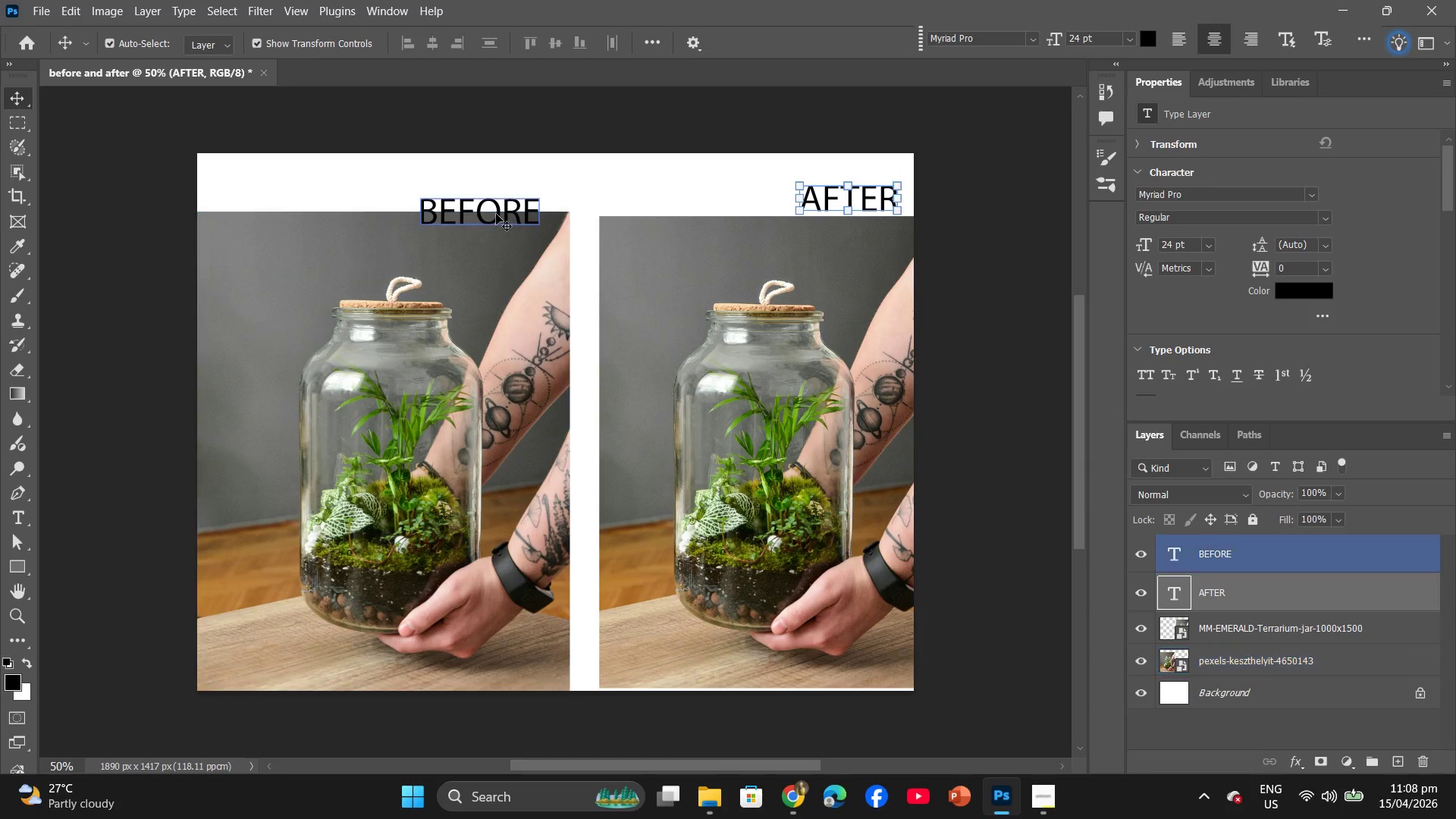 
left_click([494, 213])
 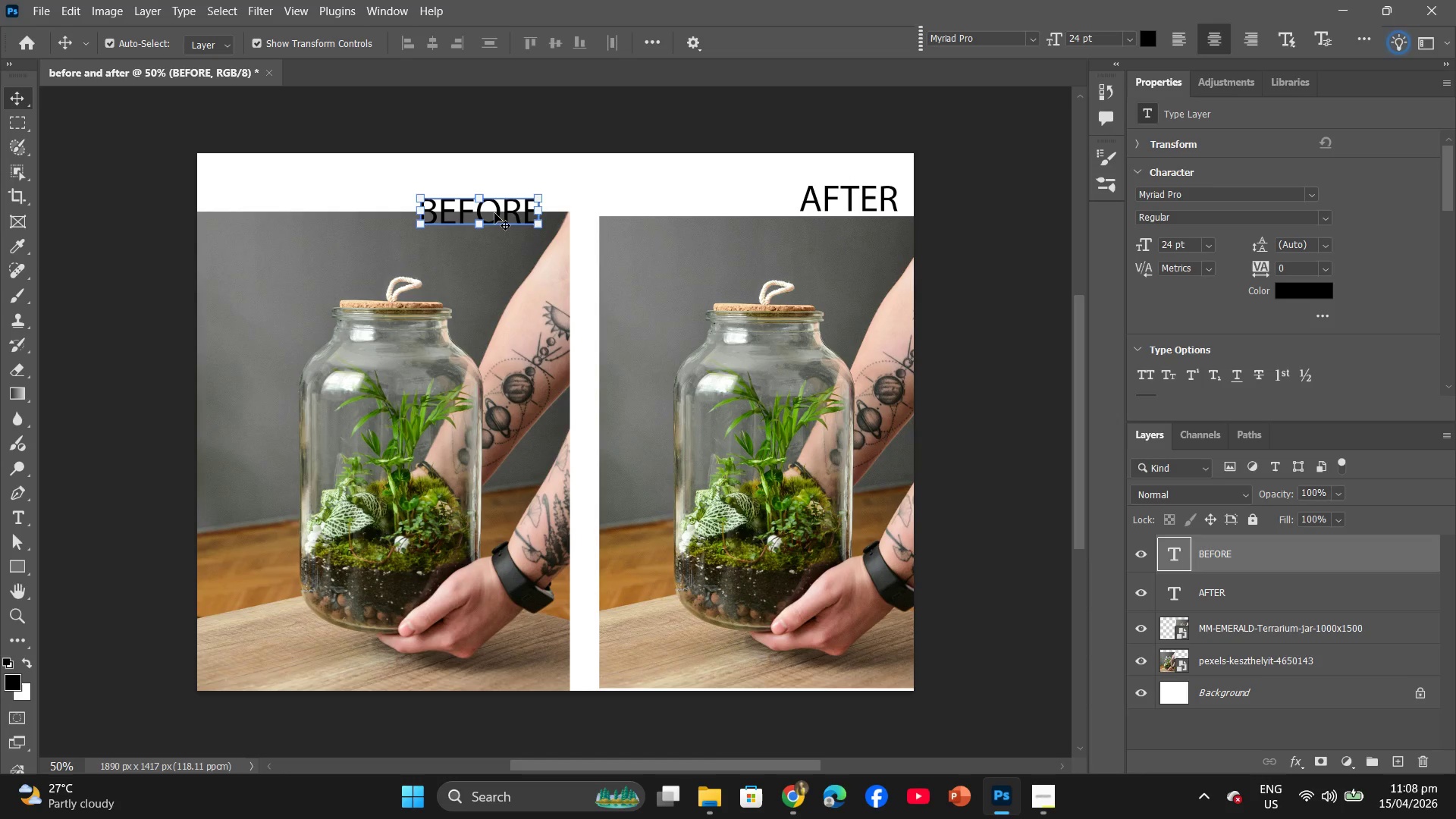 
left_click_drag(start_coordinate=[494, 213], to_coordinate=[500, 197])
 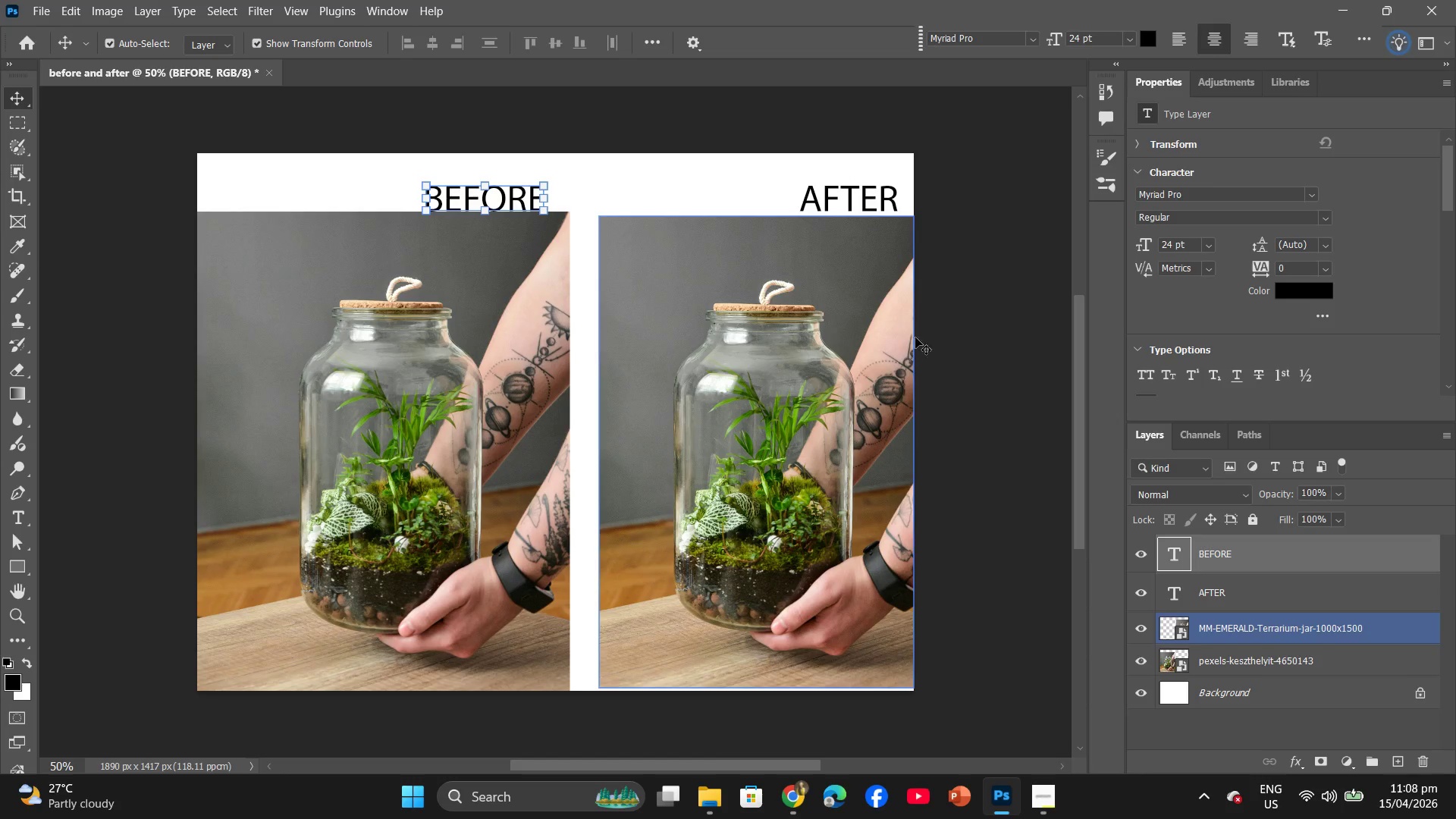 
left_click([958, 342])
 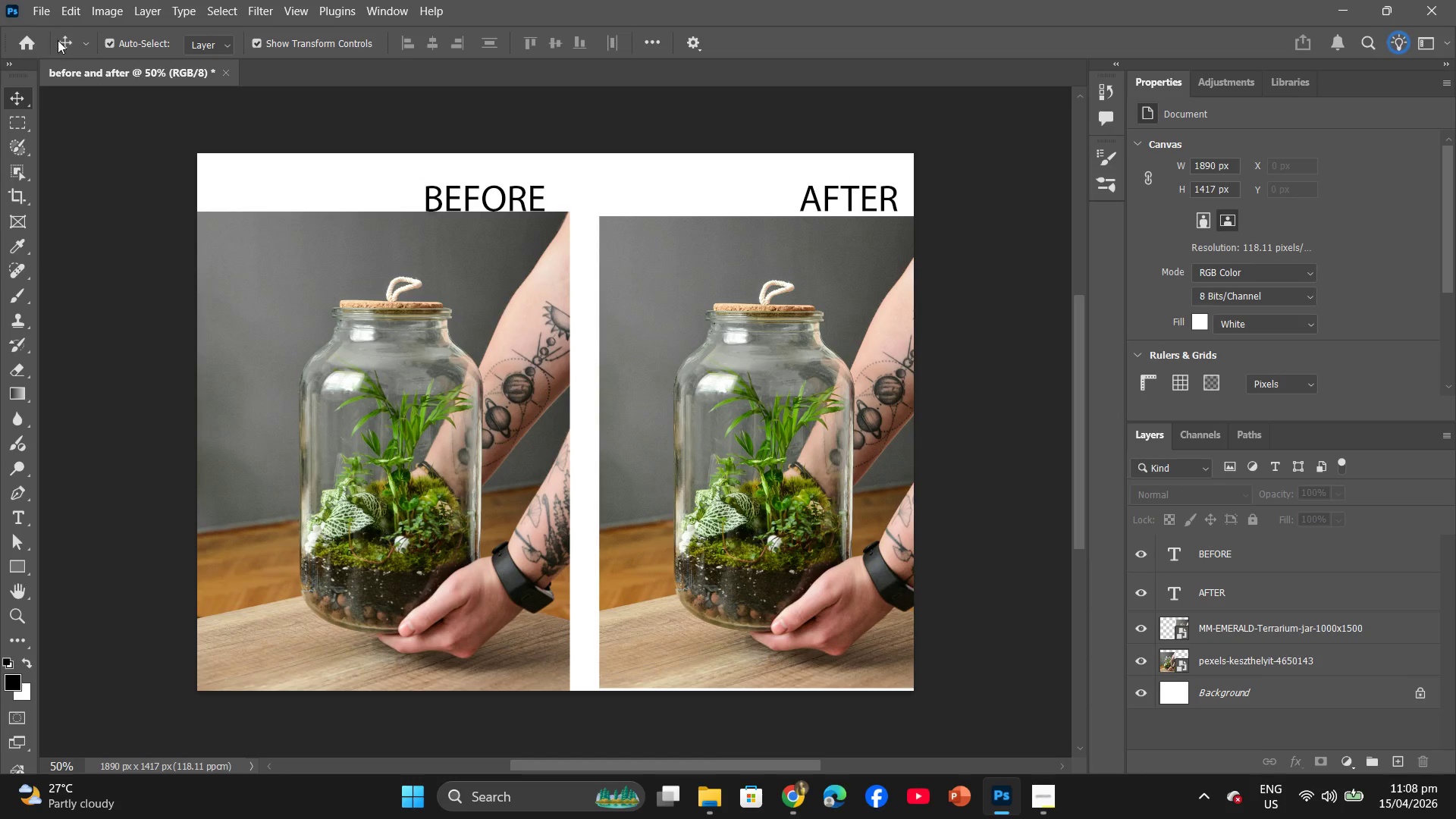 
left_click([44, 16])
 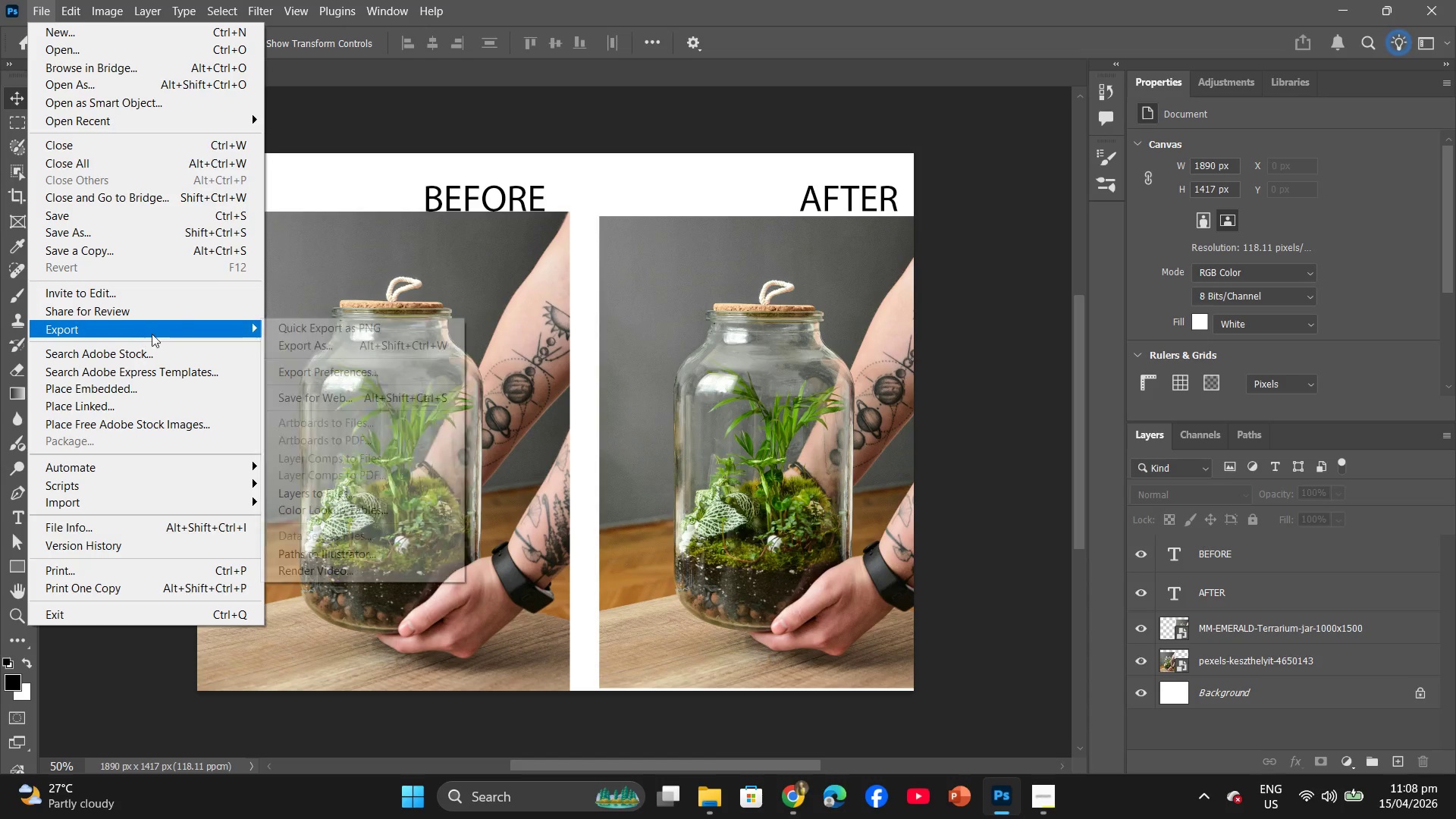 
left_click([303, 340])
 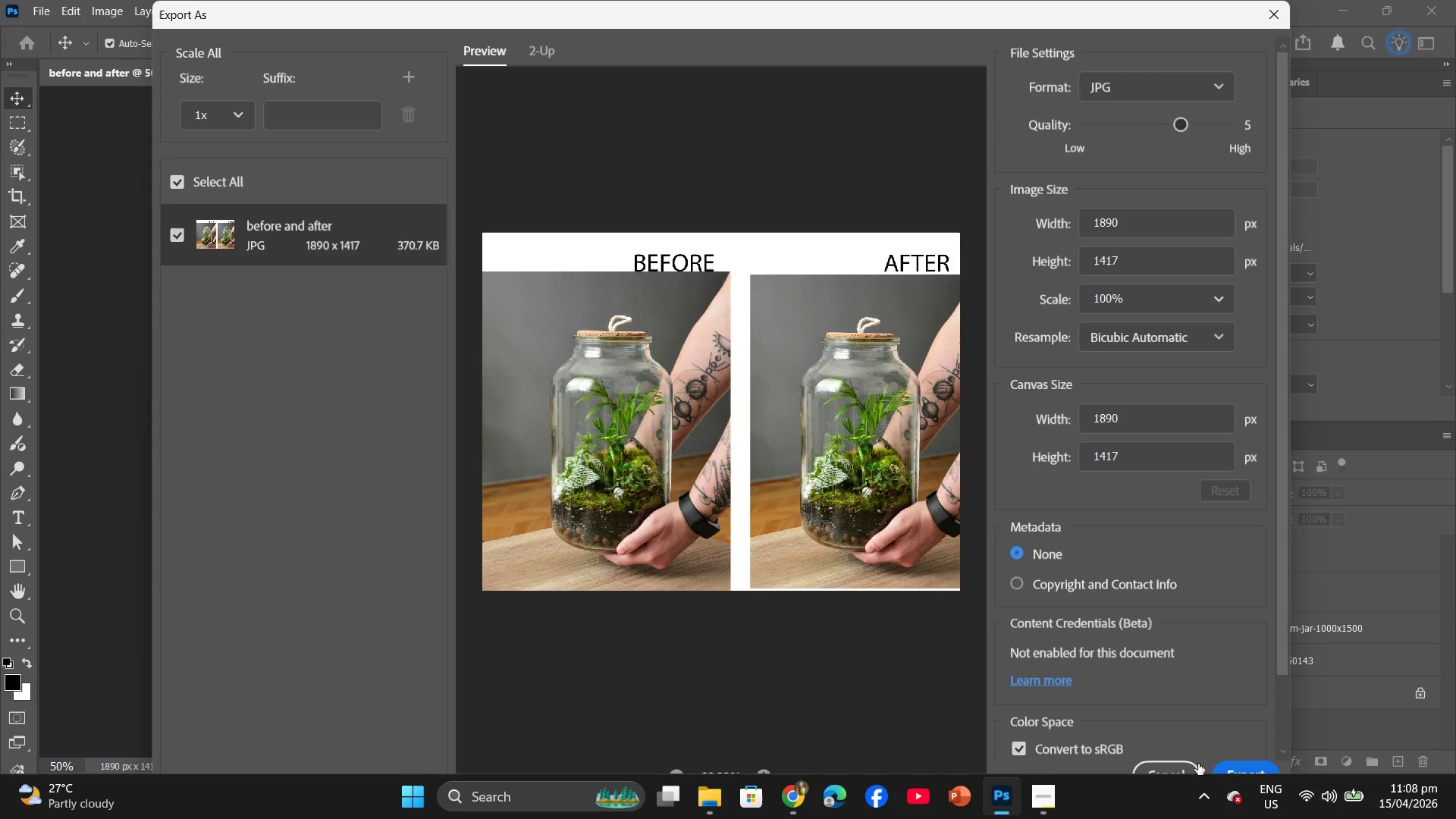 
left_click([1235, 767])
 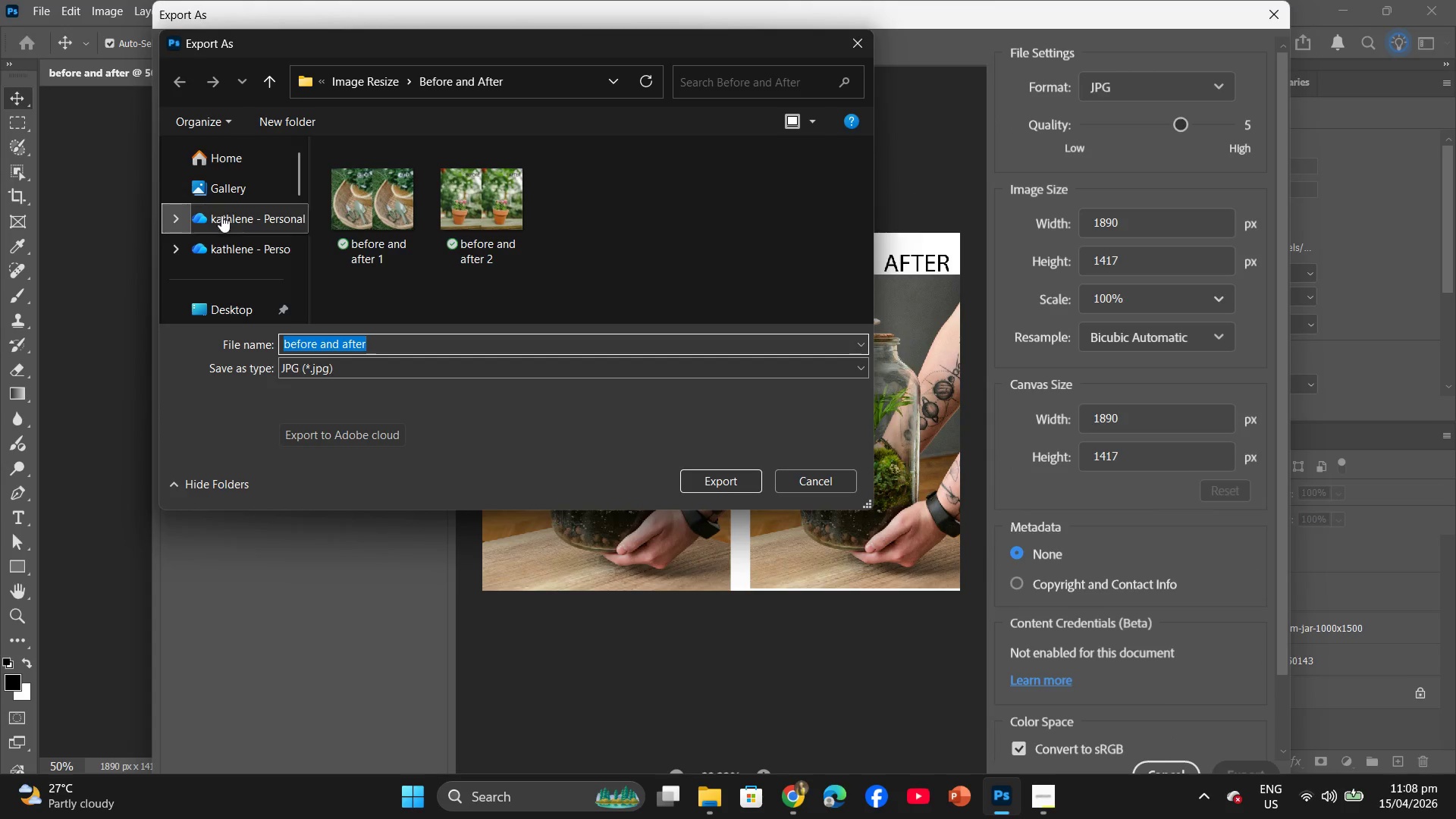 
left_click([237, 311])
 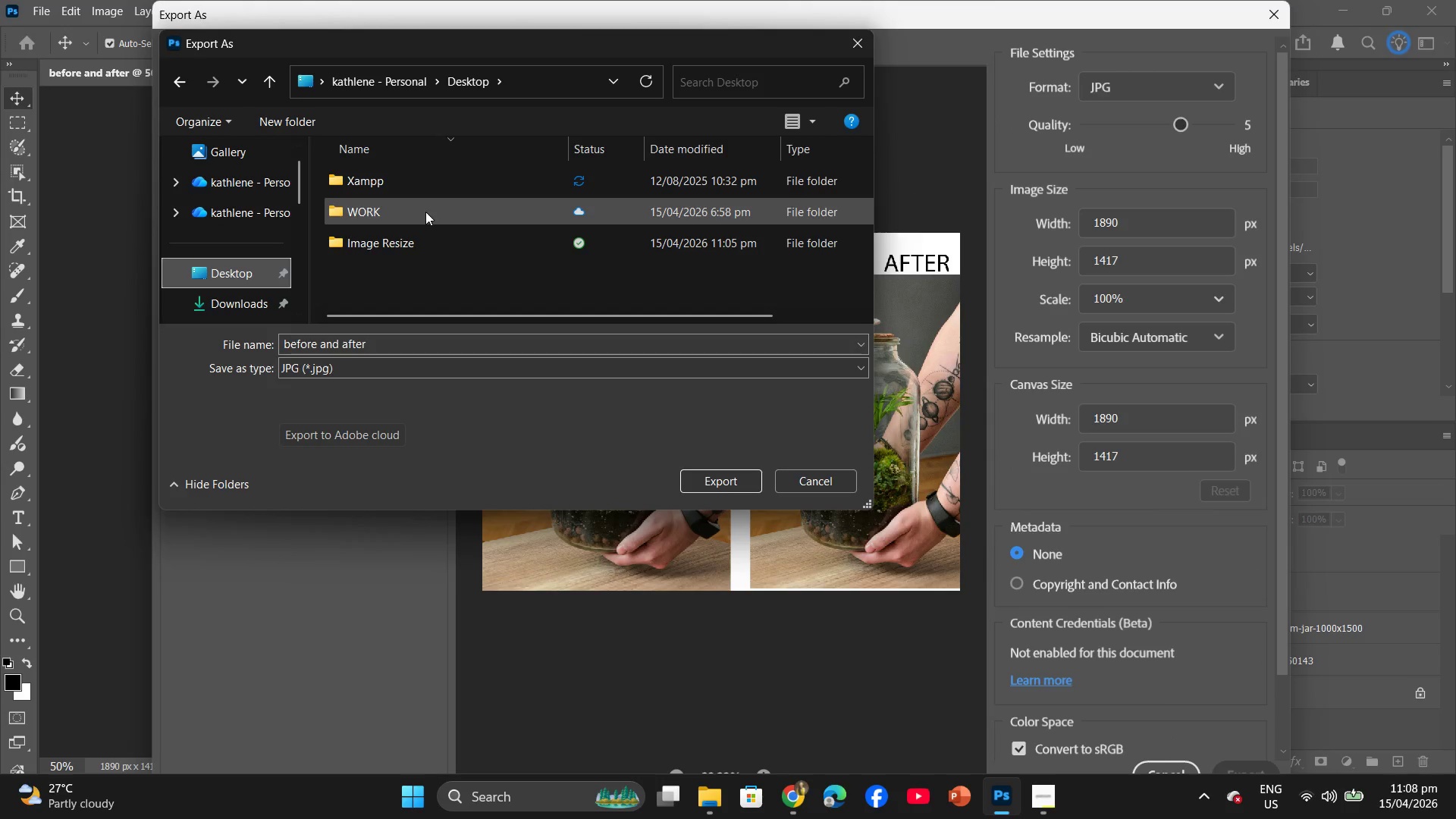 
double_click([413, 242])
 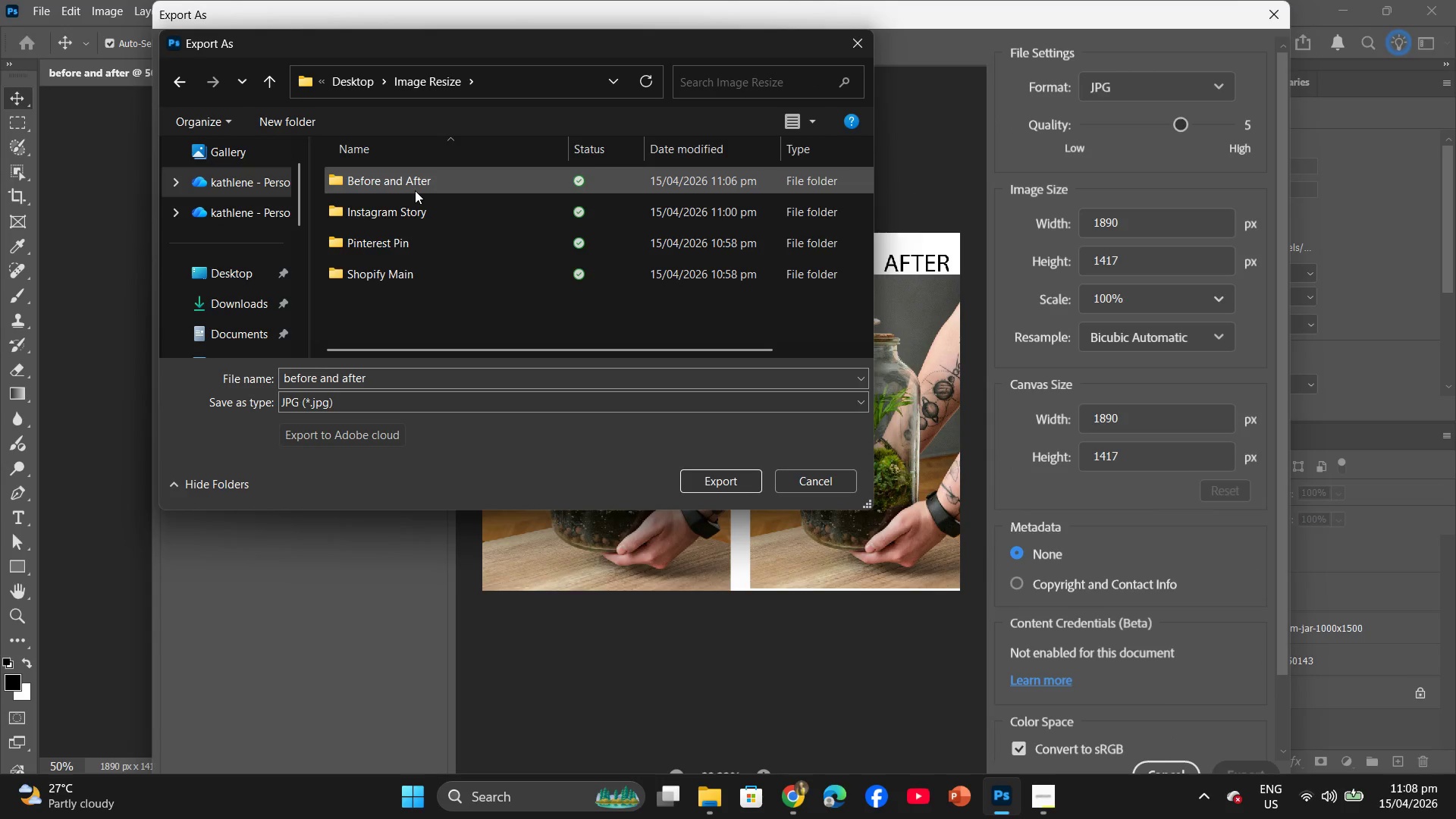 
double_click([415, 190])
 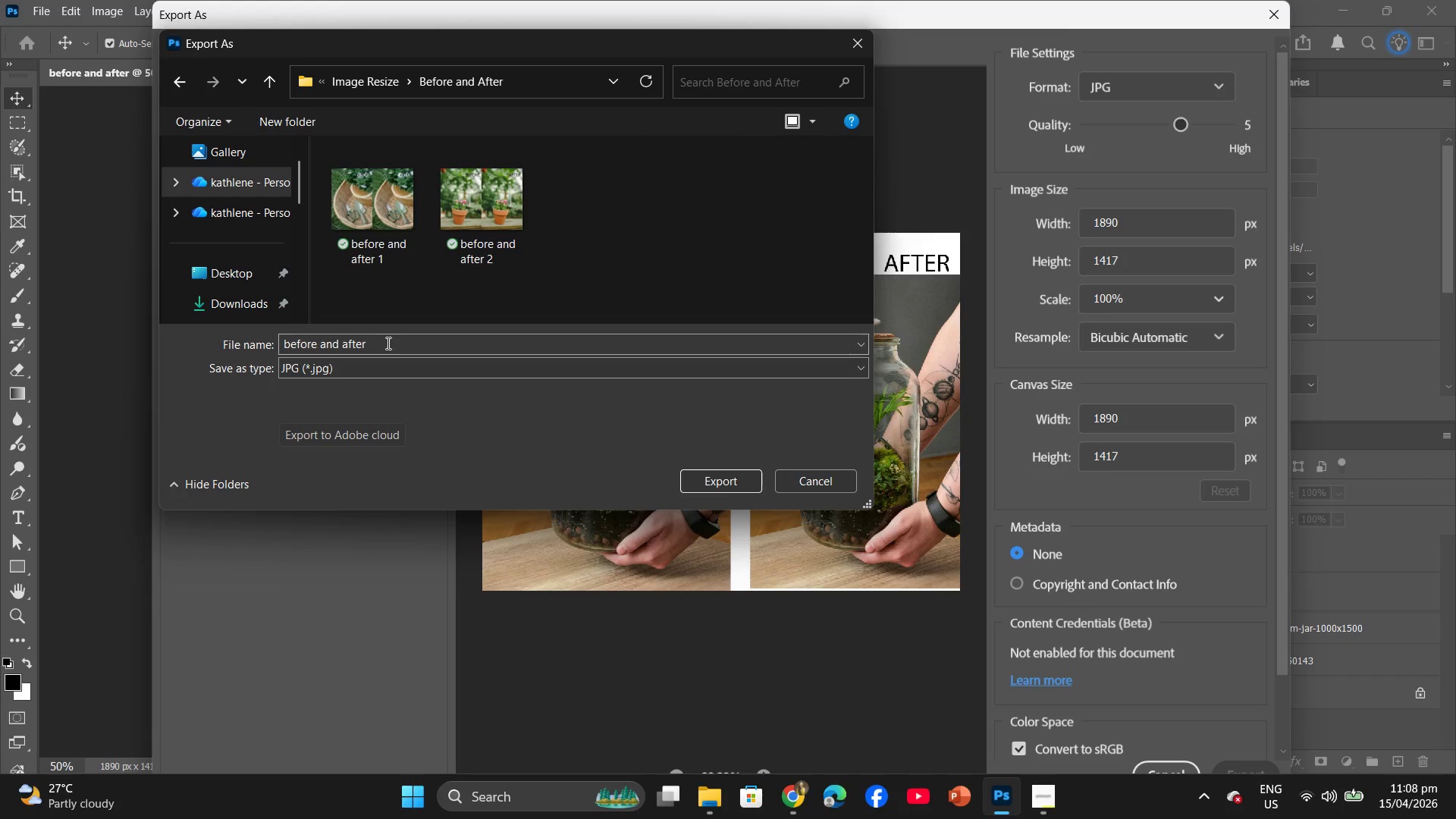 
double_click([387, 343])
 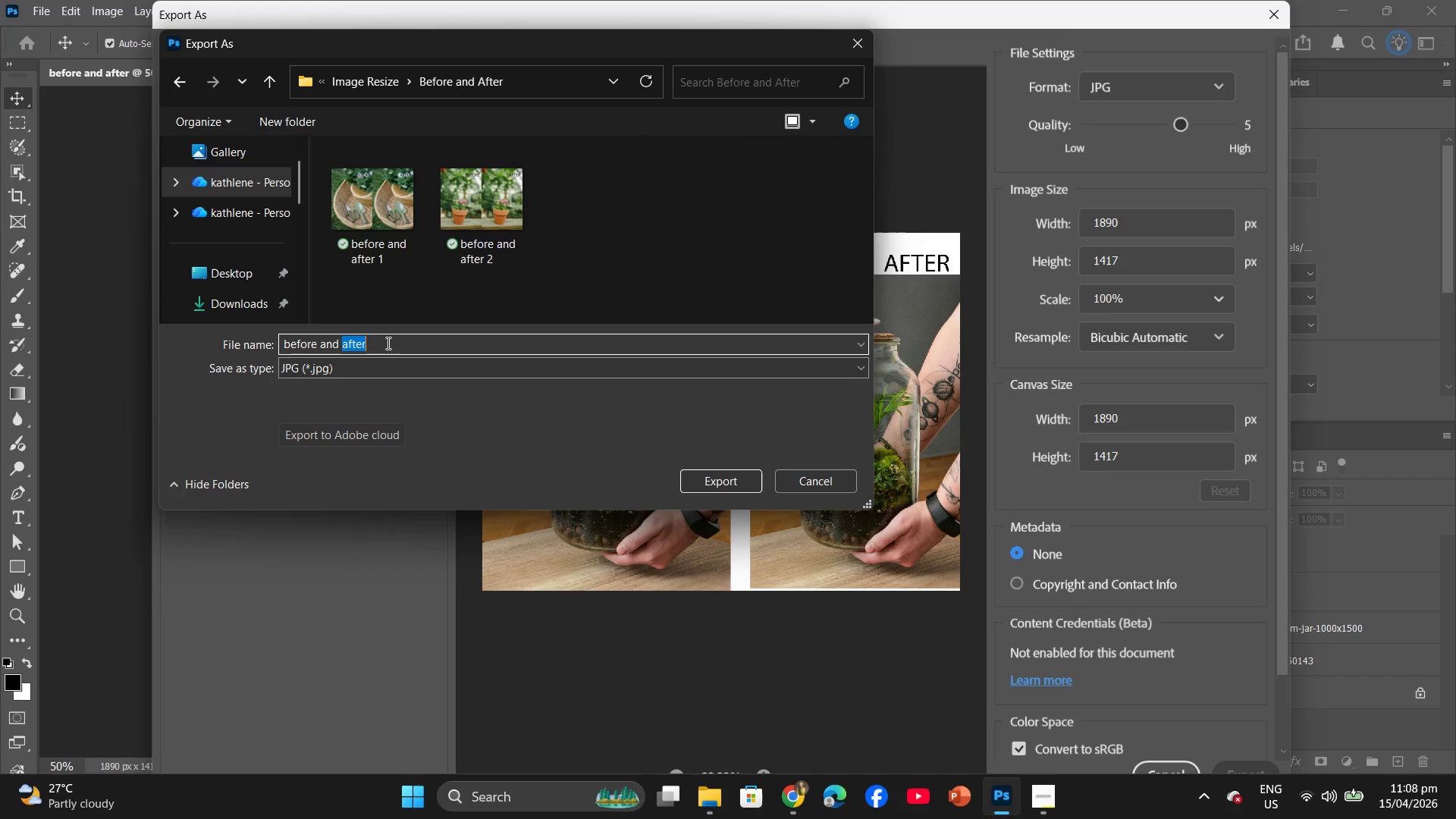 
left_click([387, 343])
 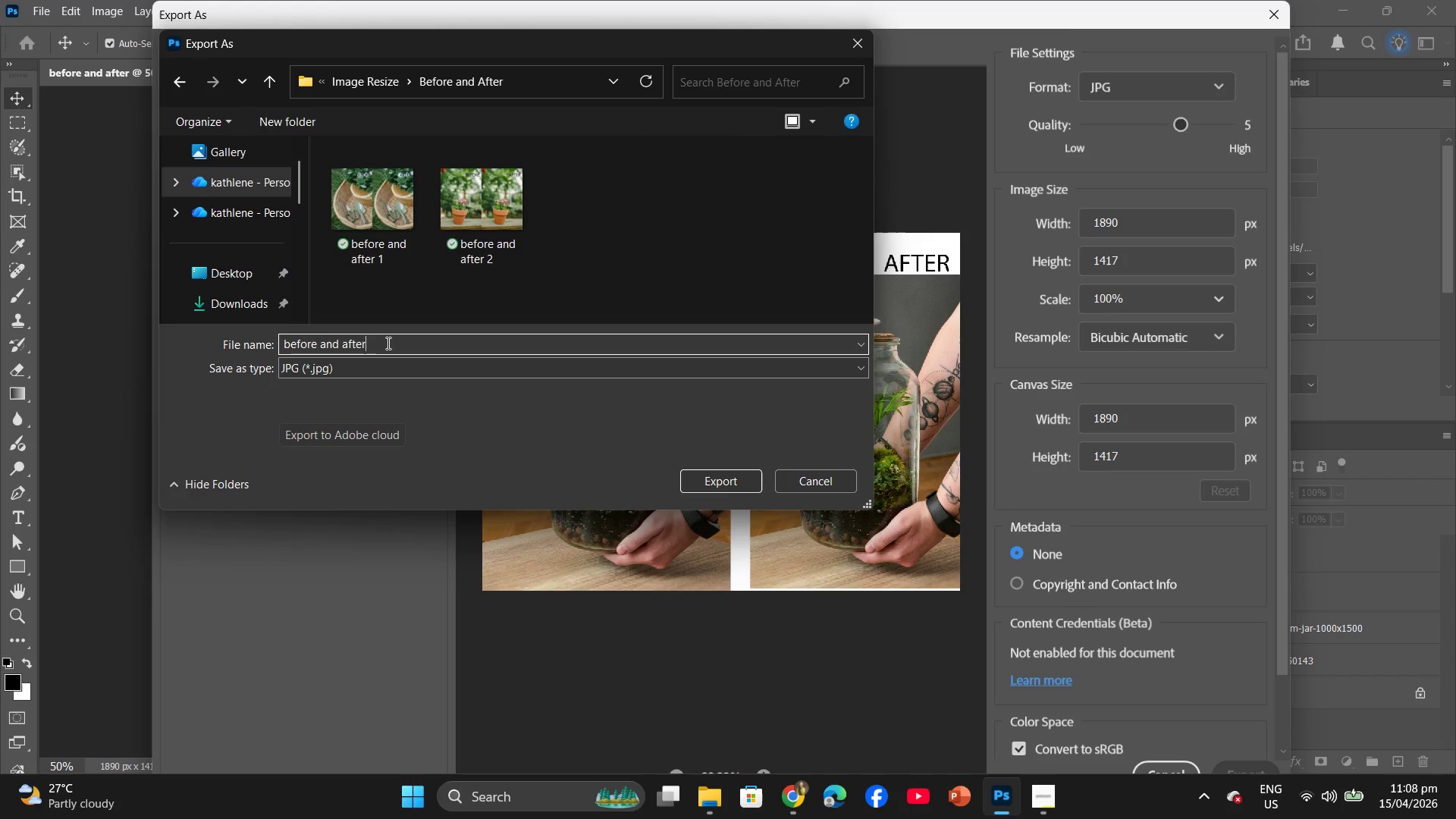 
key(Space)
 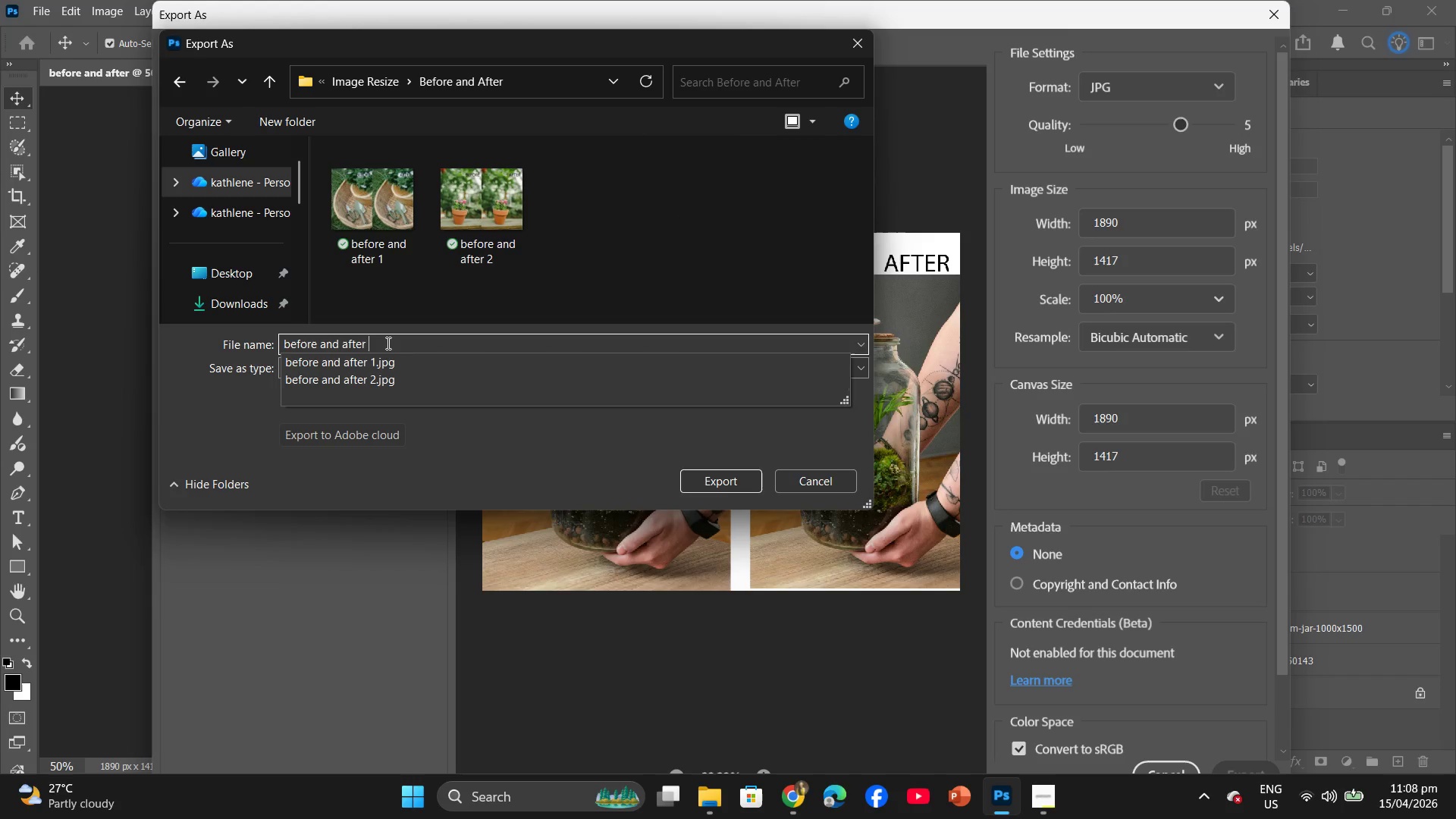 
key(3)
 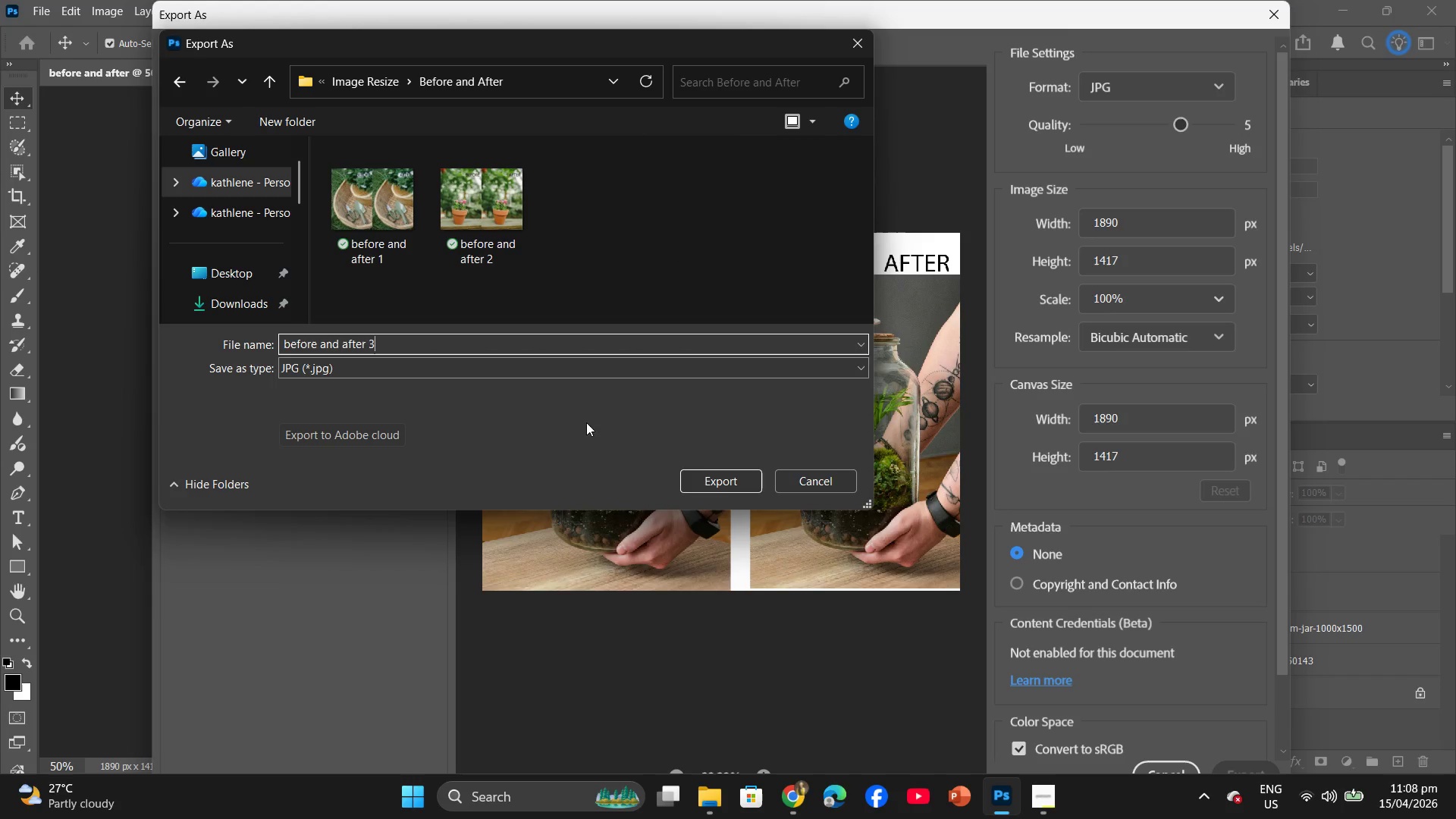 
left_click([717, 485])
 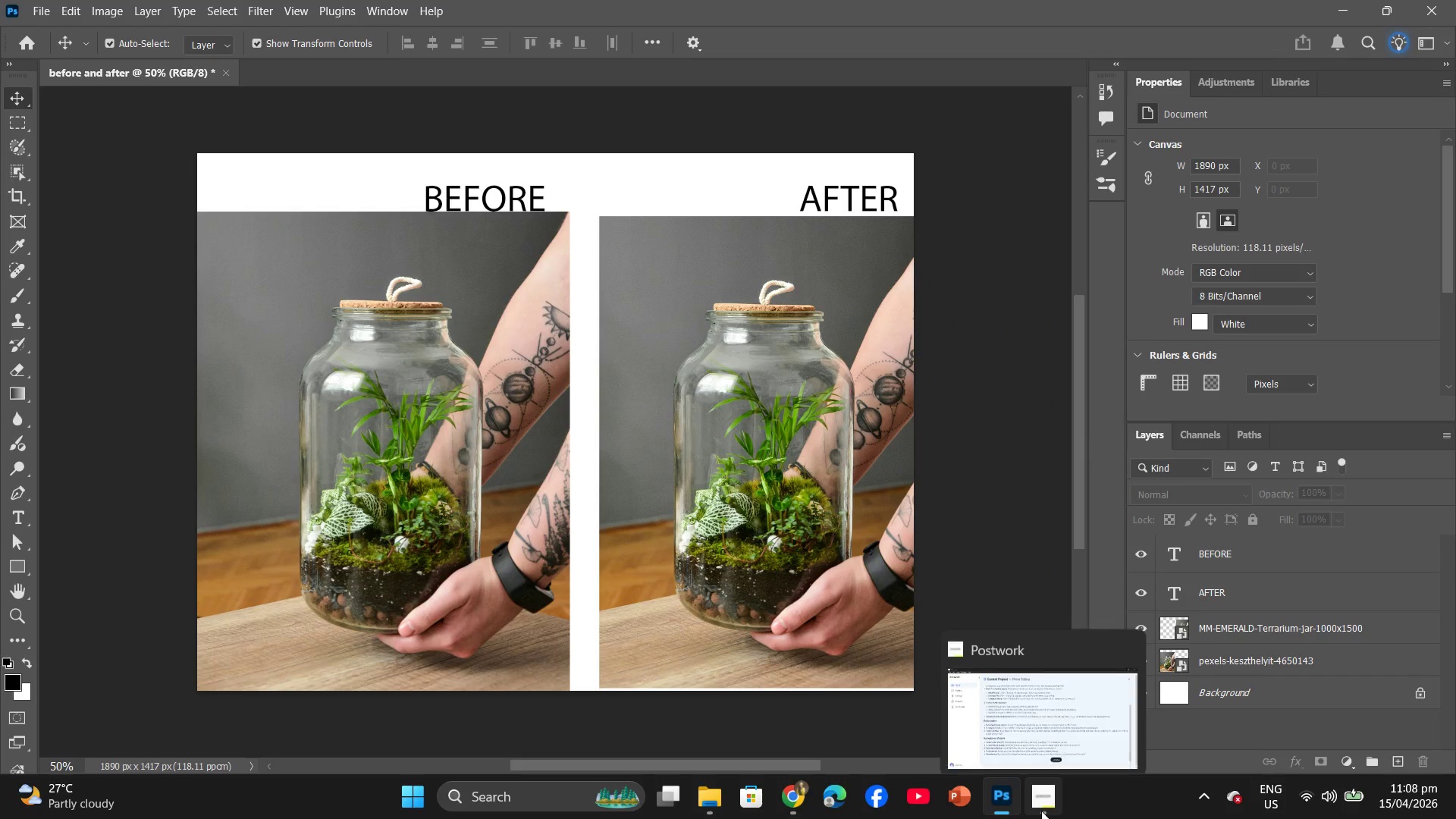 
wait(5.55)
 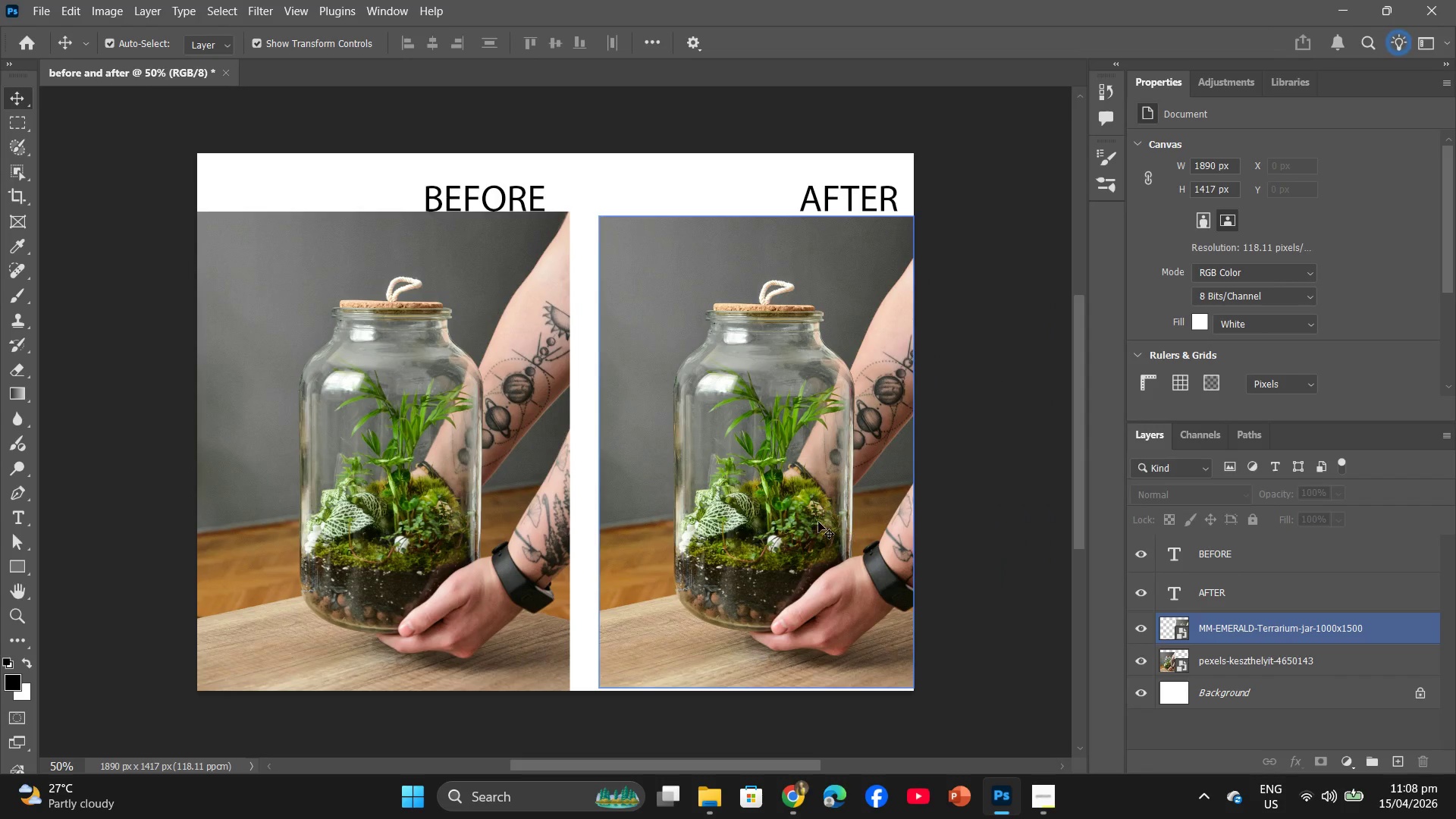 
mouse_move([782, 806])
 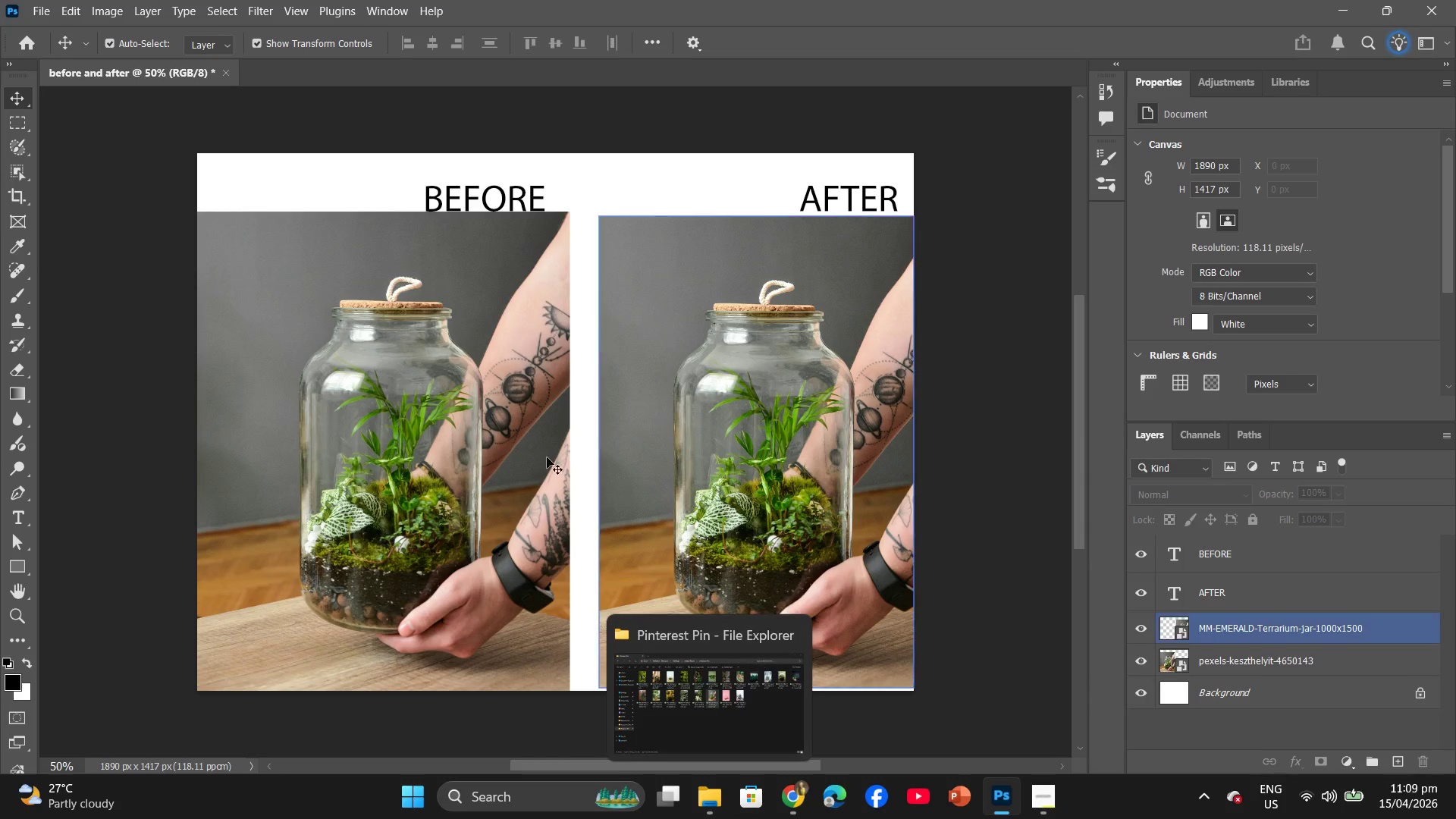 
left_click([437, 450])
 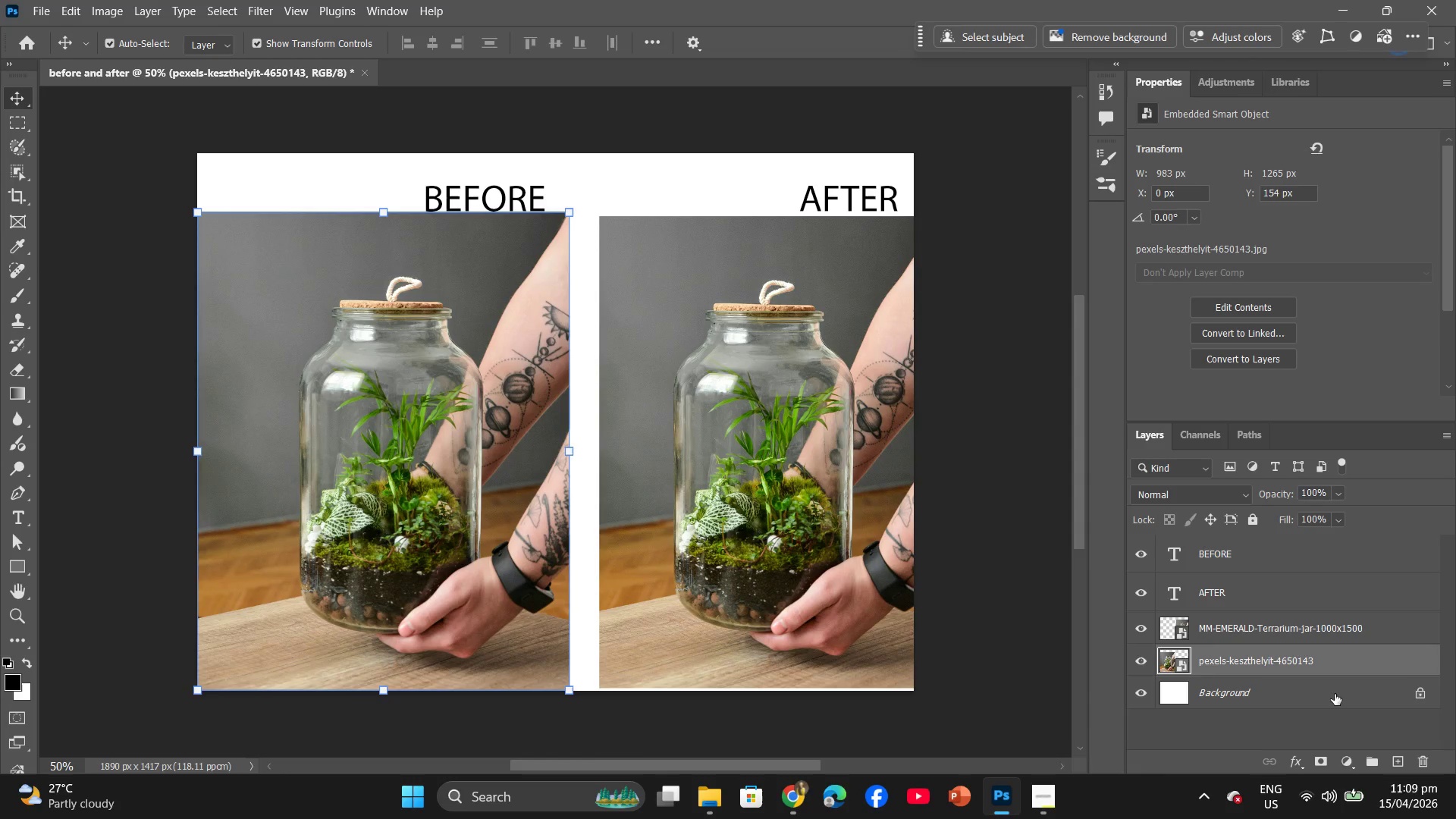 
right_click([1294, 656])
 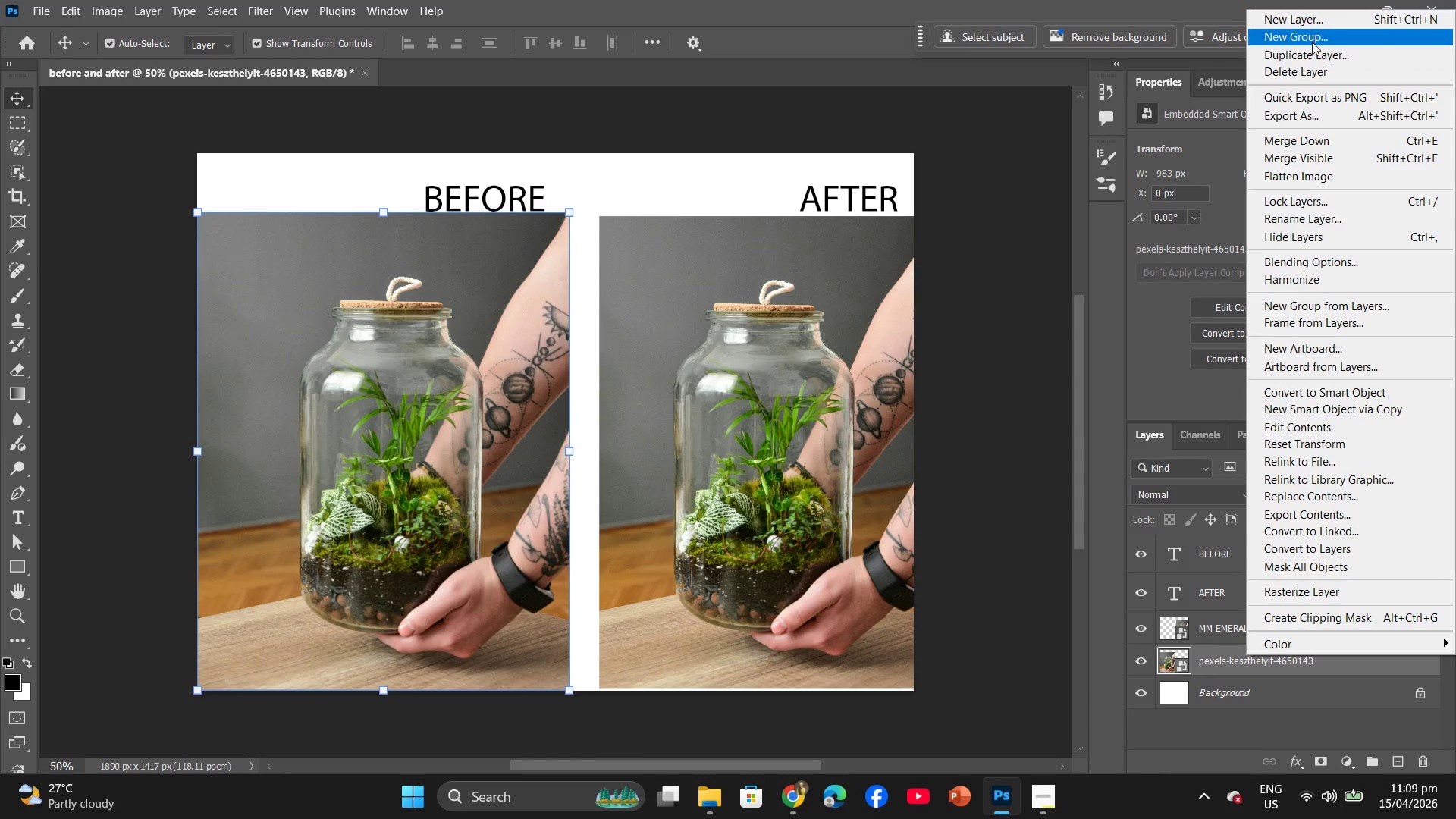 
left_click([1307, 67])
 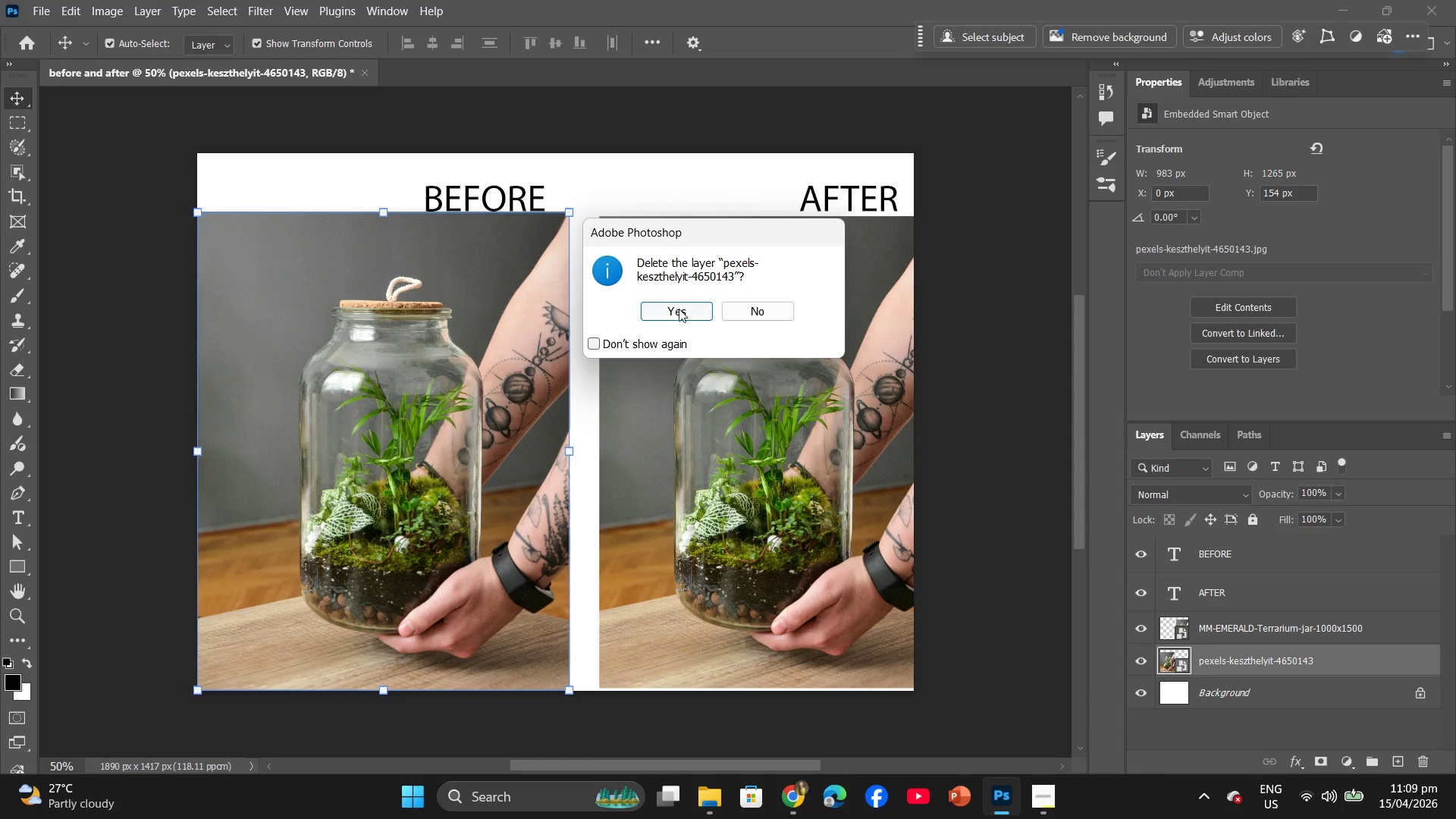 
left_click([679, 309])
 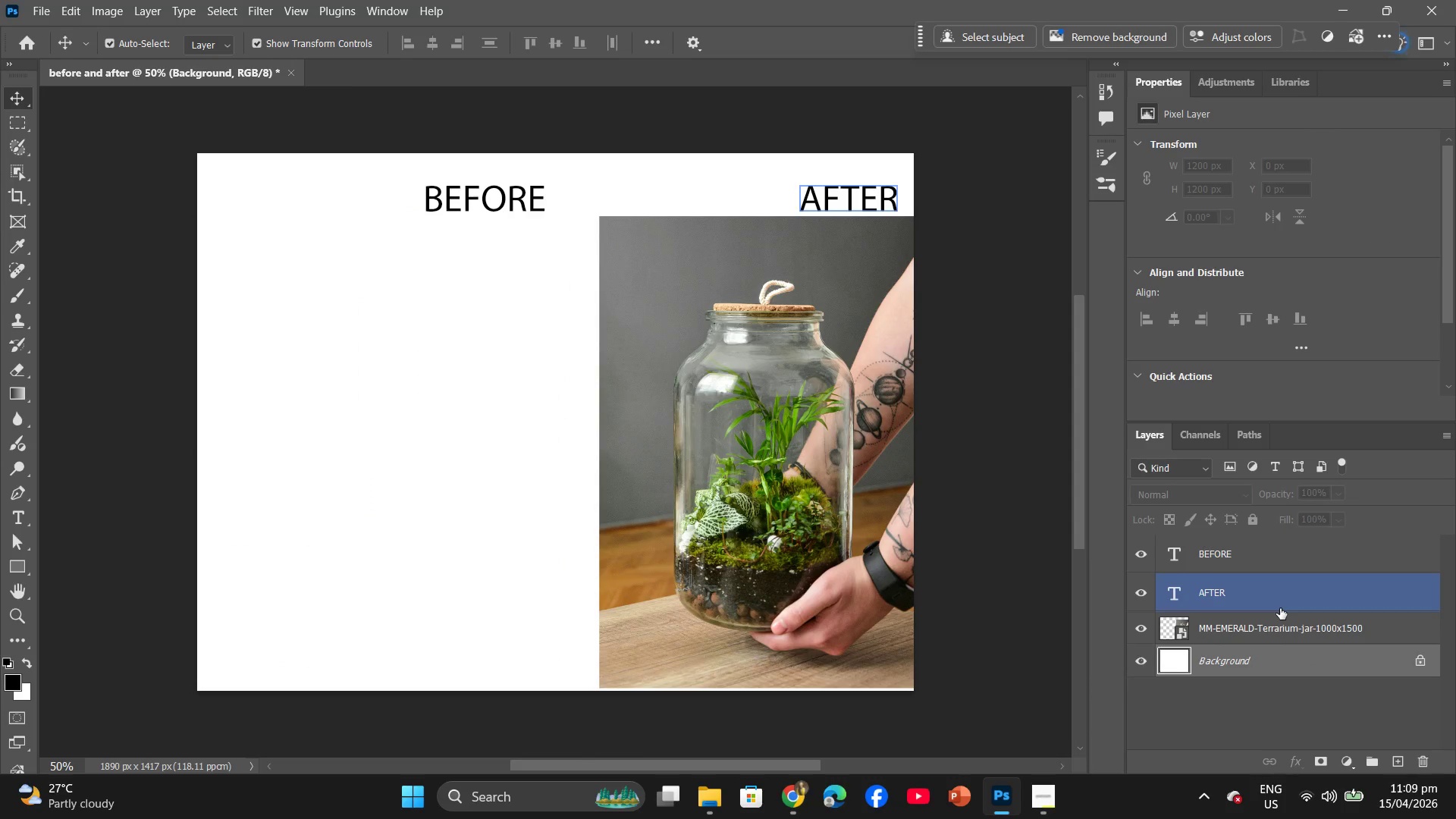 
right_click([1279, 623])
 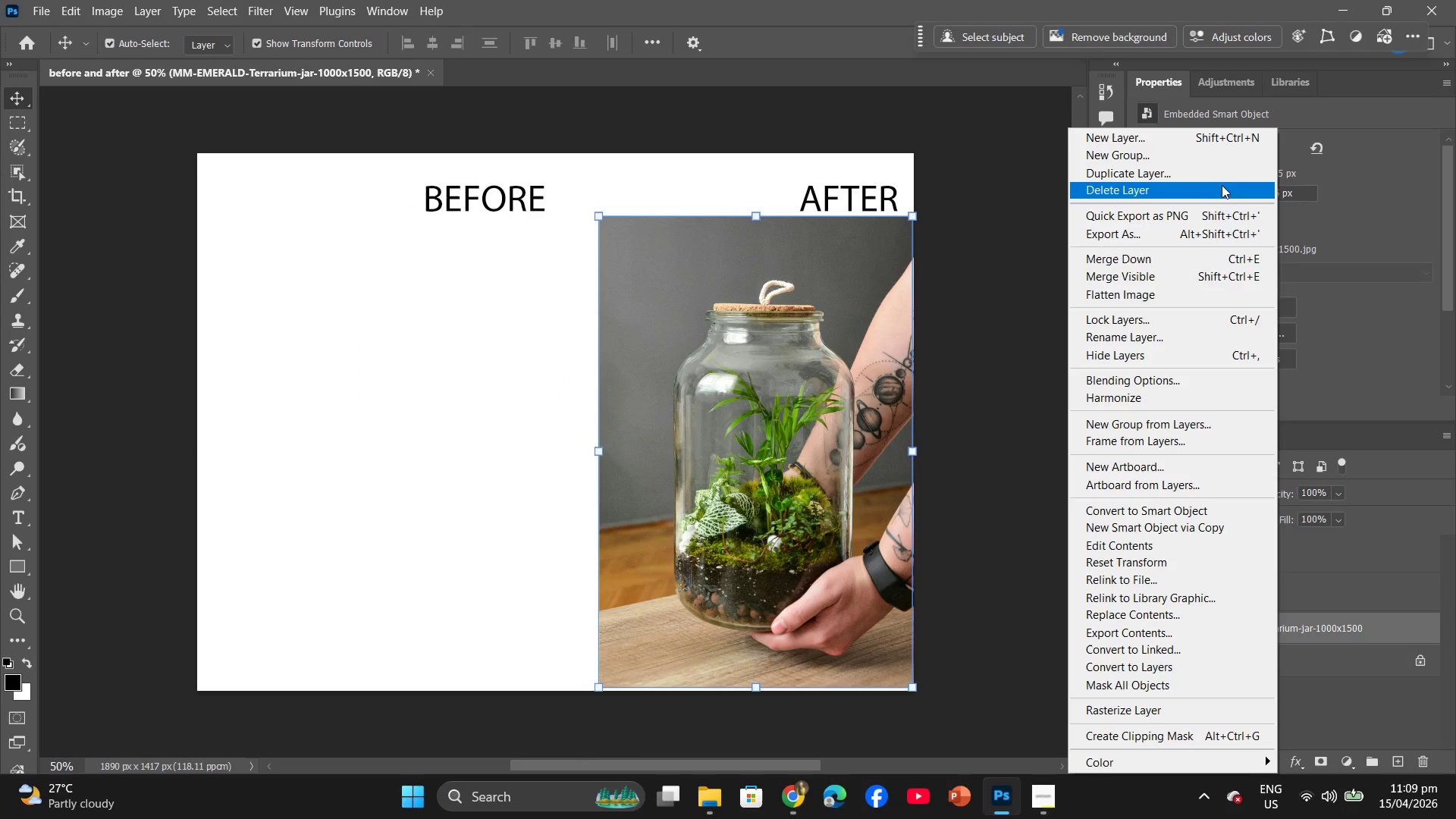 
left_click([1222, 182])
 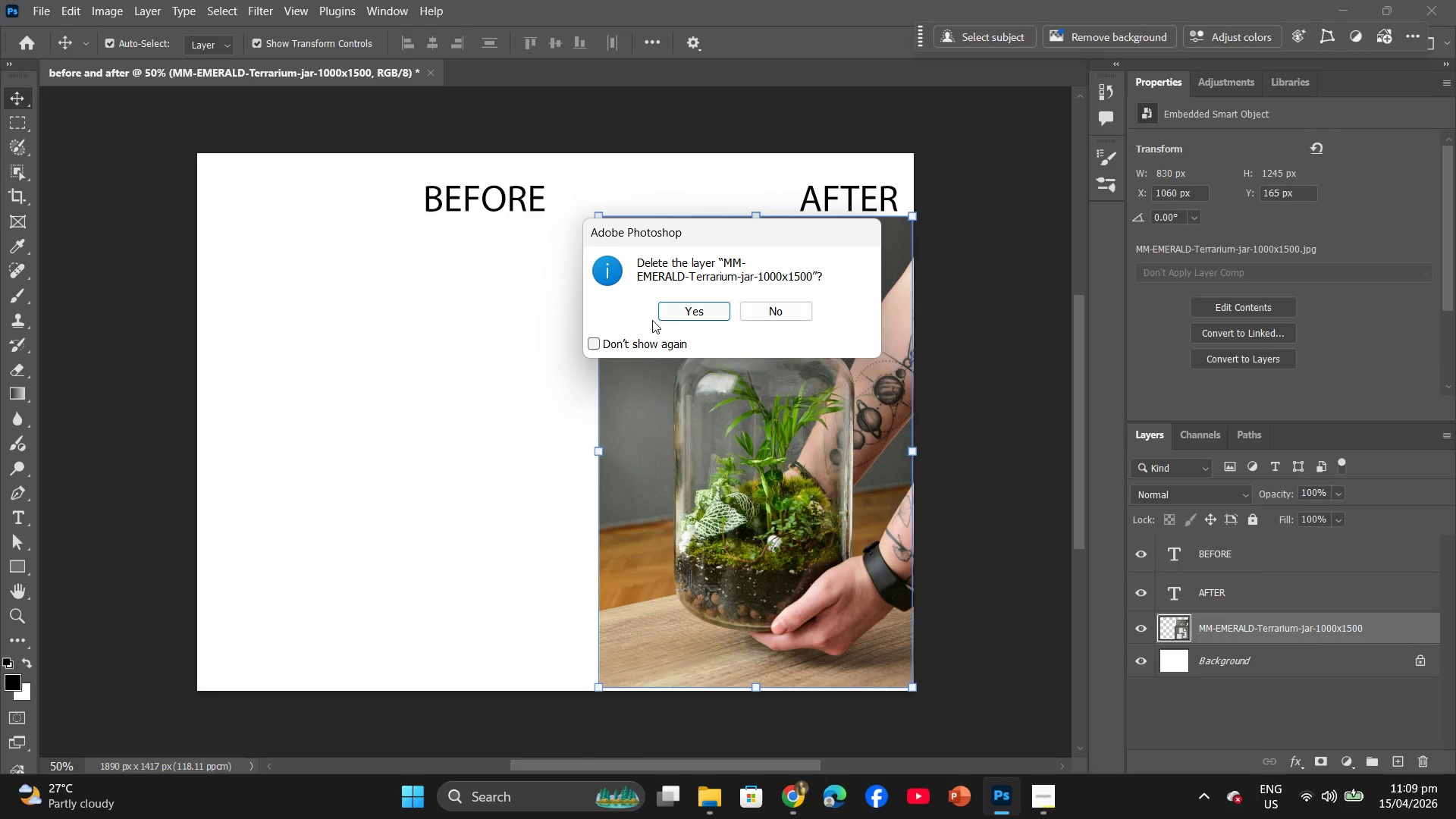 
left_click([682, 314])
 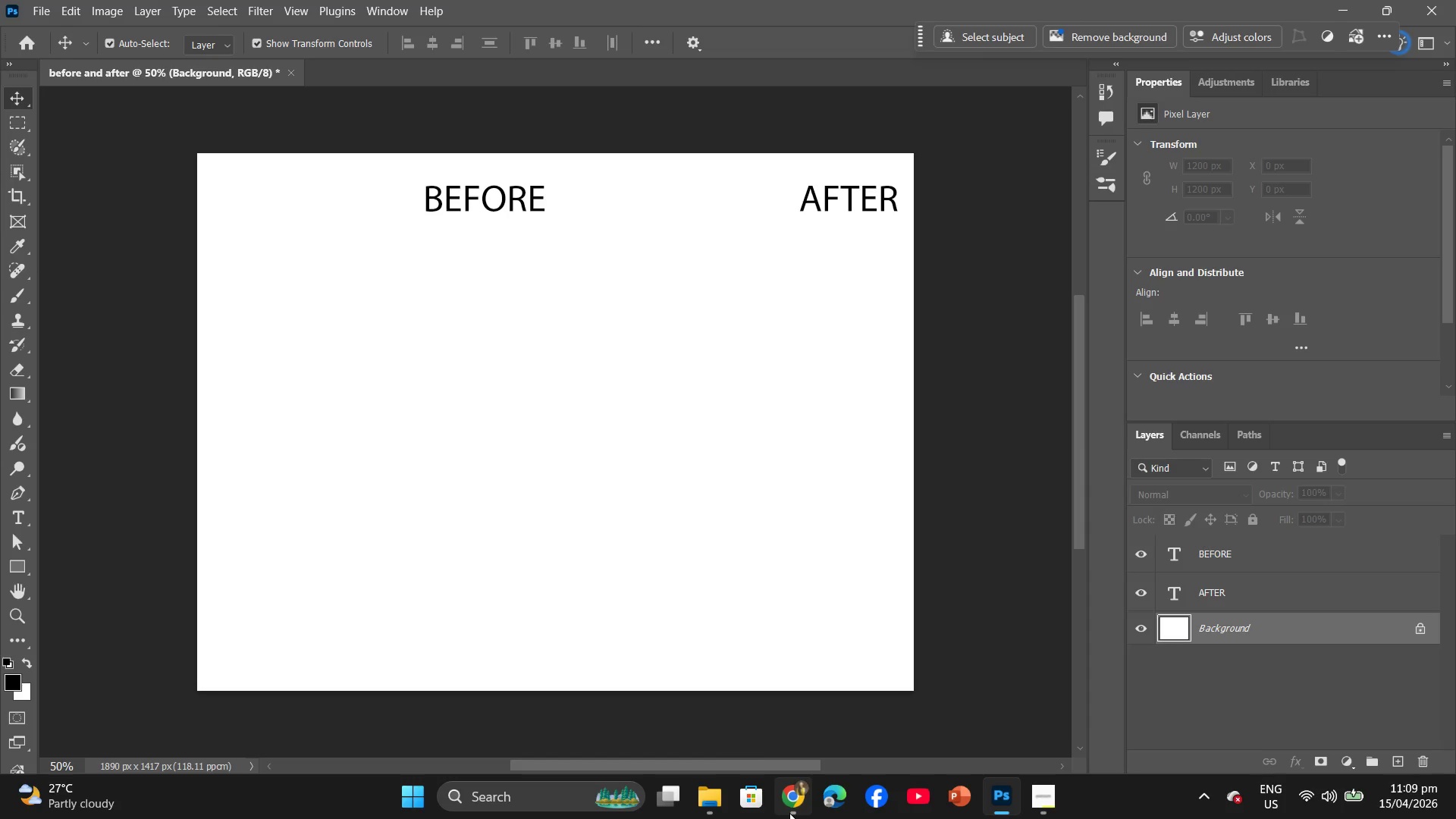 
left_click([712, 816])
 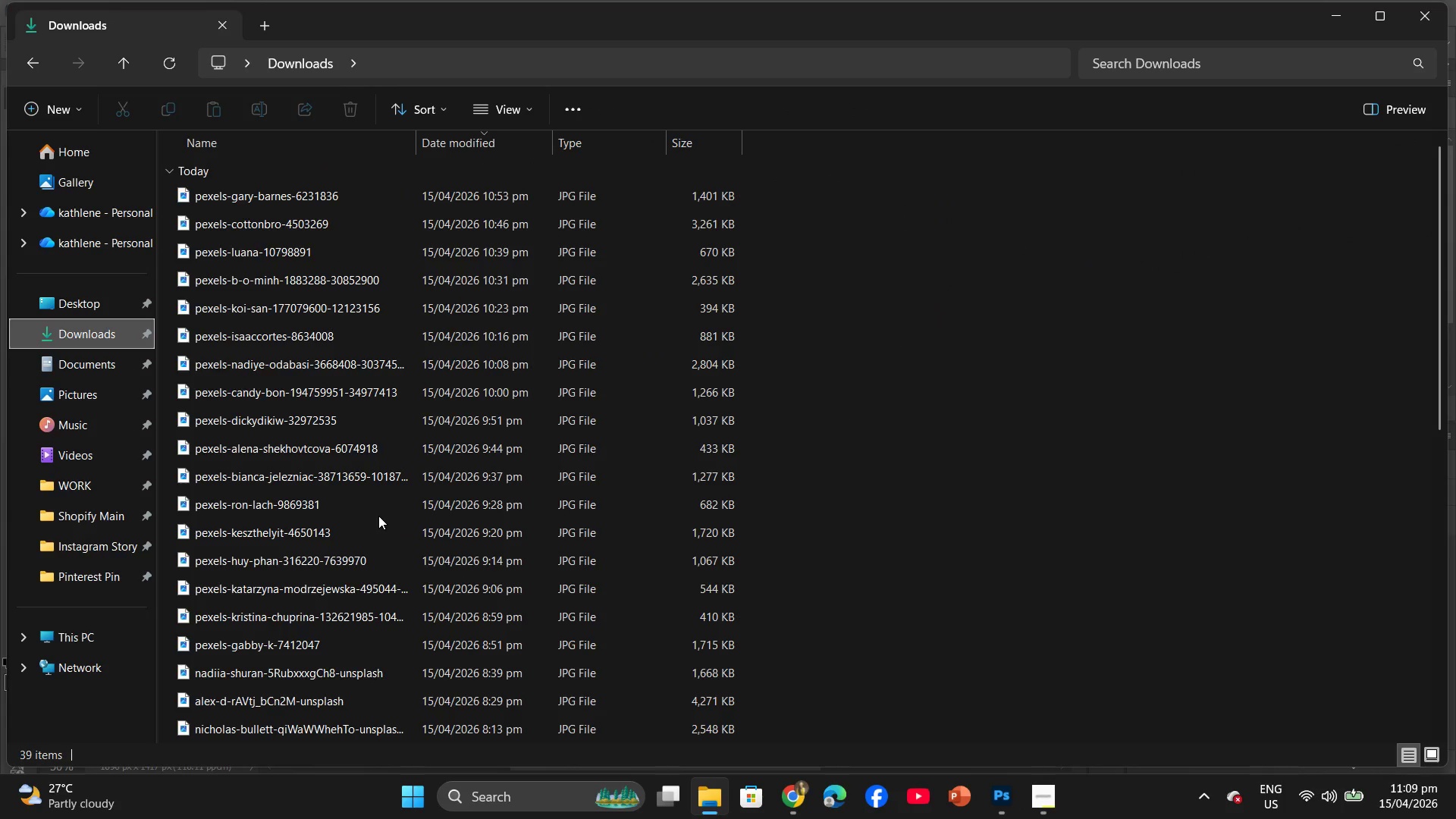 
left_click_drag(start_coordinate=[388, 480], to_coordinate=[270, 310])
 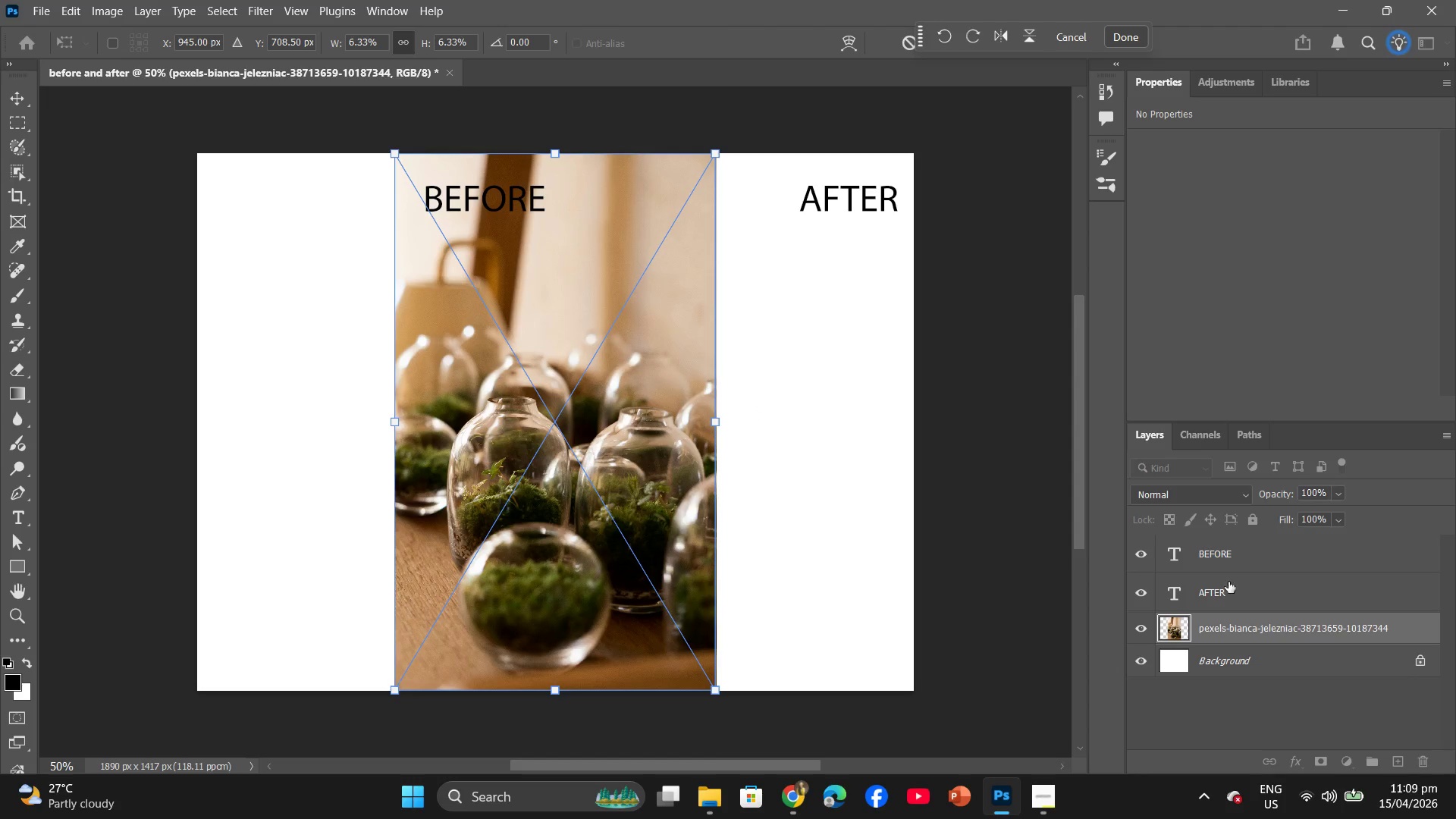 
wait(5.05)
 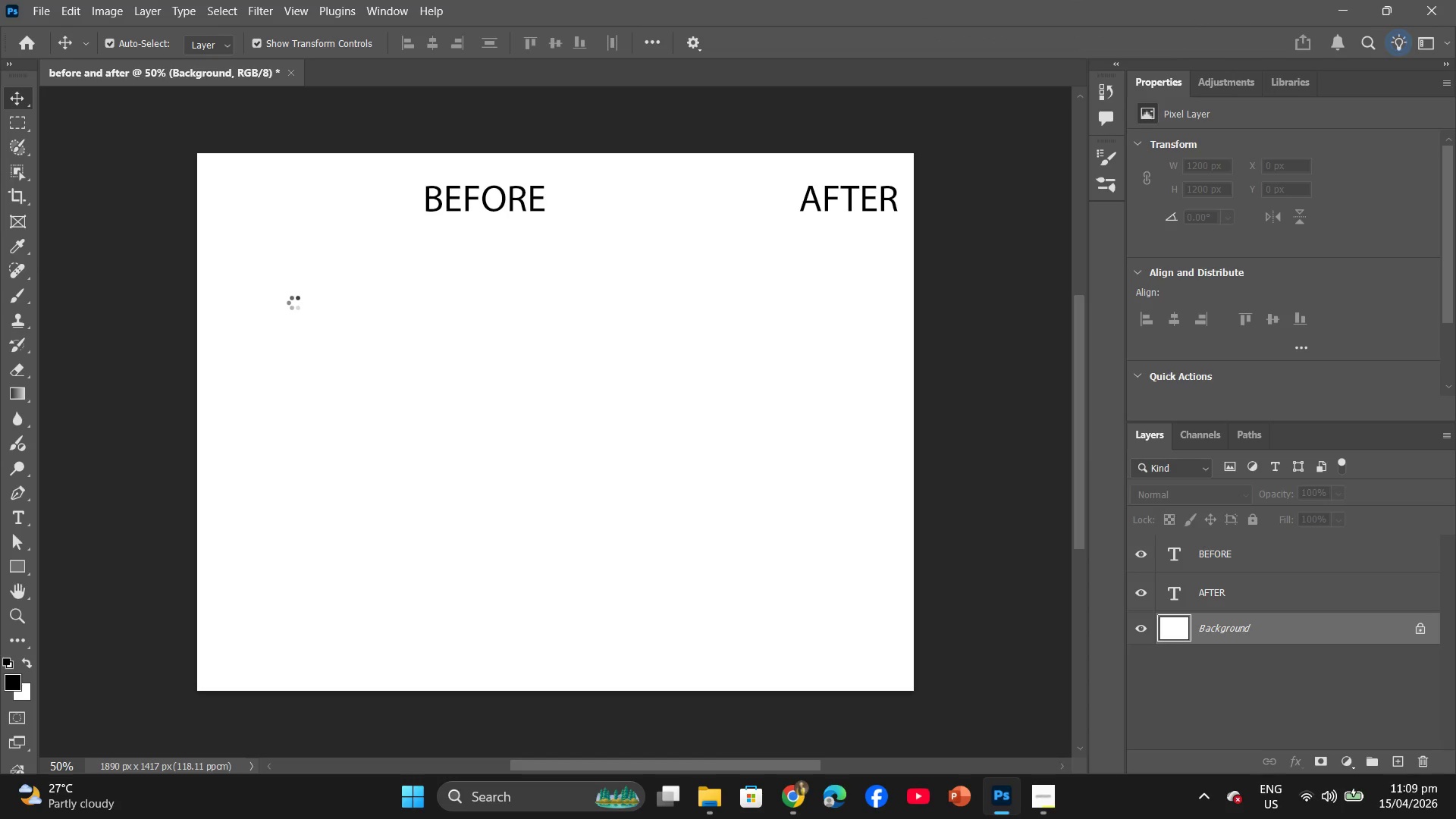 
left_click([13, 102])
 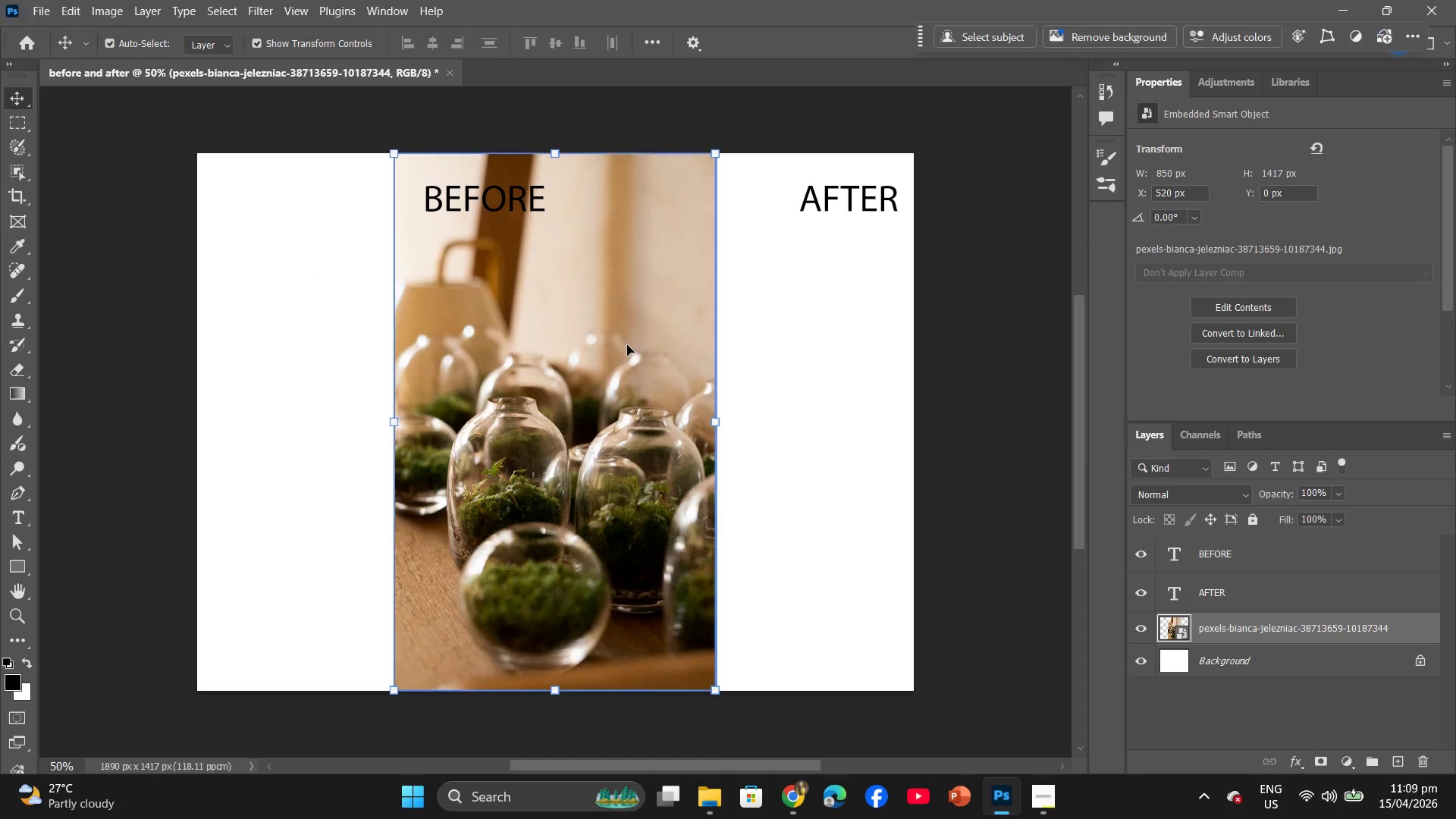 
left_click_drag(start_coordinate=[629, 345], to_coordinate=[431, 343])
 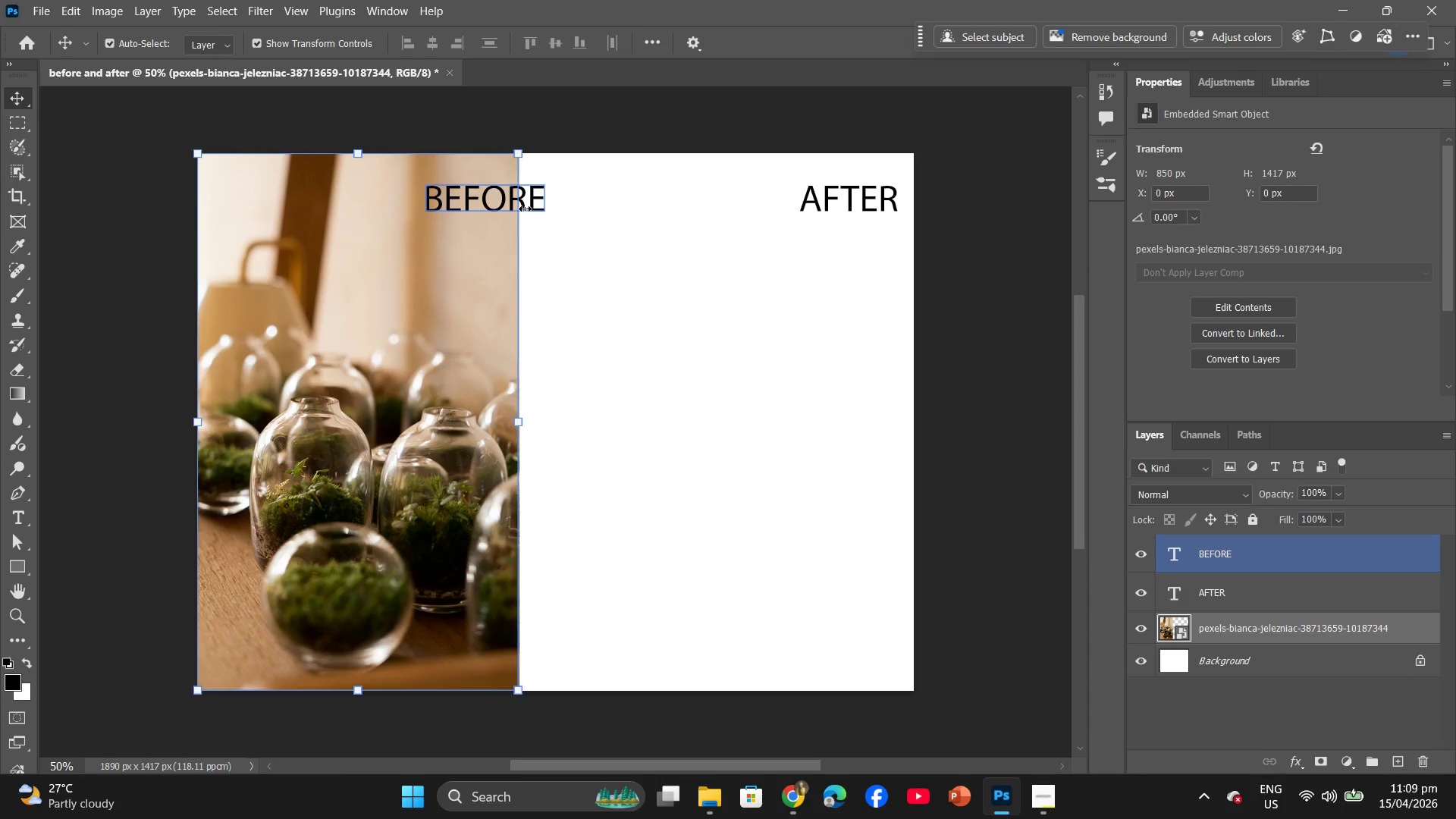 
wait(5.27)
 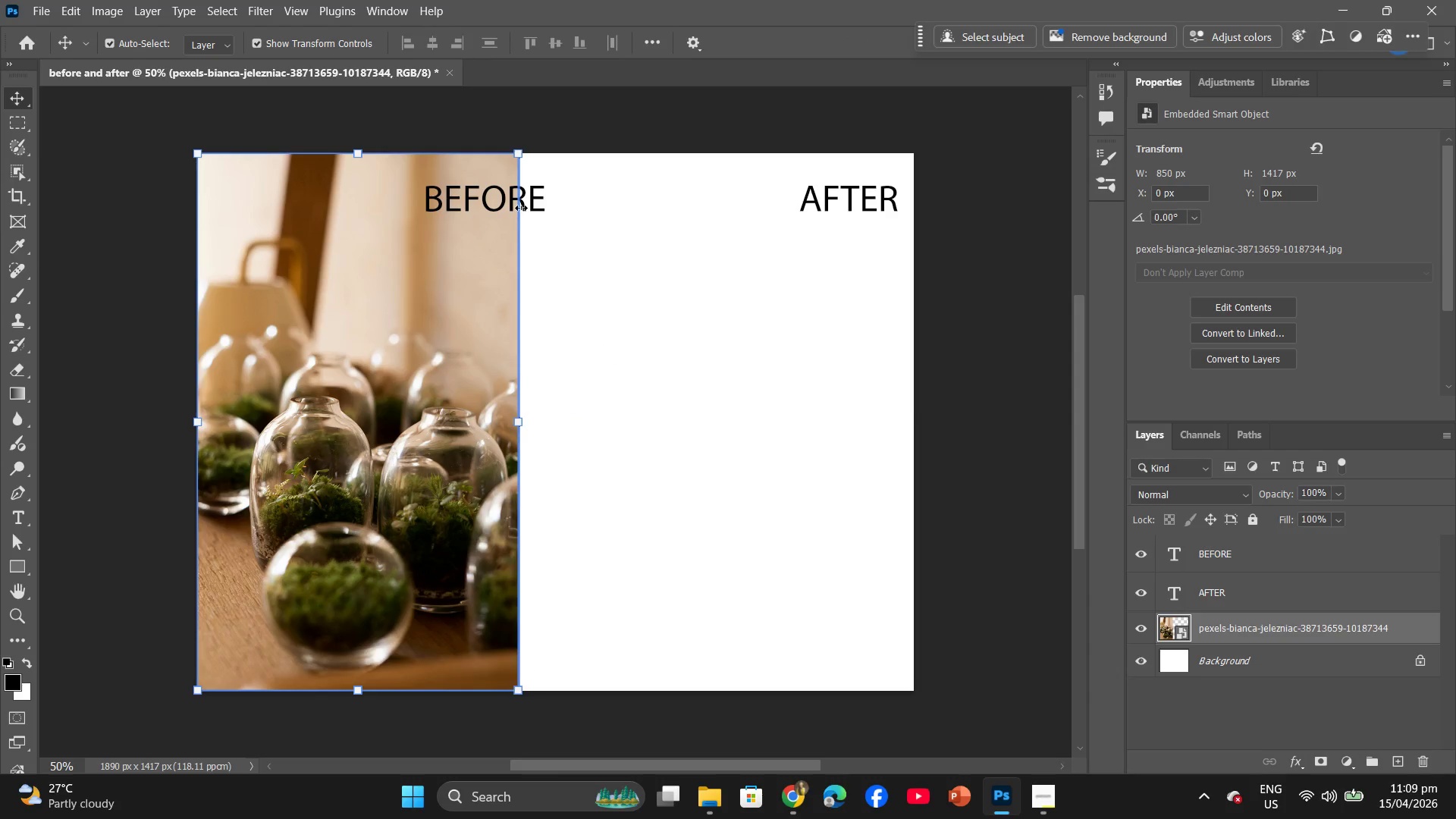 
left_click([479, 194])
 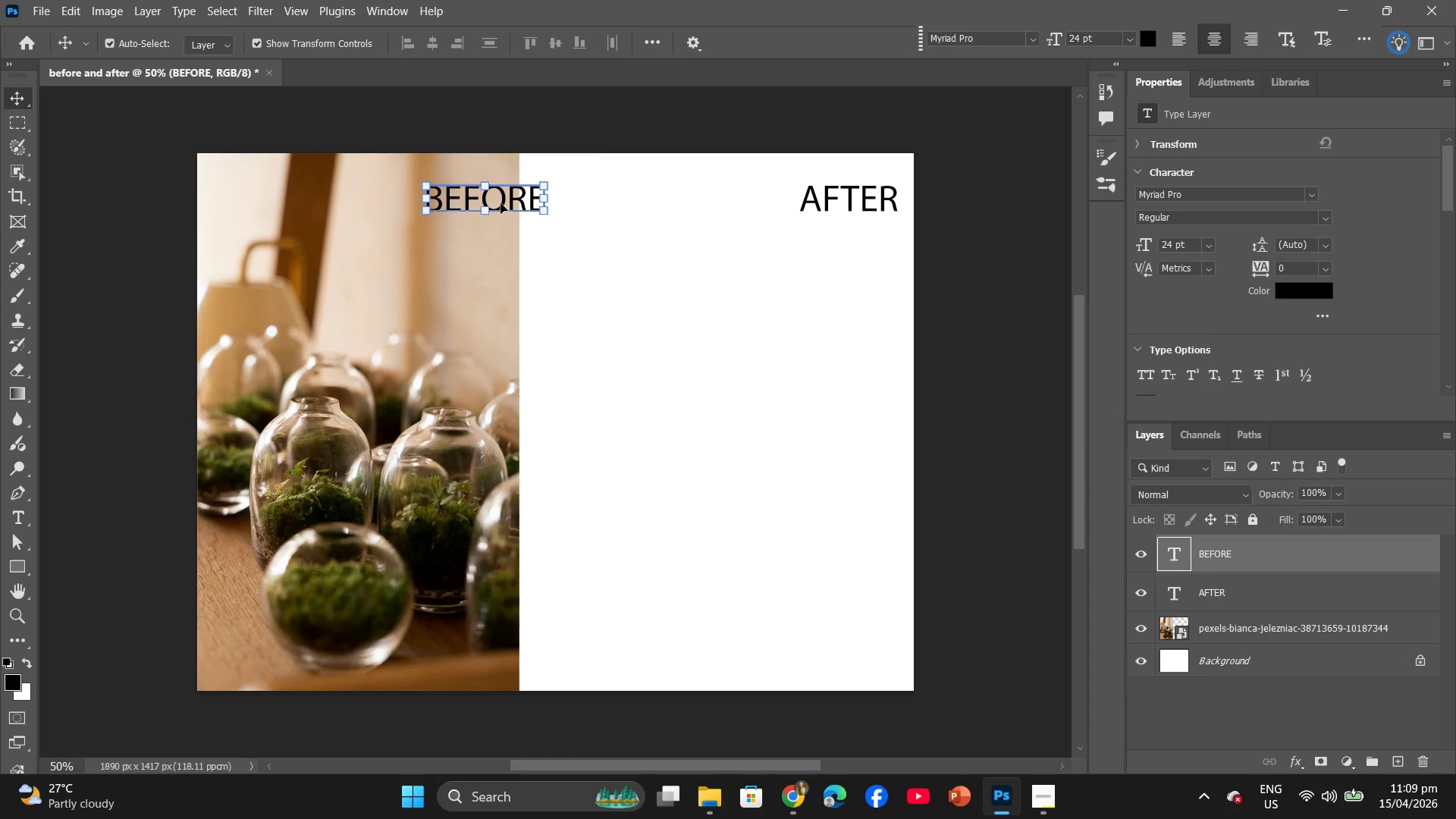 
left_click_drag(start_coordinate=[500, 203], to_coordinate=[460, 203])
 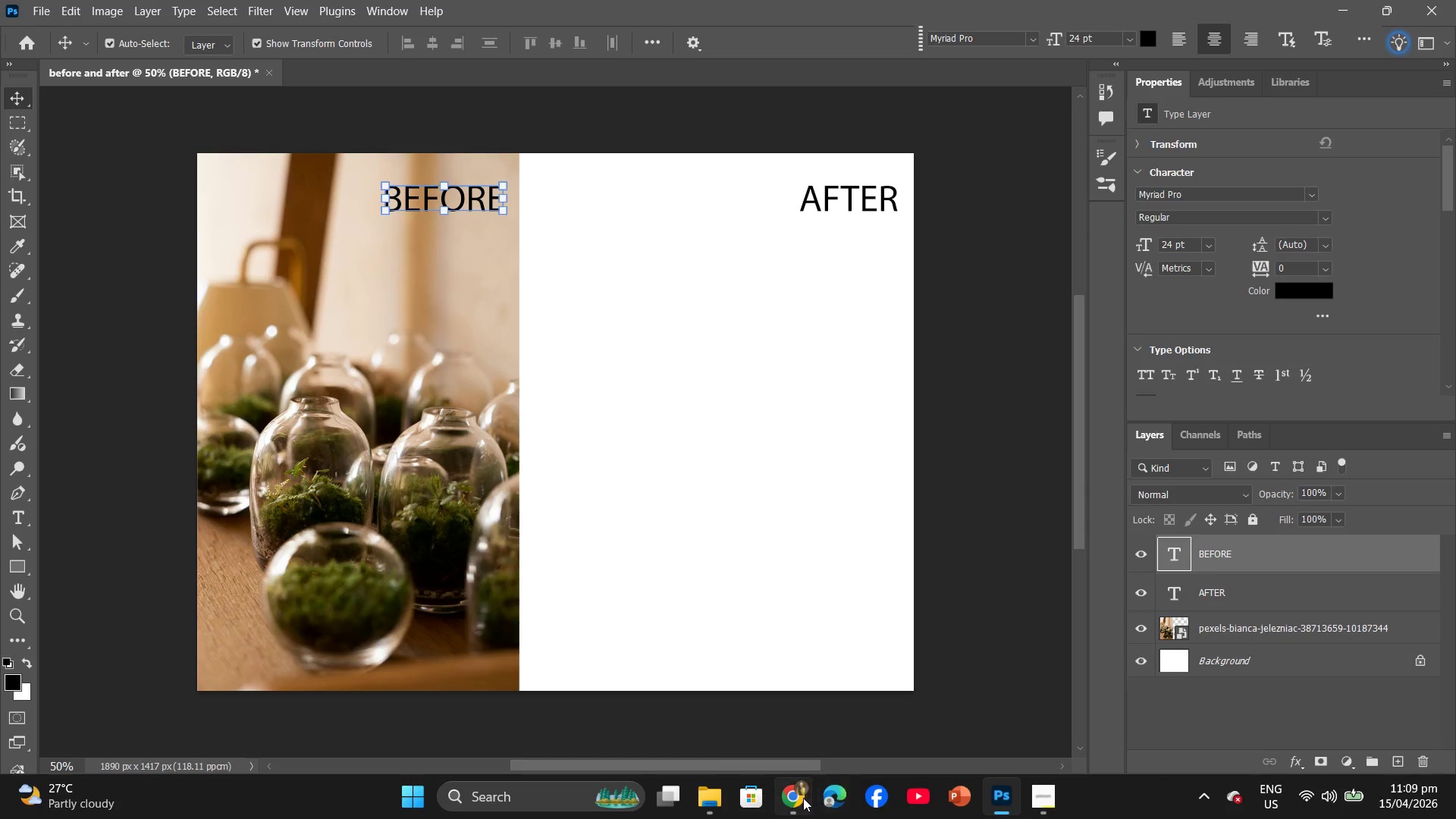 
left_click([703, 795])
 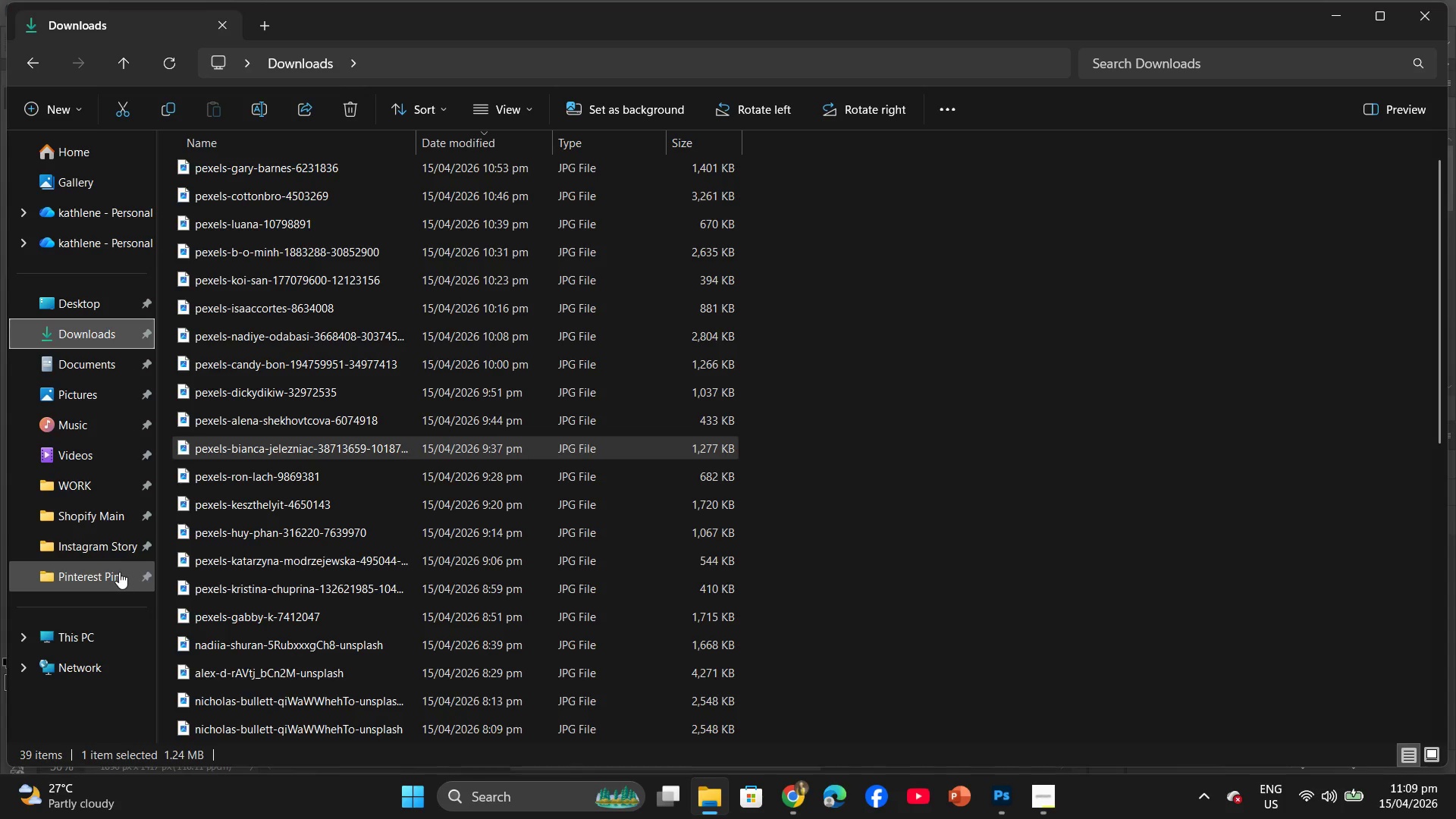 
left_click([116, 522])
 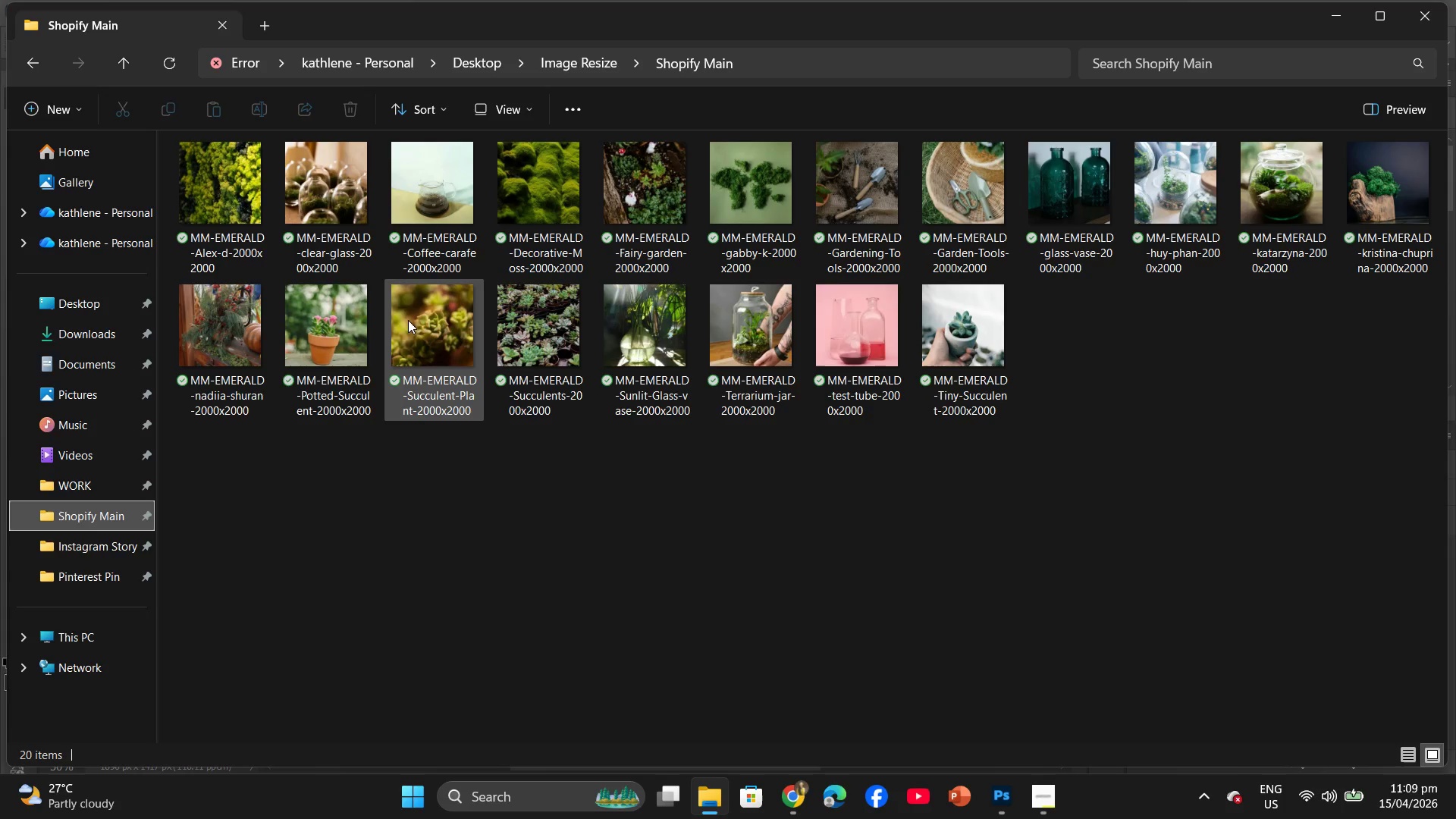 
left_click([430, 320])
 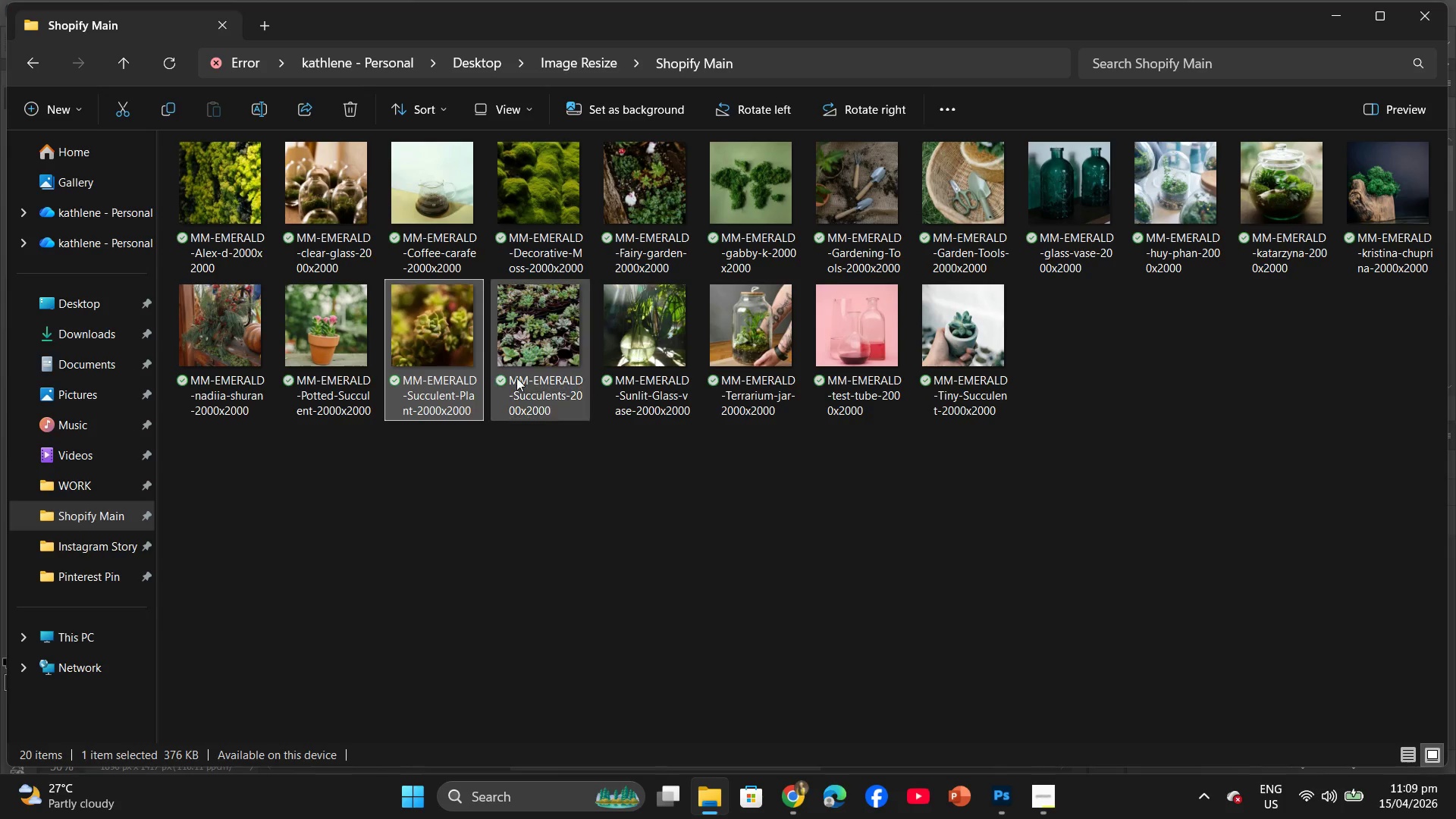 
mouse_move([828, 800])
 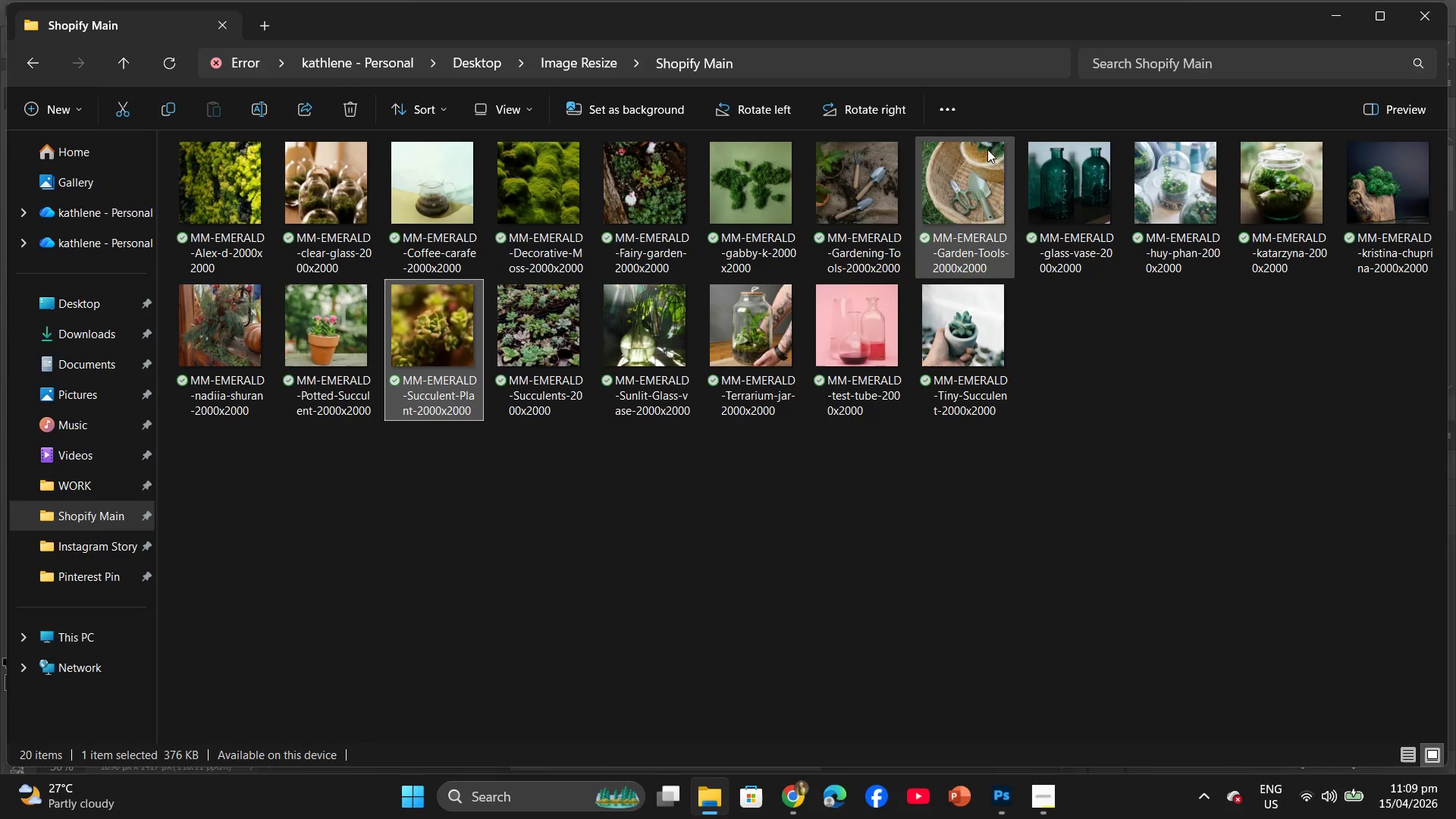 
wait(5.55)
 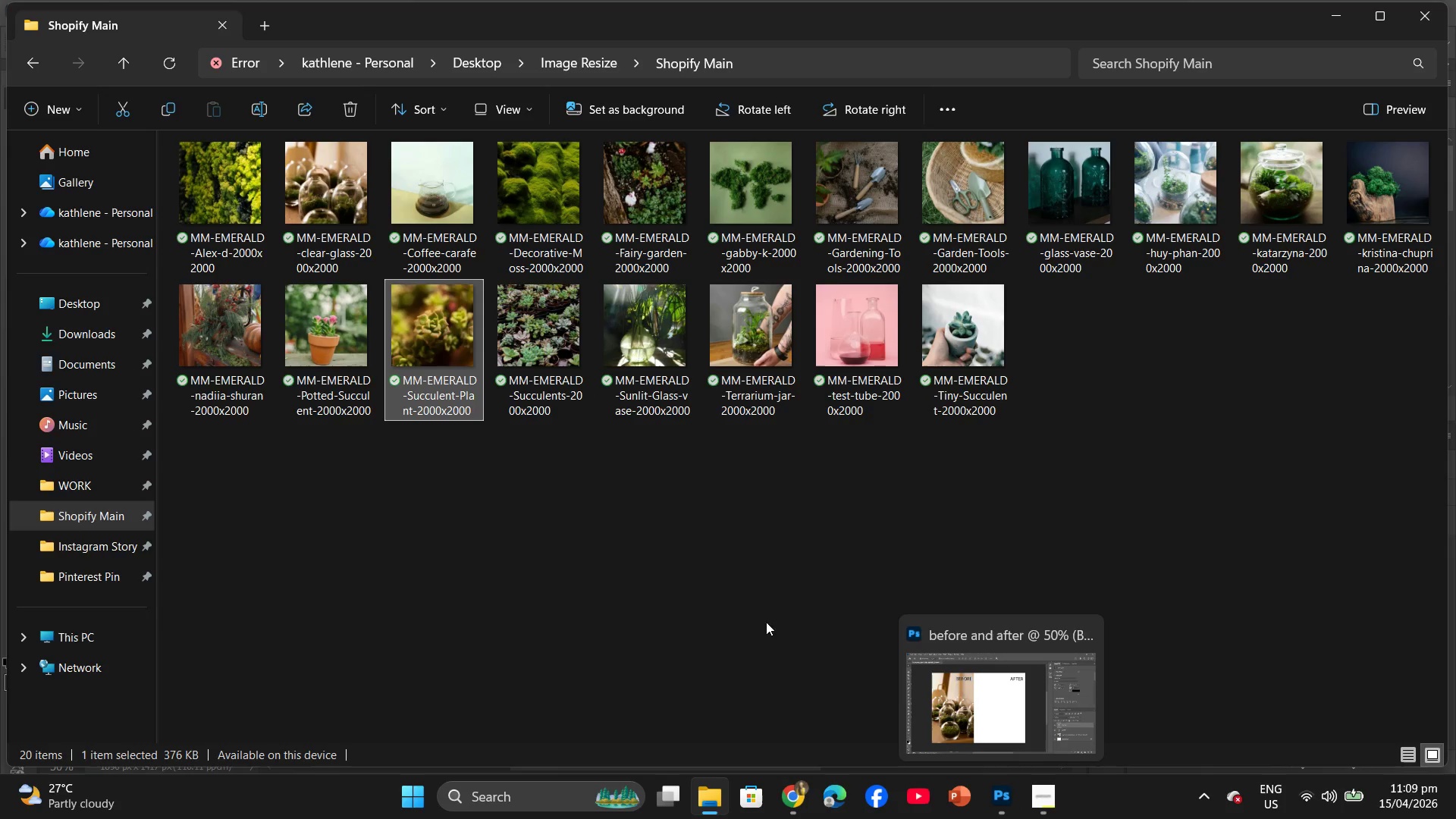 
left_click_drag(start_coordinate=[323, 183], to_coordinate=[648, 324])
 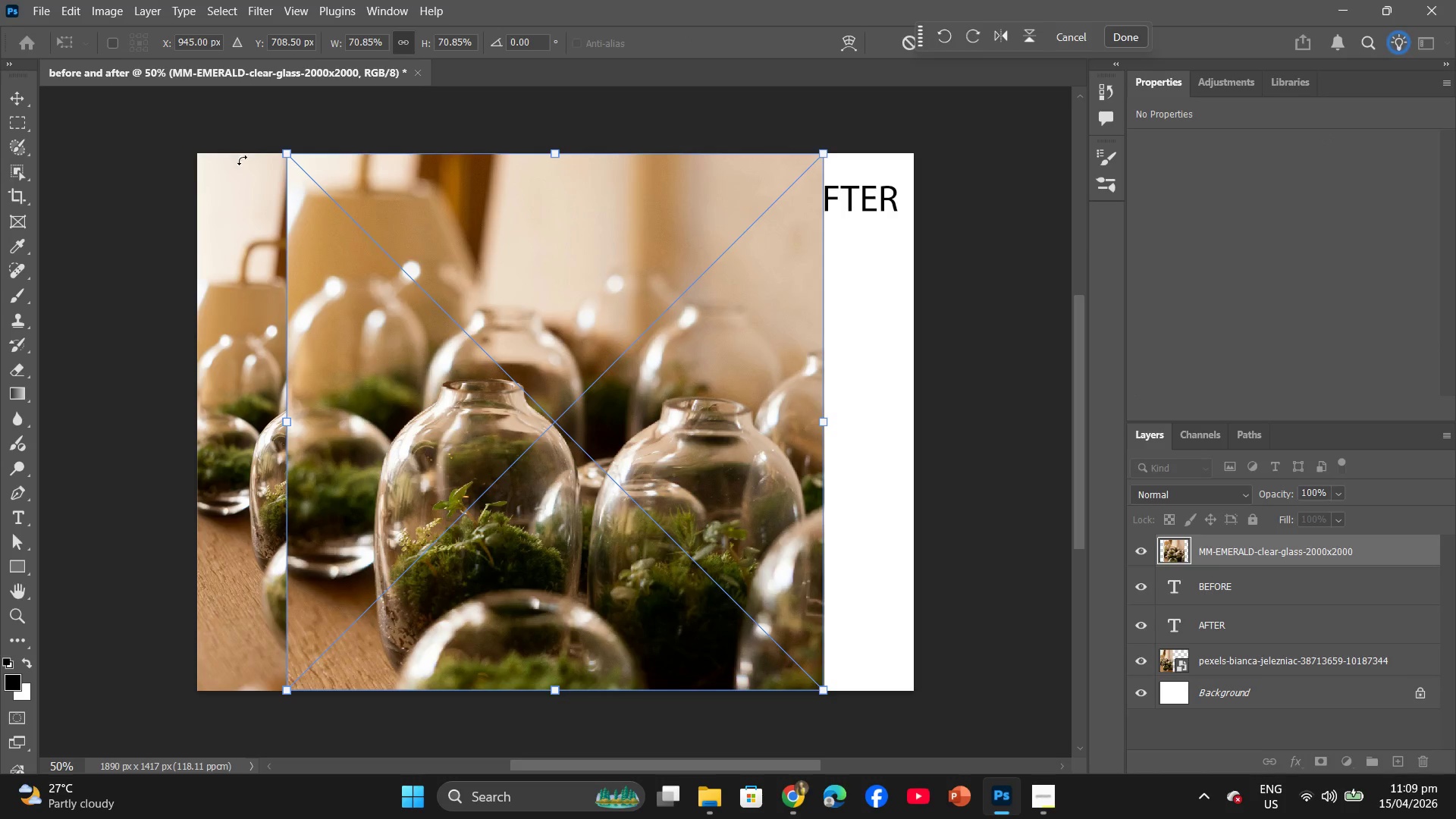 
left_click_drag(start_coordinate=[287, 150], to_coordinate=[499, 271])
 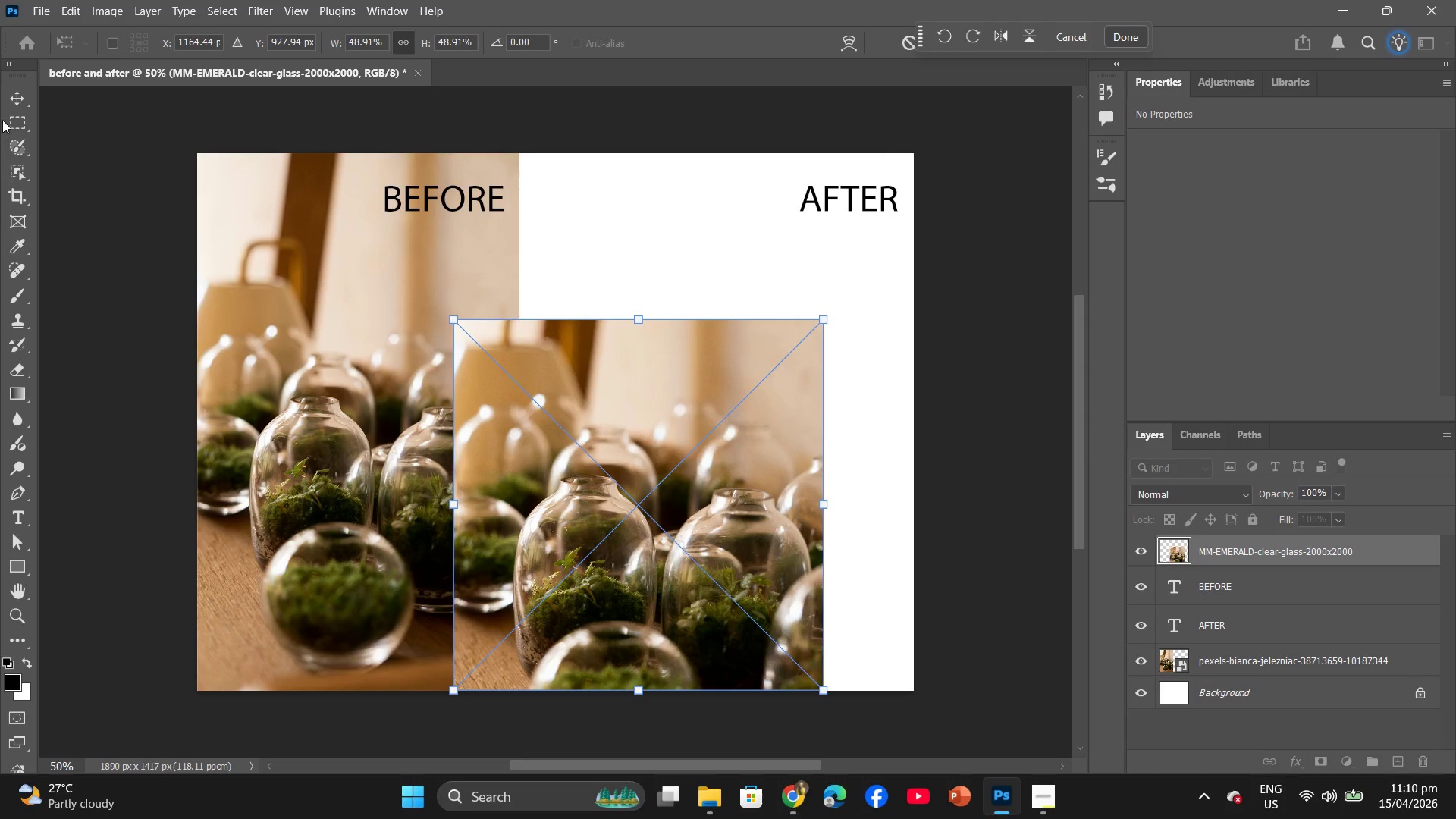 
left_click([19, 101])
 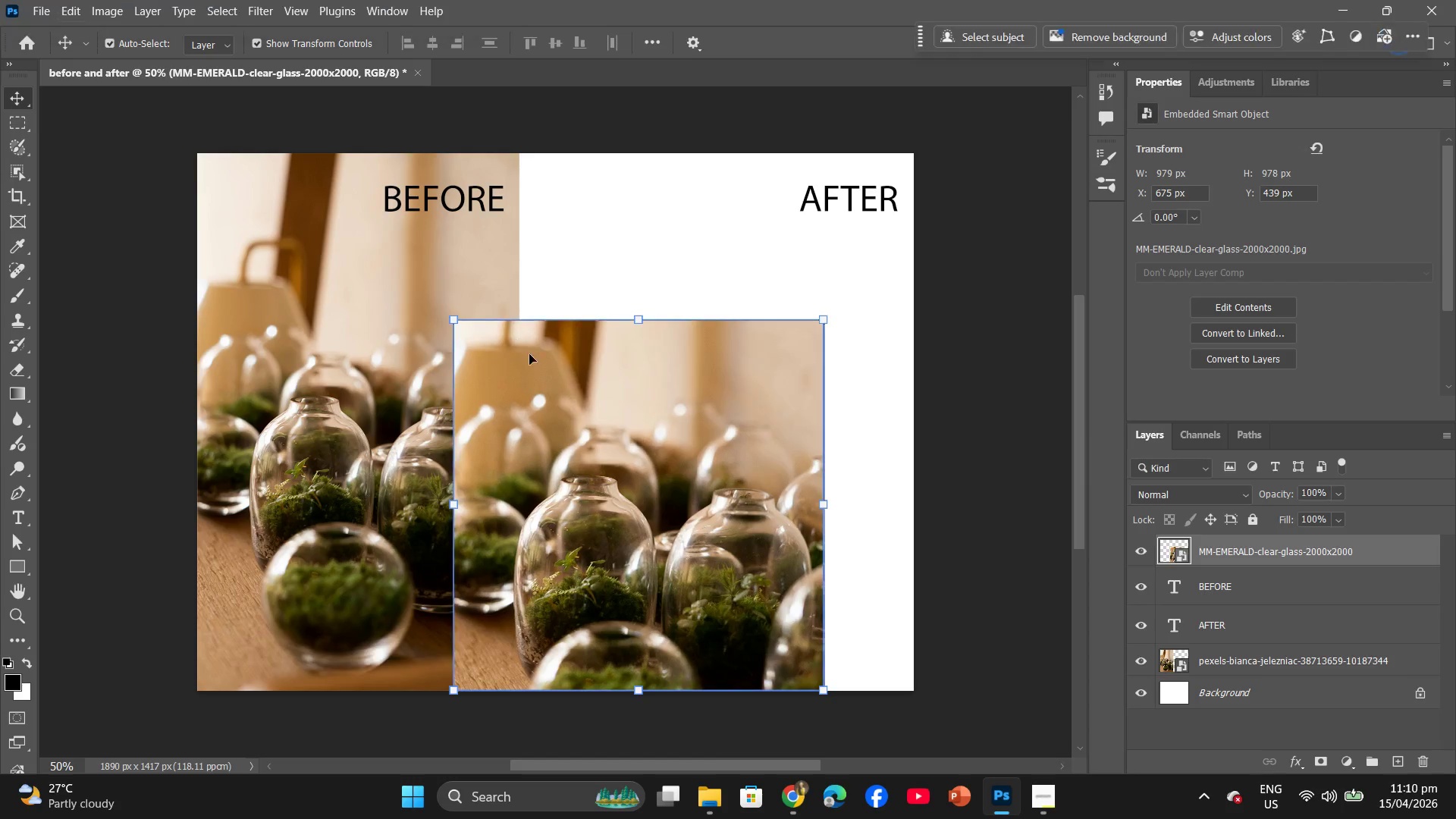 
left_click_drag(start_coordinate=[568, 369], to_coordinate=[664, 375])
 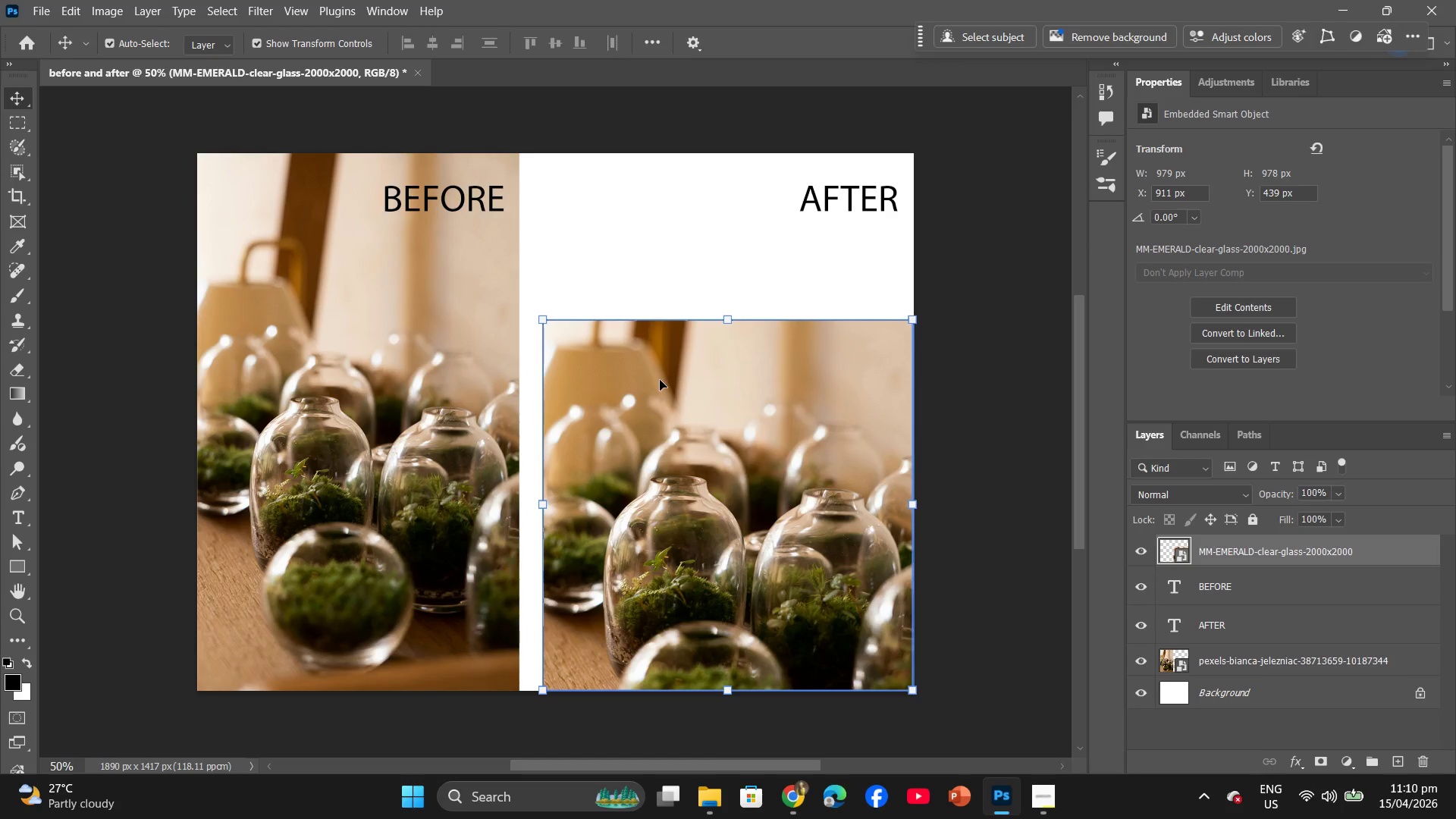 
left_click_drag(start_coordinate=[662, 381], to_coordinate=[651, 293])
 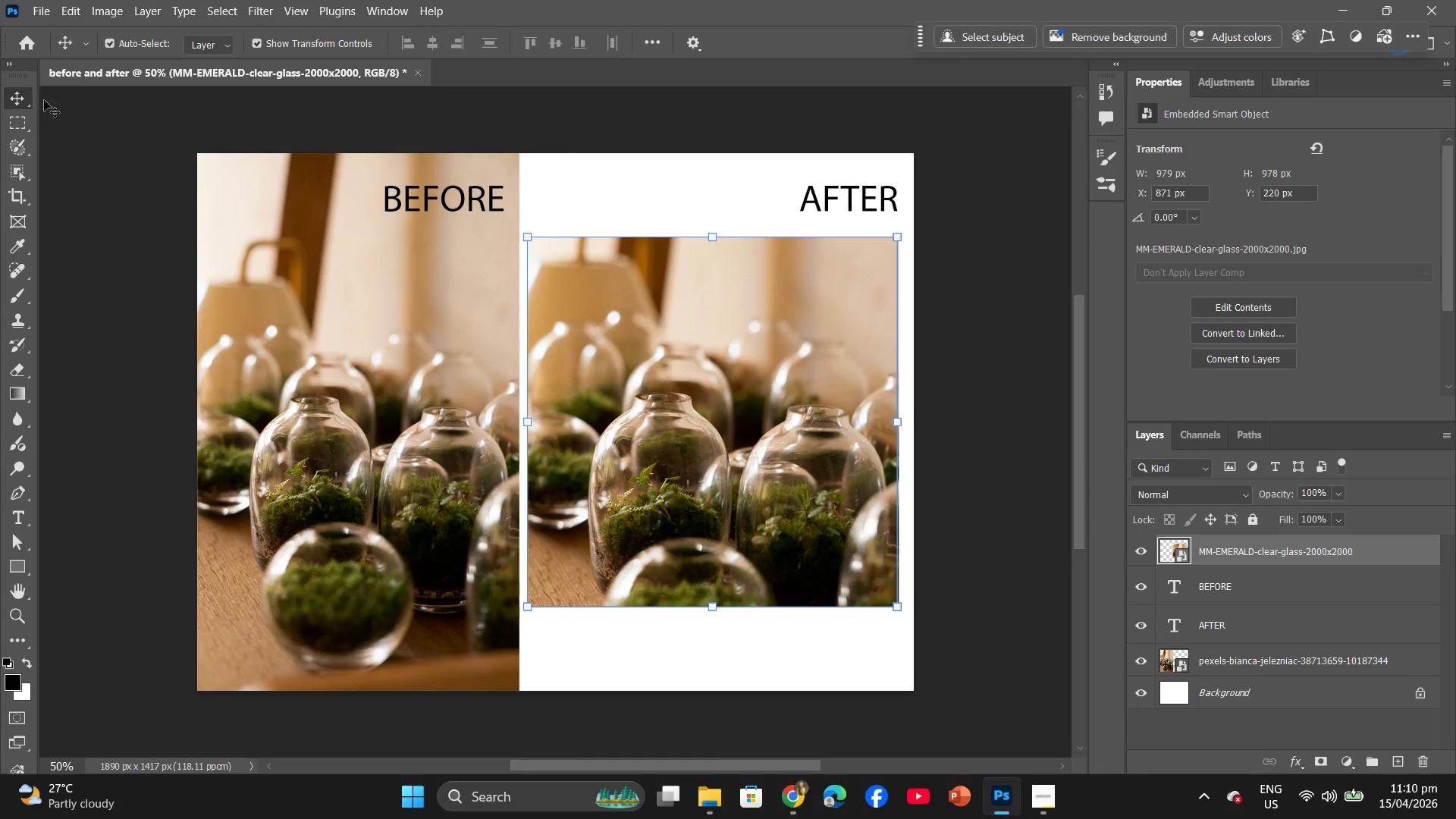 
left_click([27, 6])
 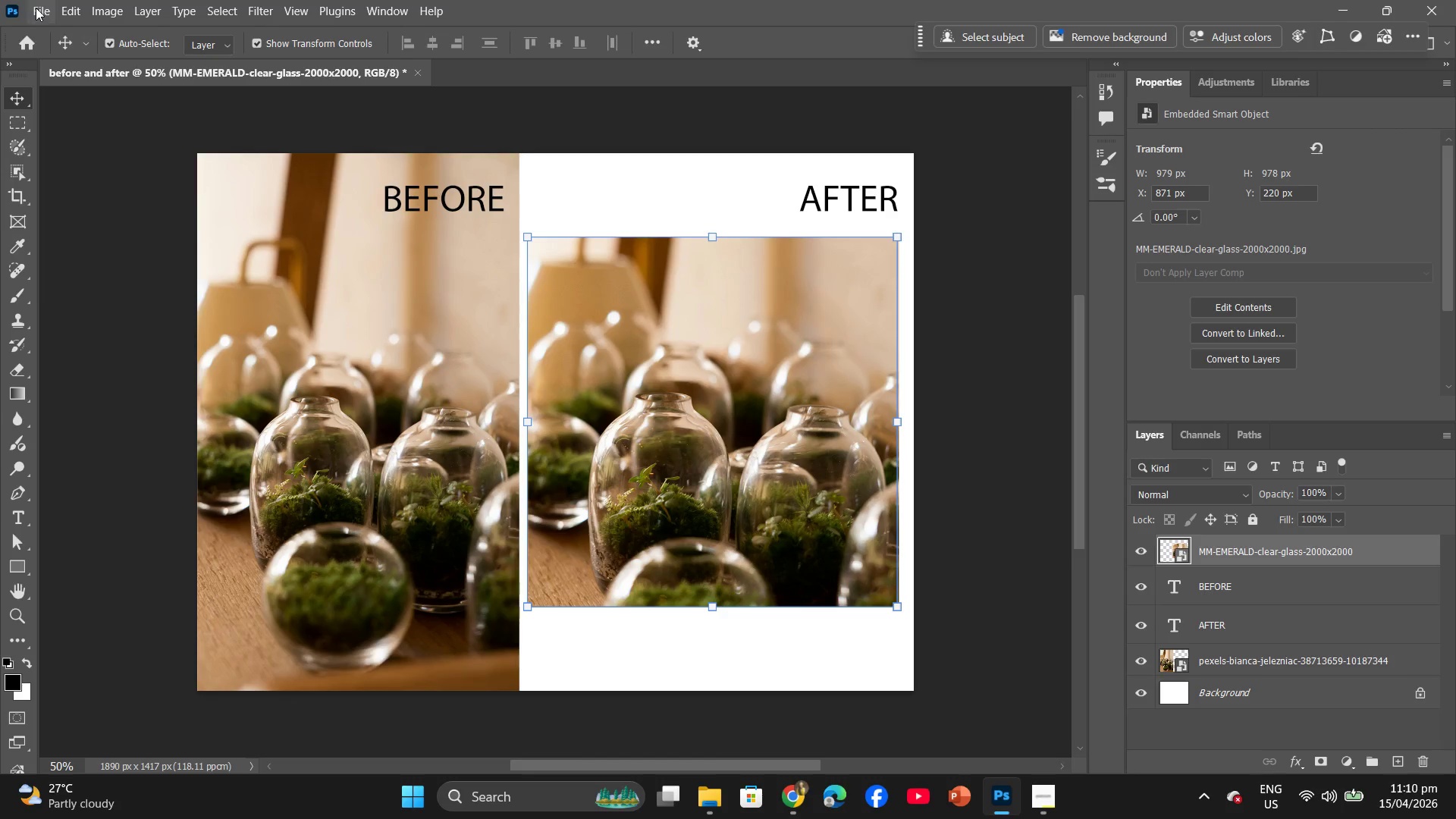 
left_click([36, 8])
 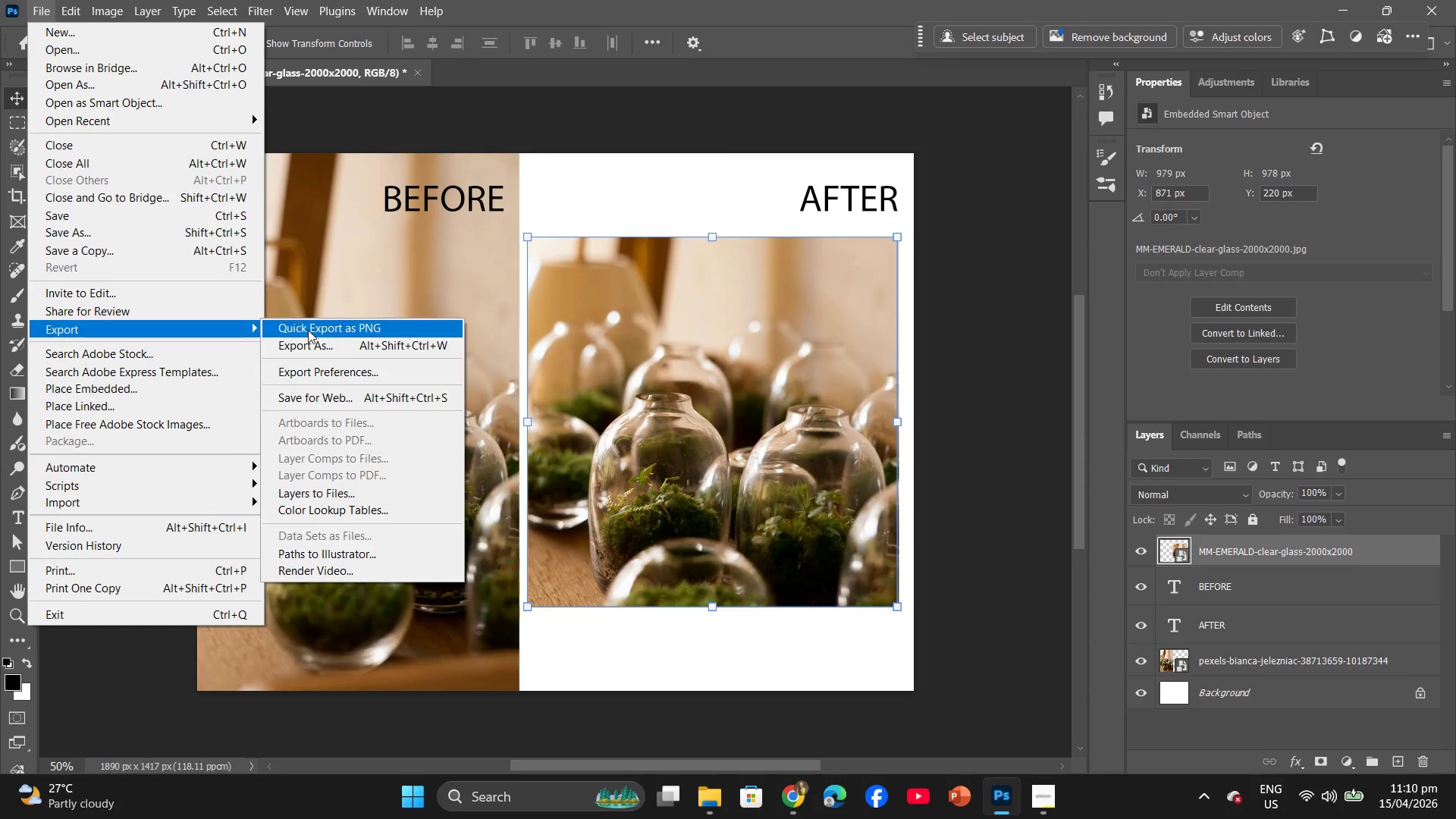 
left_click([311, 346])
 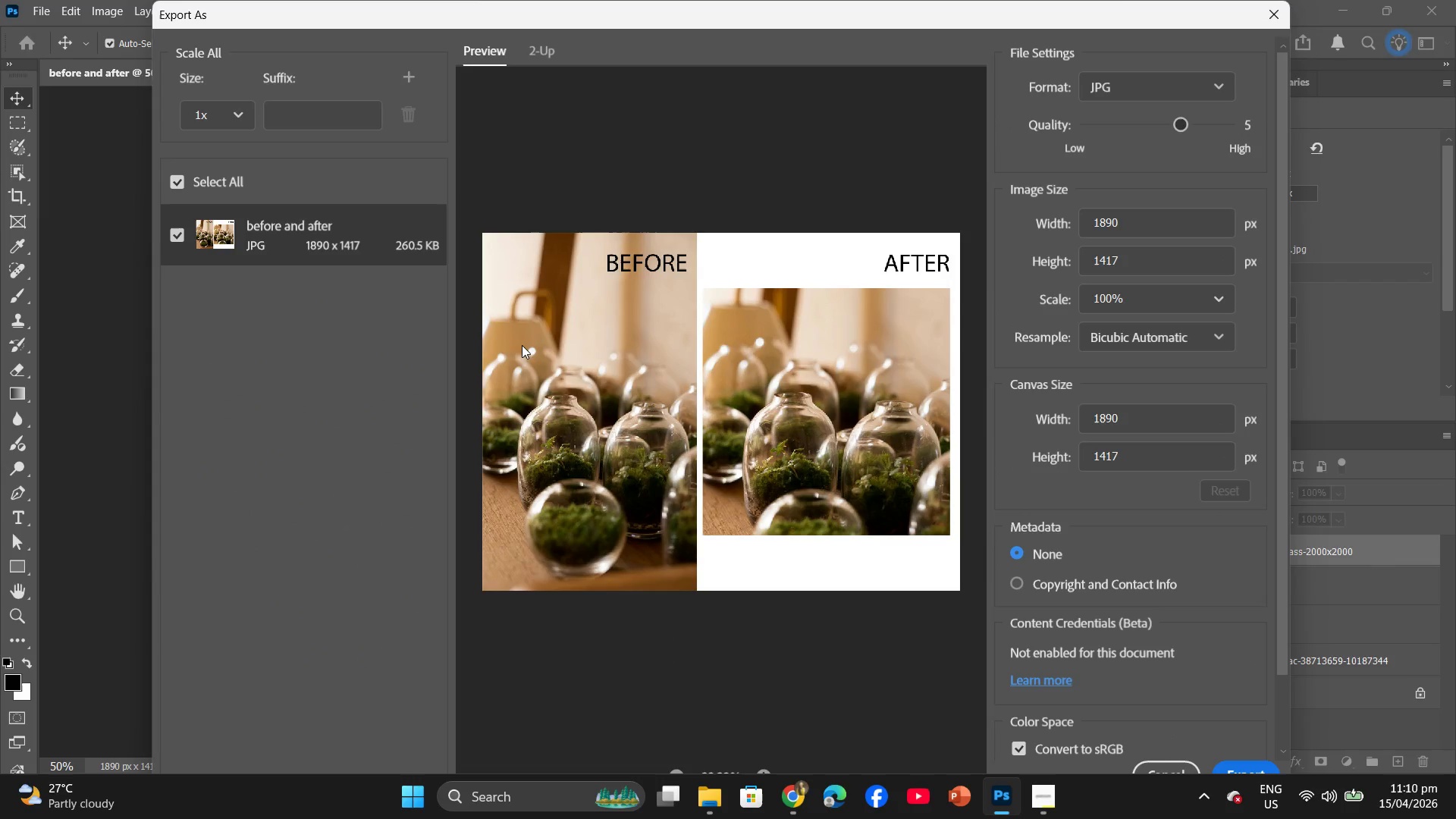 
wait(9.61)
 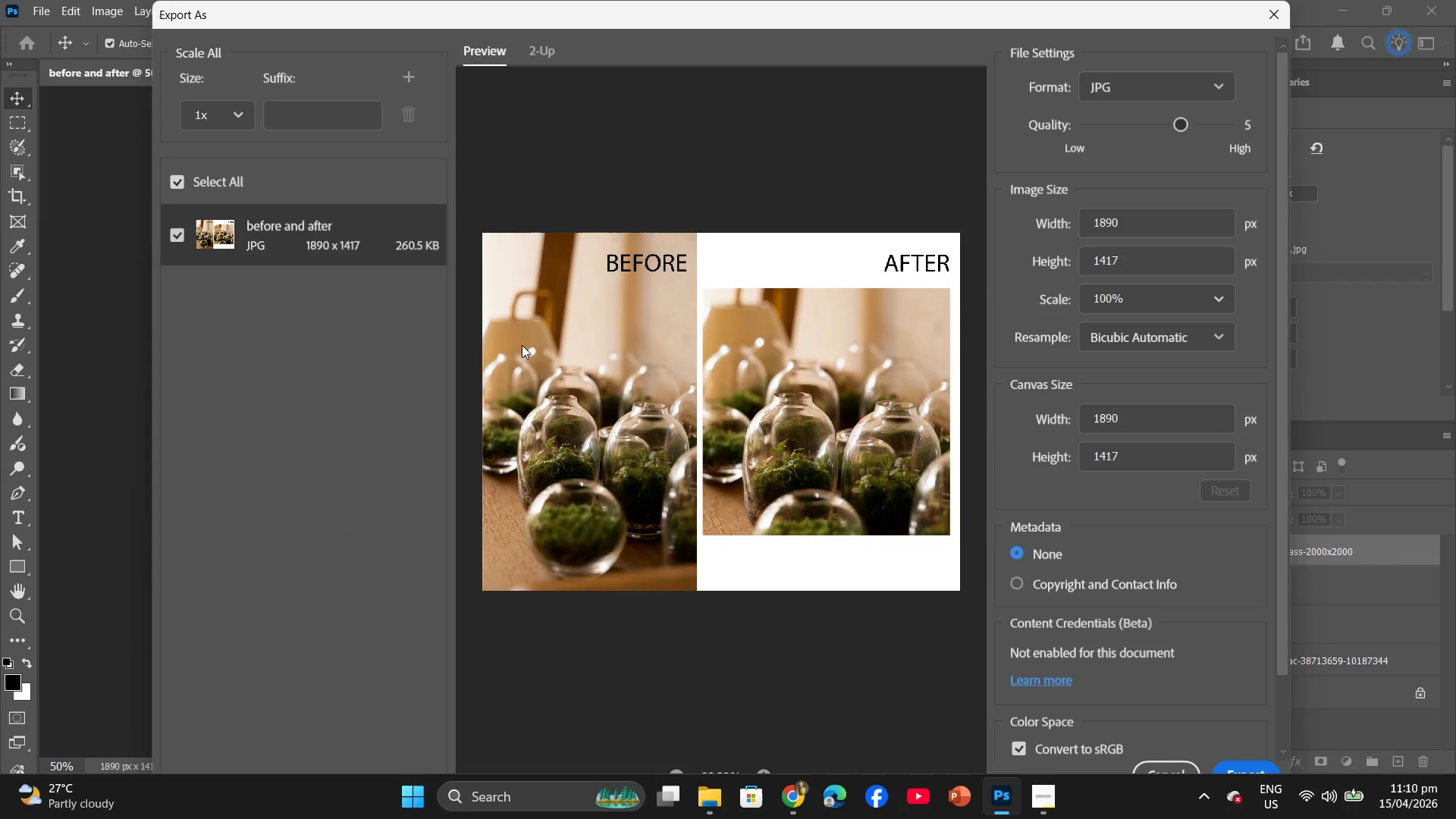 
left_click([1243, 767])
 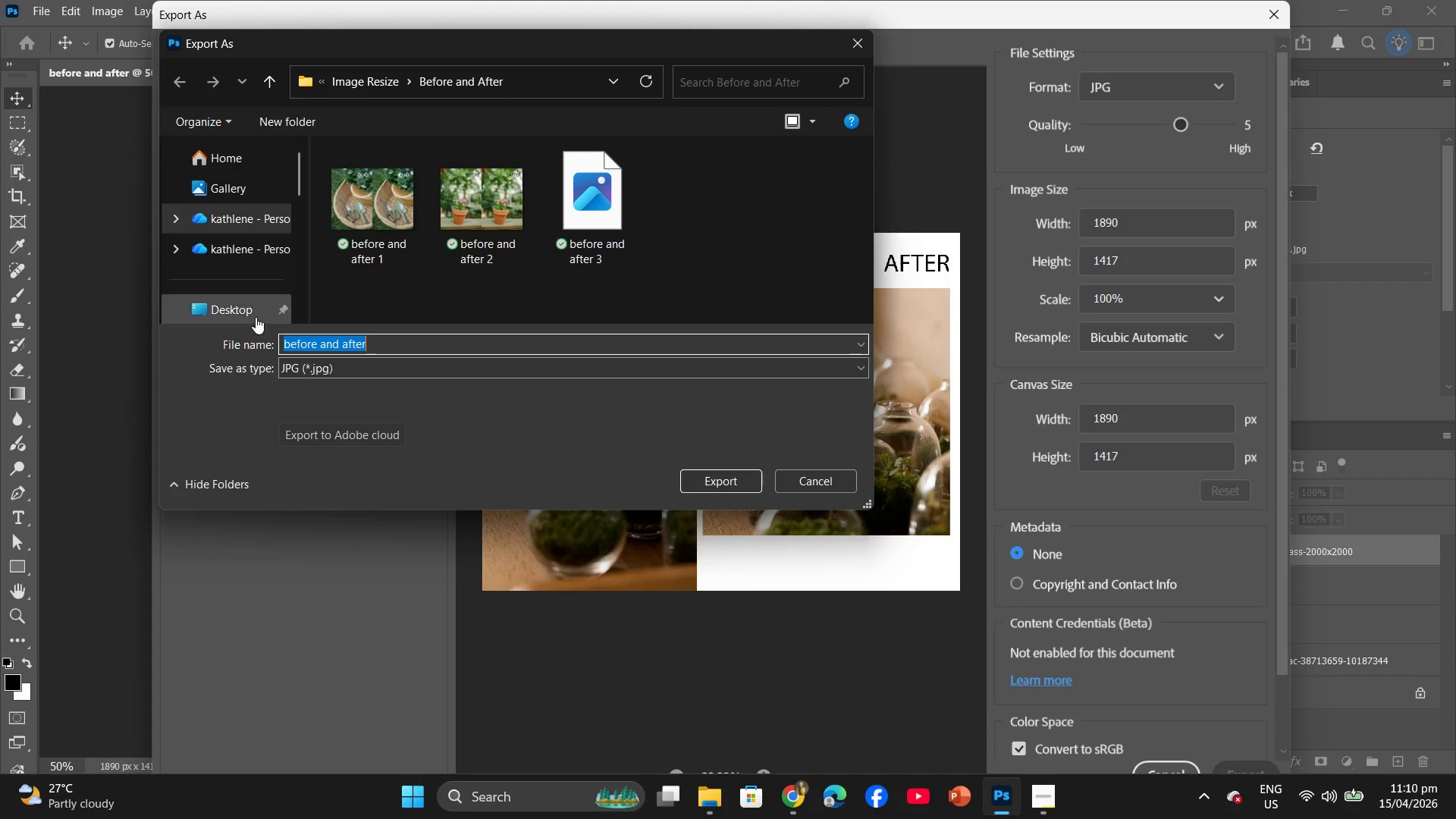 
left_click([254, 309])
 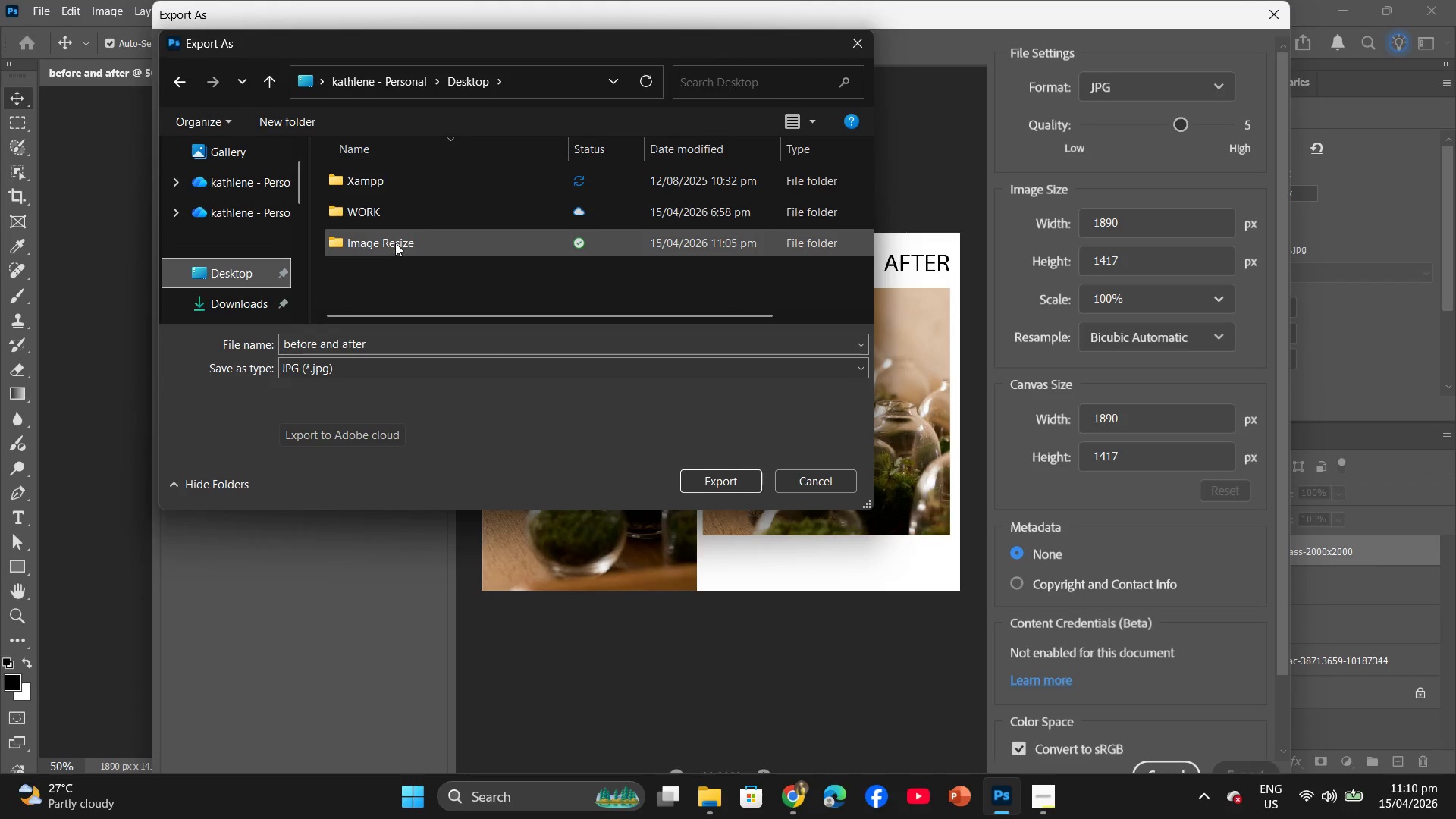 
double_click([395, 243])
 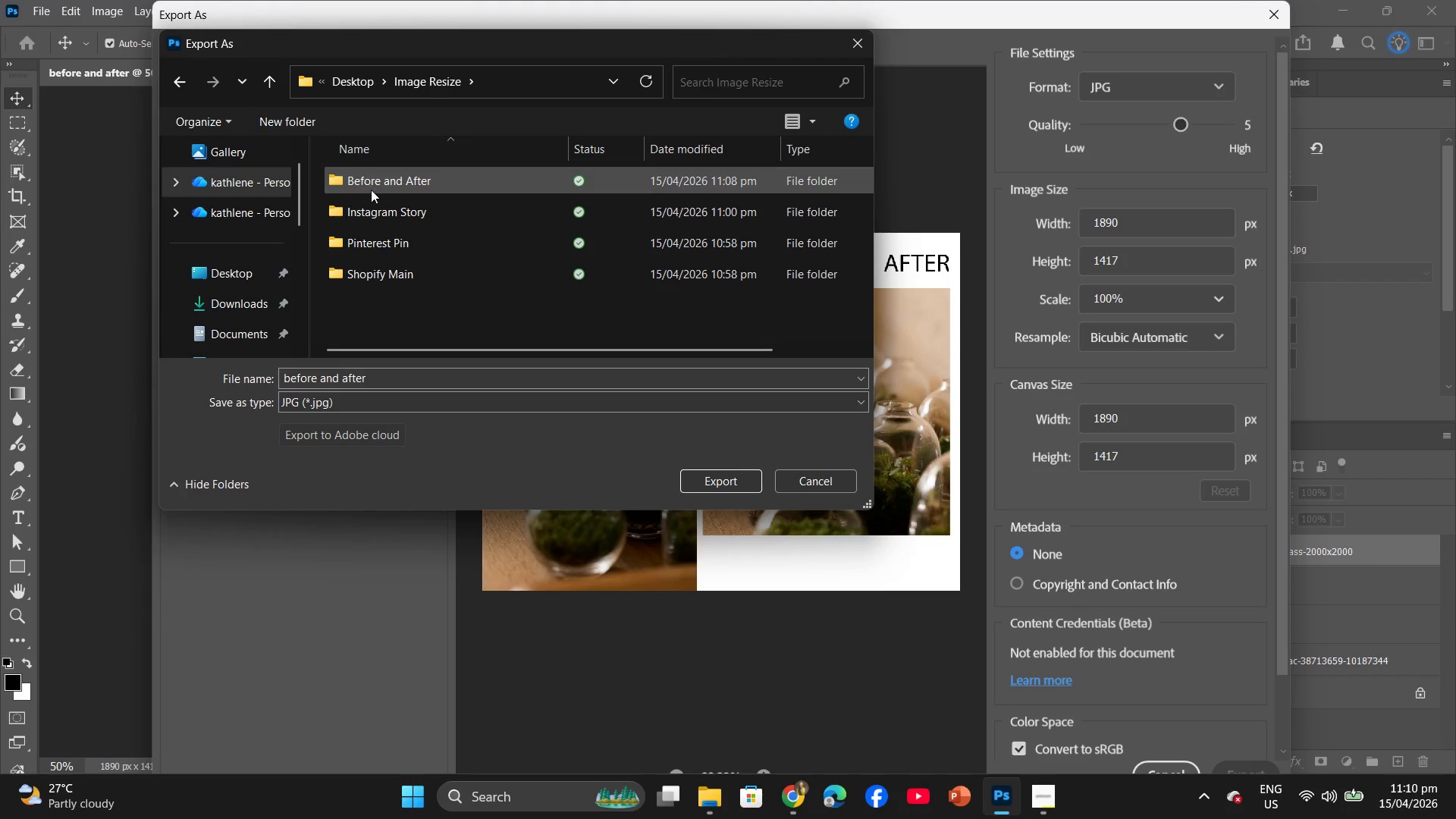 
double_click([371, 190])
 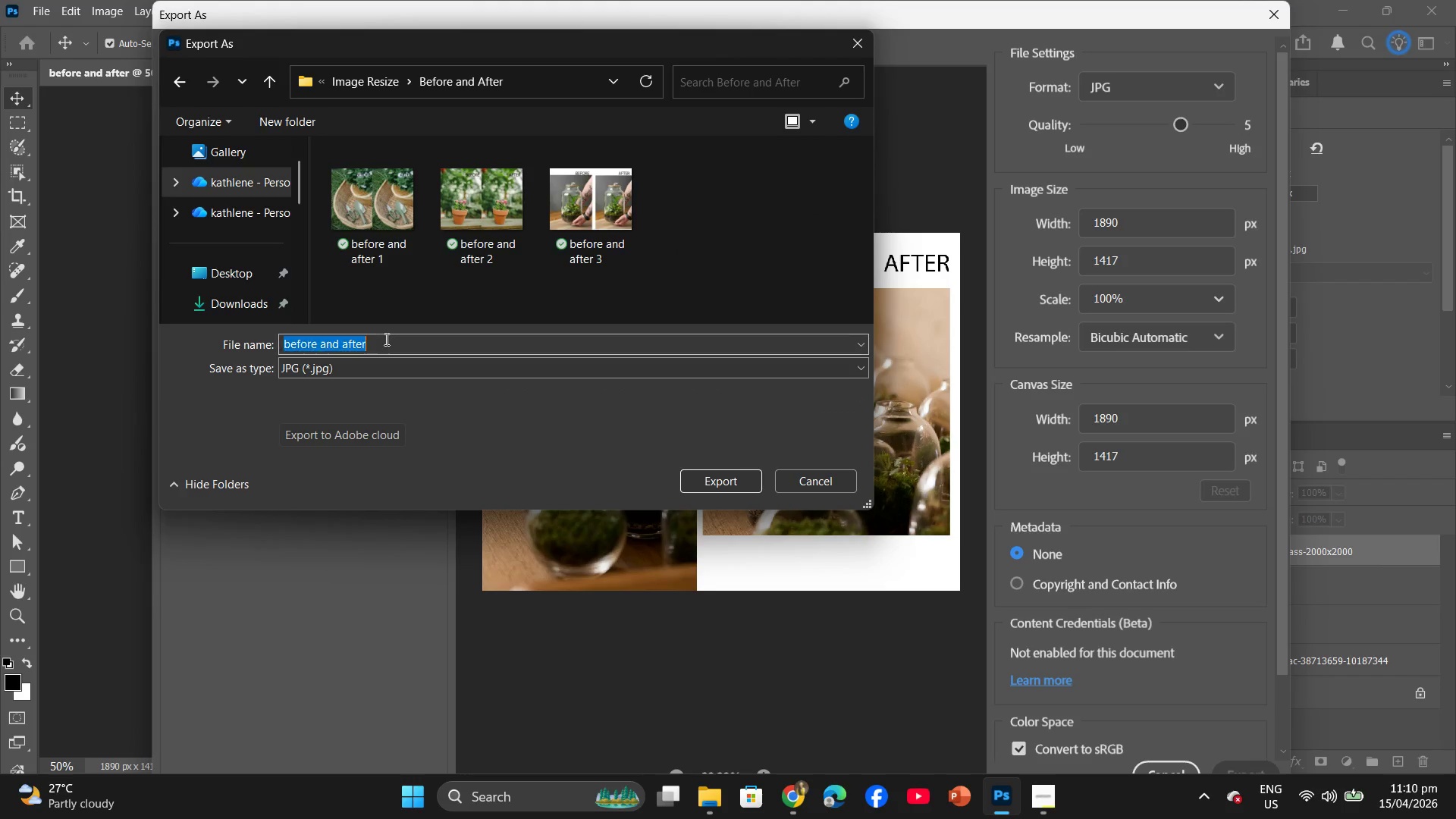 
double_click([385, 340])
 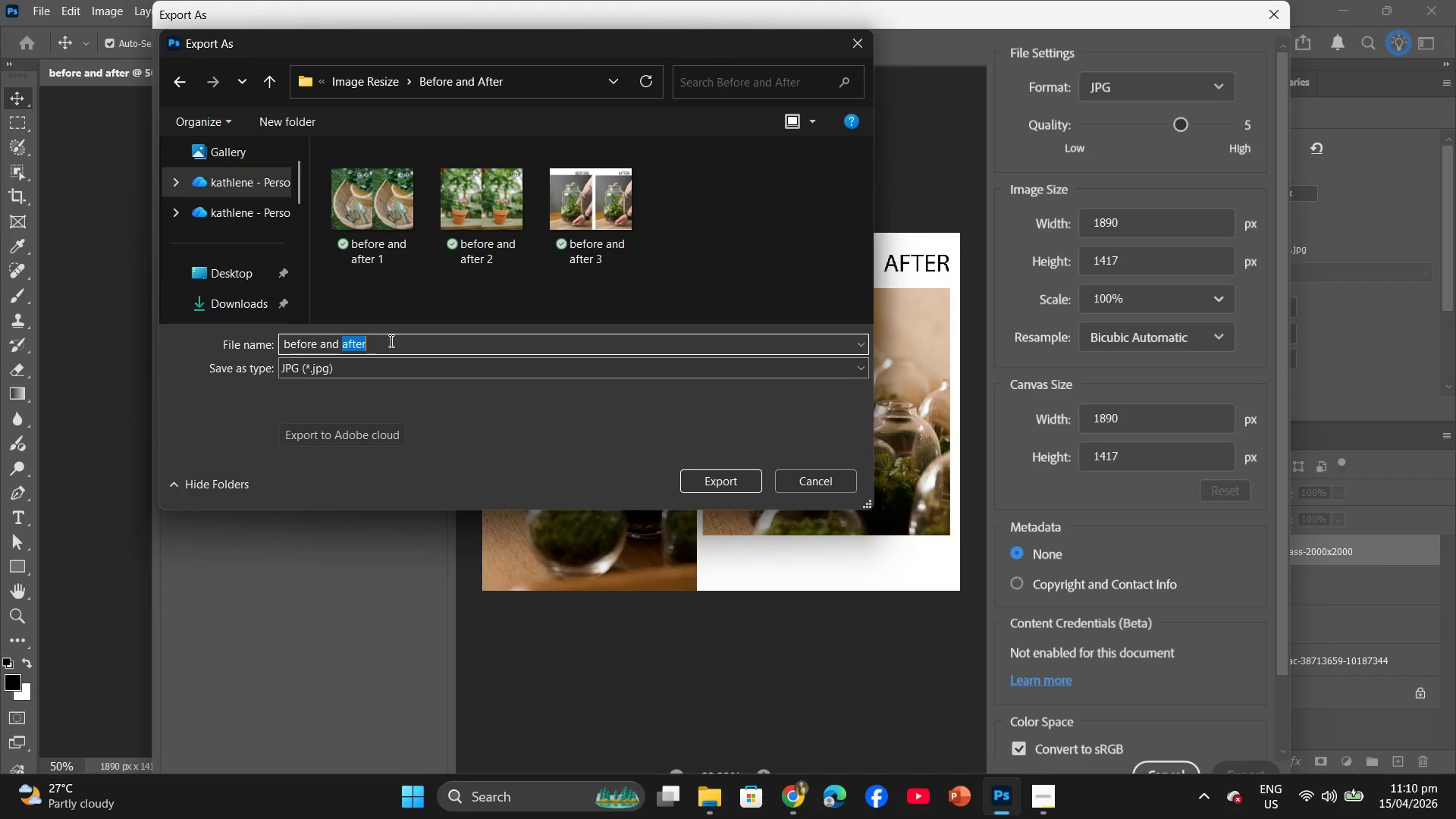 
triple_click([391, 340])
 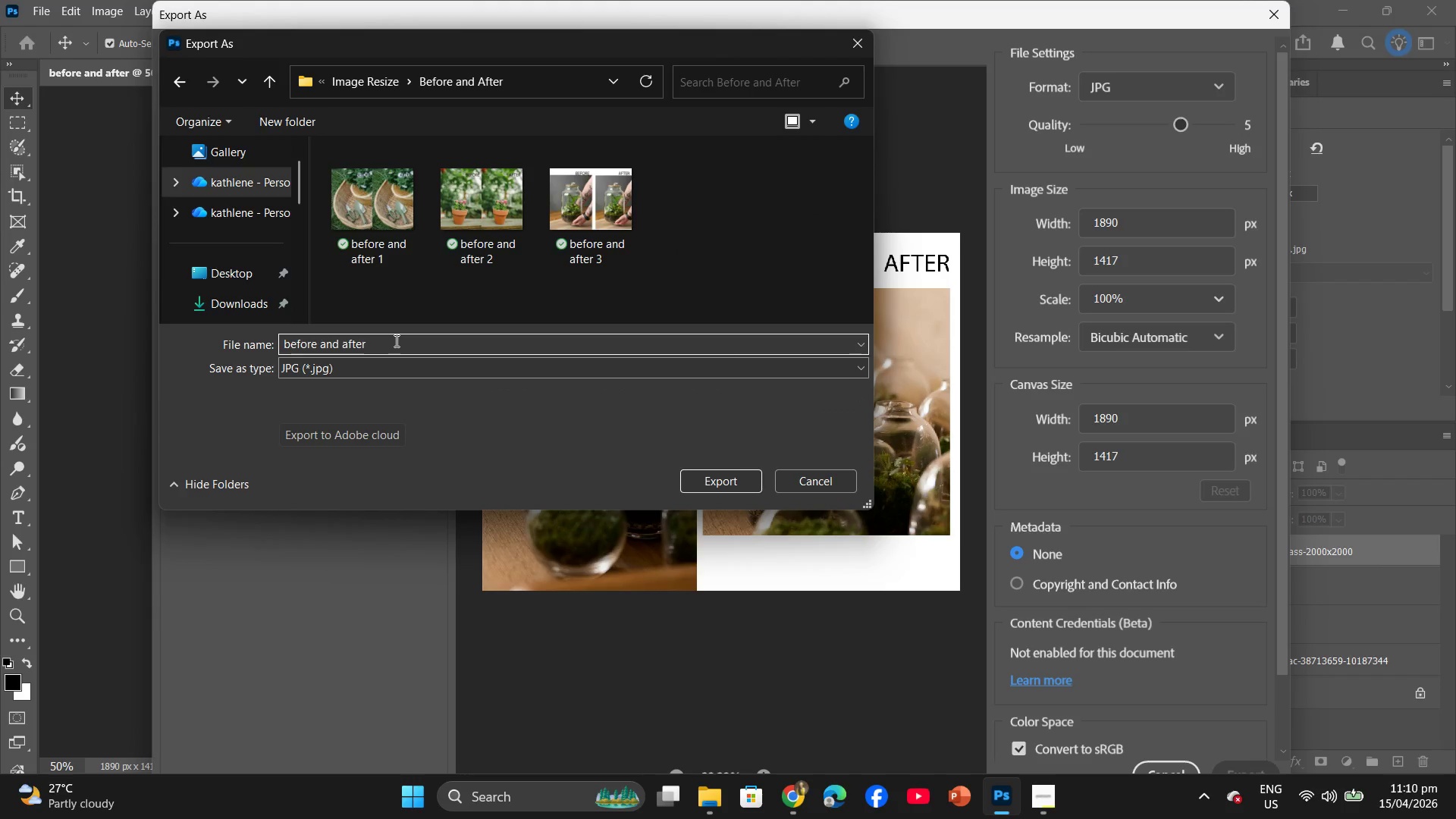 
hold_key(key=Space, duration=0.31)
 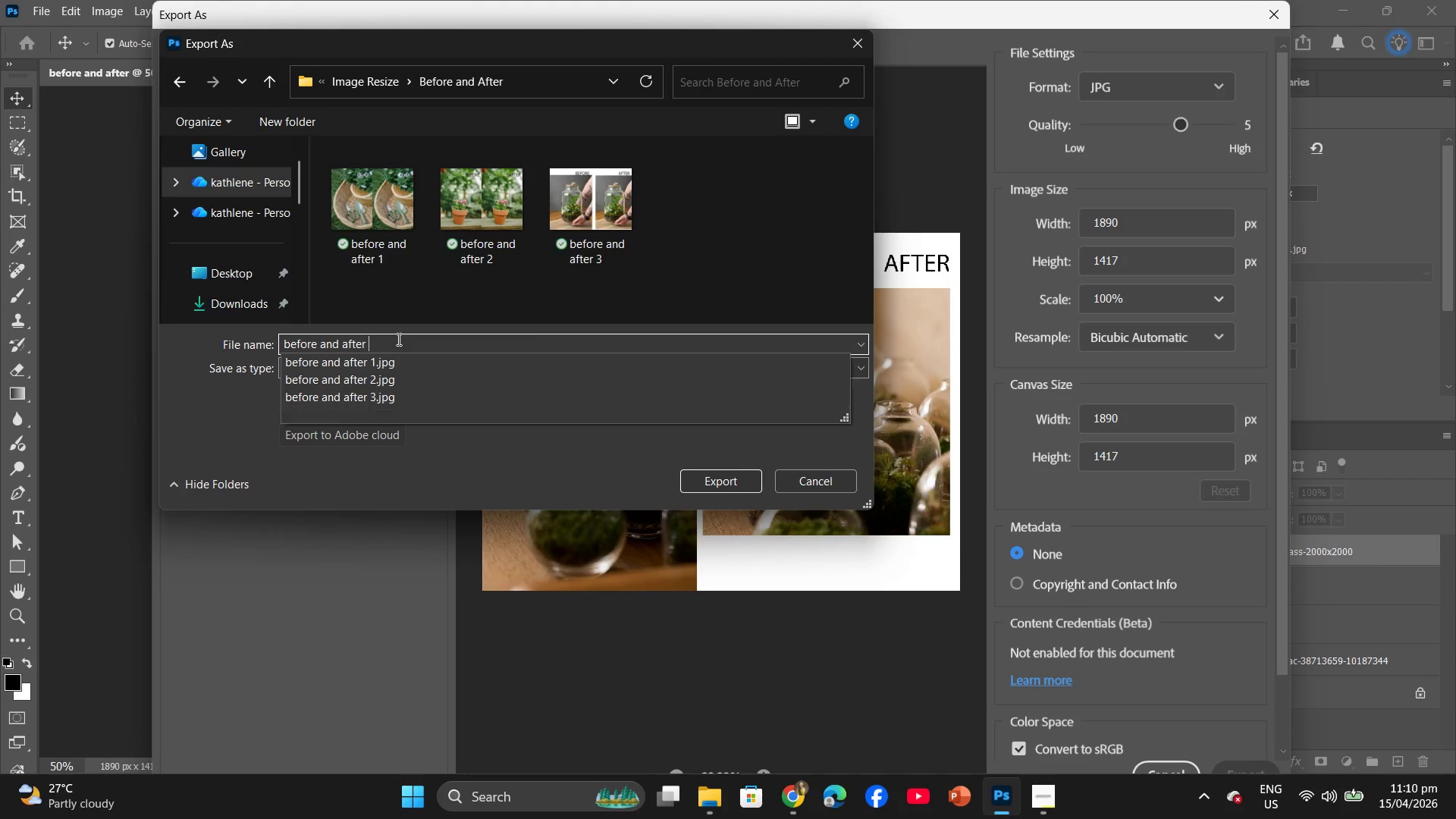 
key(4)
 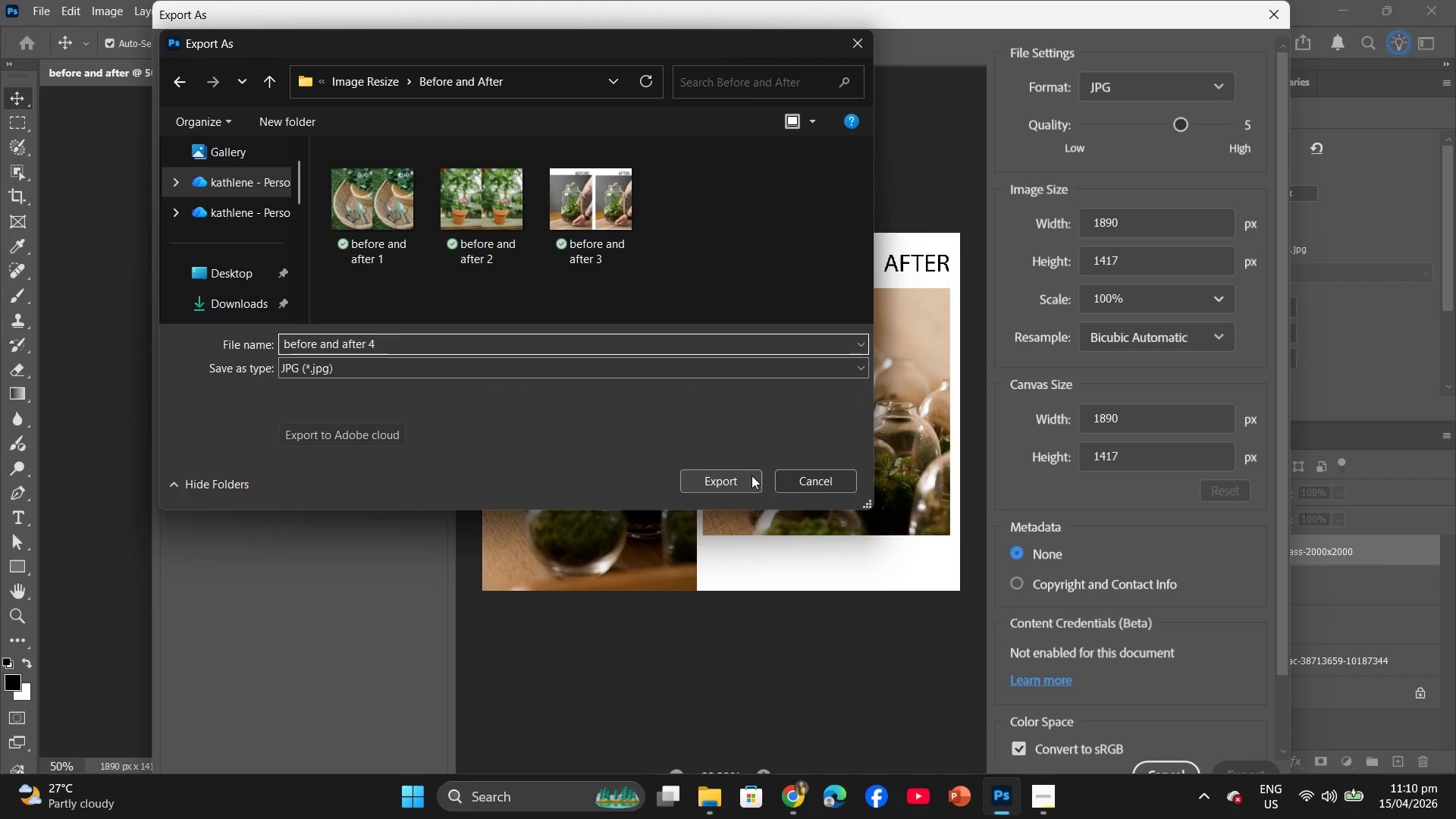 
left_click([739, 475])
 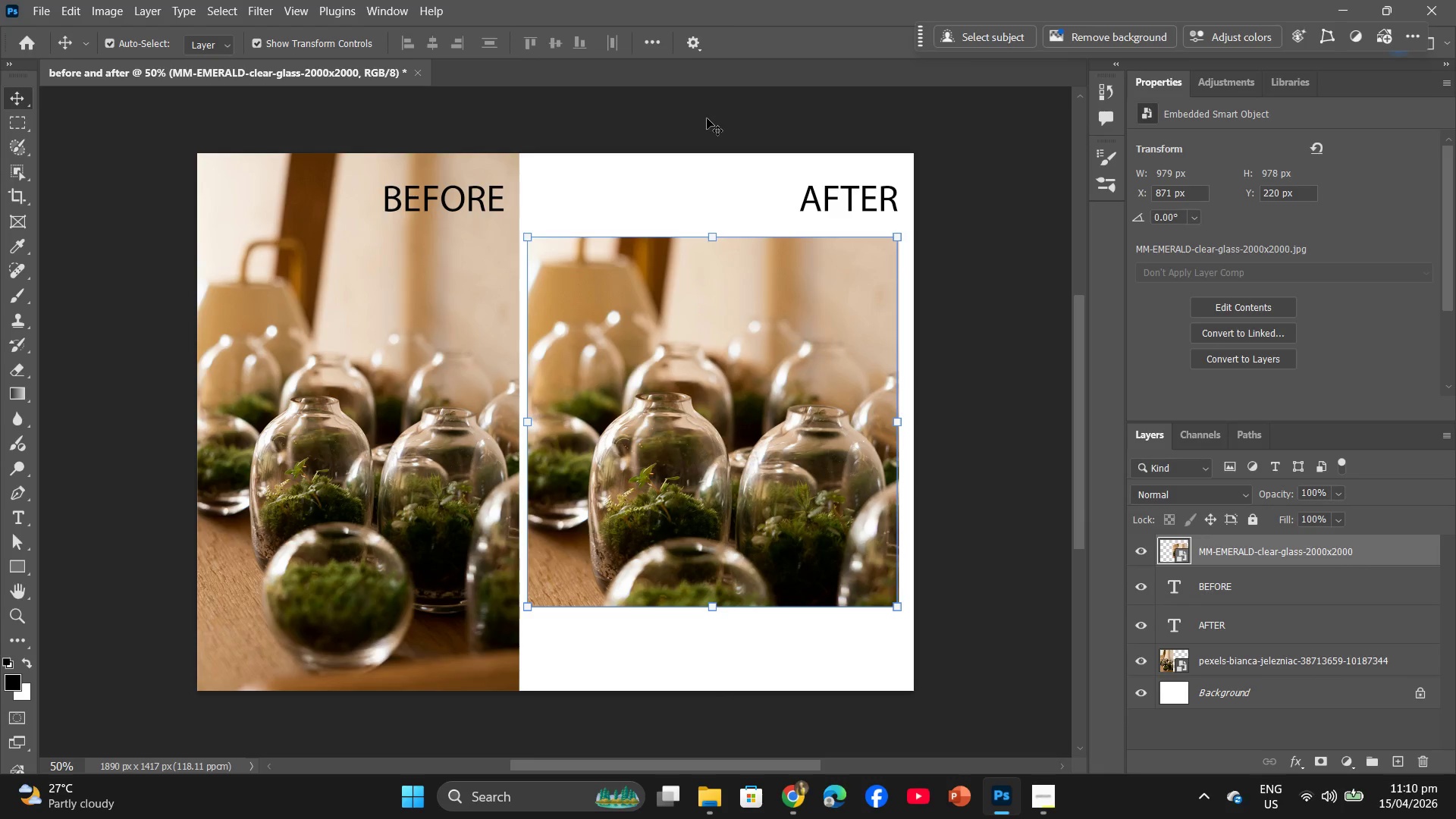 
mouse_move([1021, 802])
 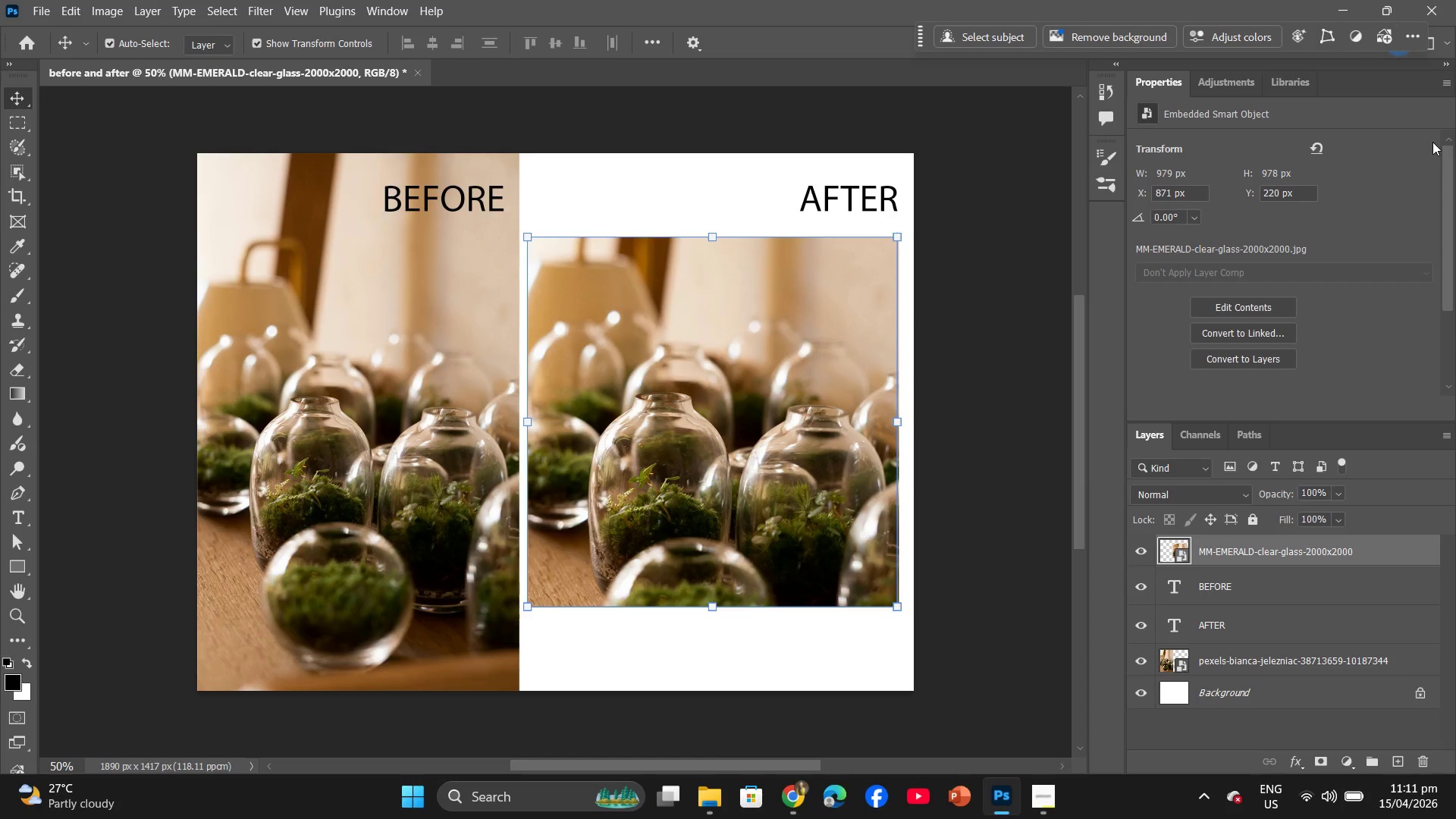 
wait(71.92)
 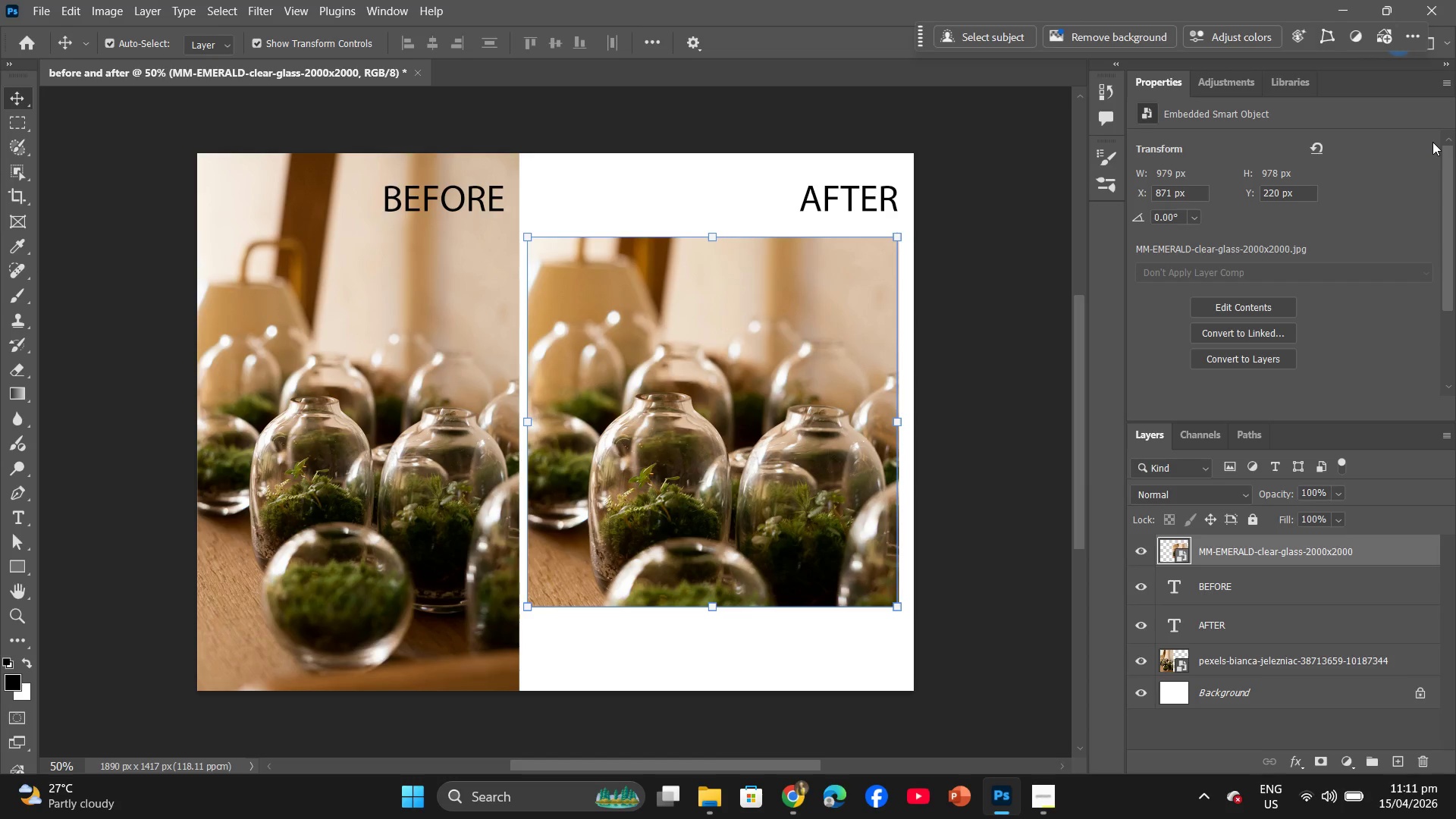 
left_click([1056, 799])